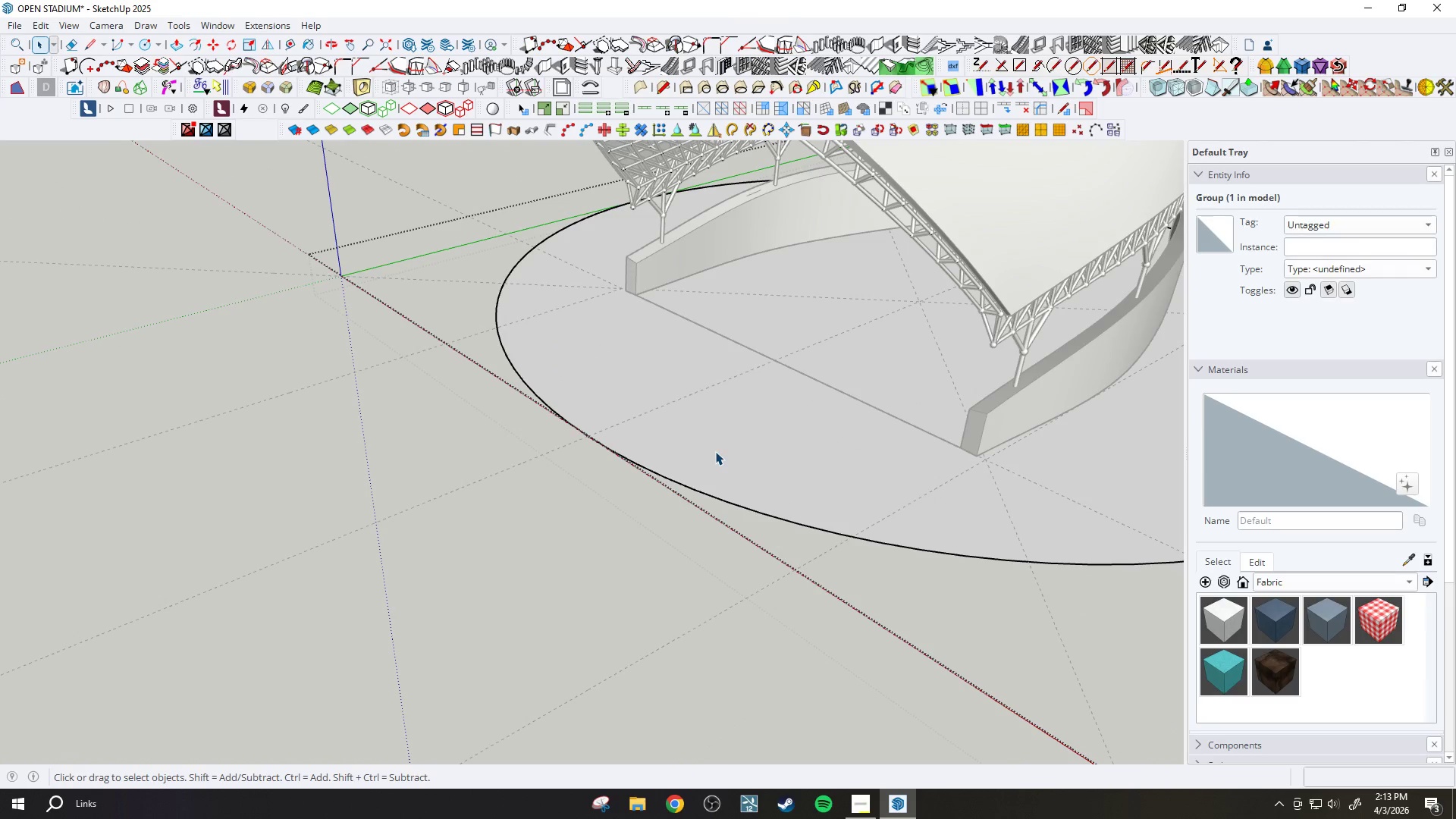 
key(F)
 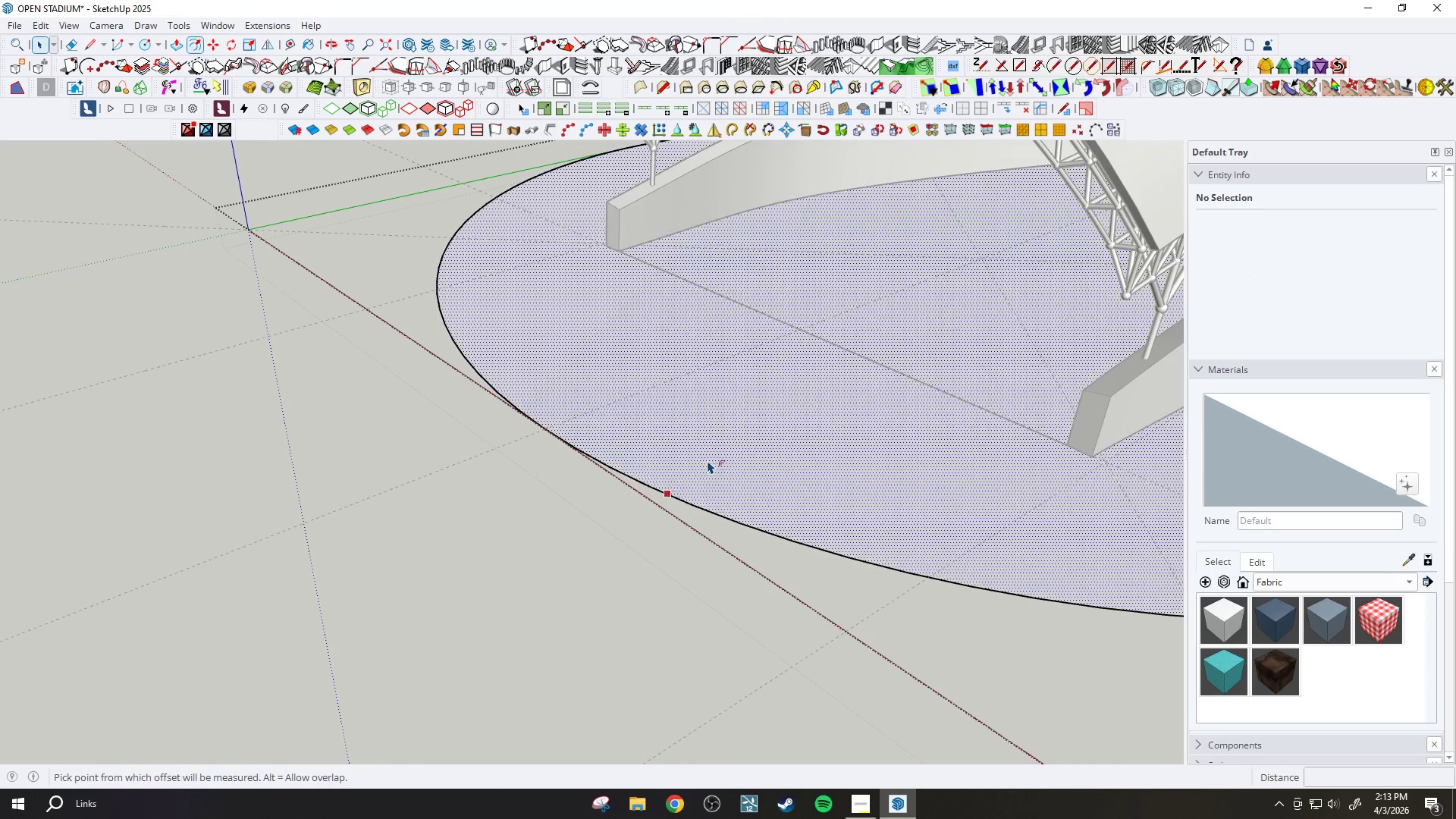 
scroll: coordinate [701, 454], scroll_direction: up, amount: 6.0
 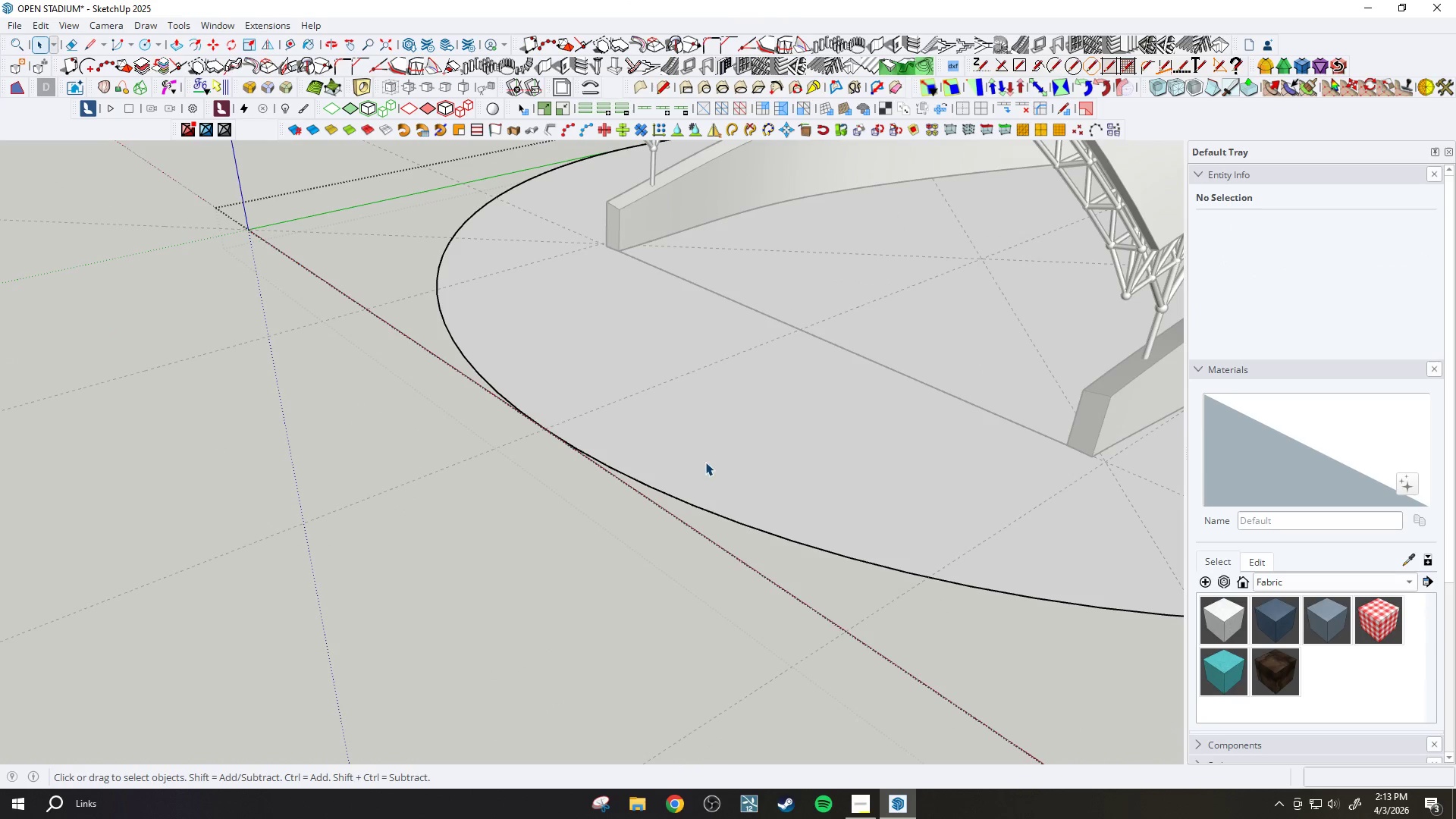 
left_click([618, 458])
 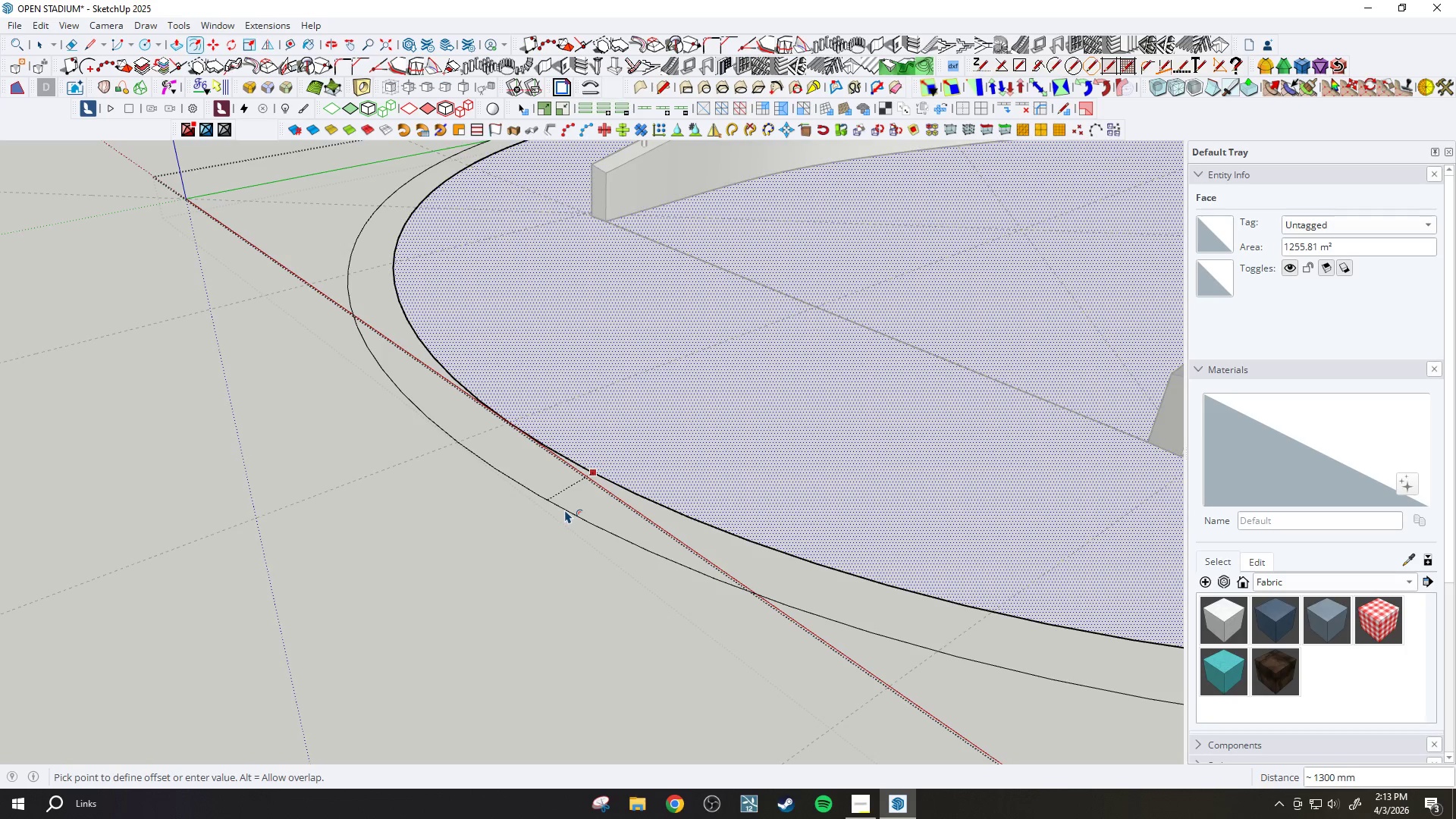 
scroll: coordinate [710, 459], scroll_direction: up, amount: 3.0
 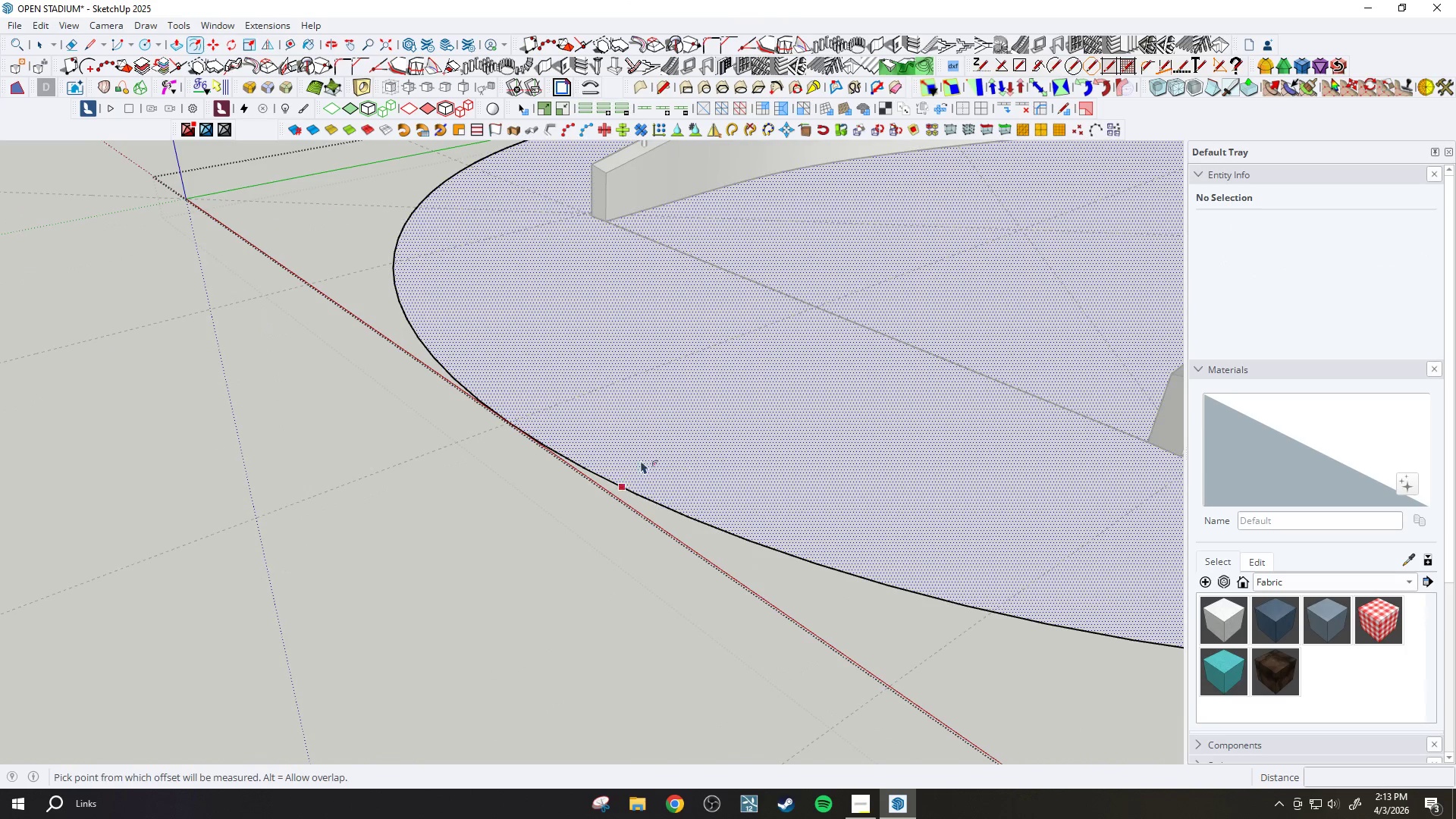 
wait(12.0)
 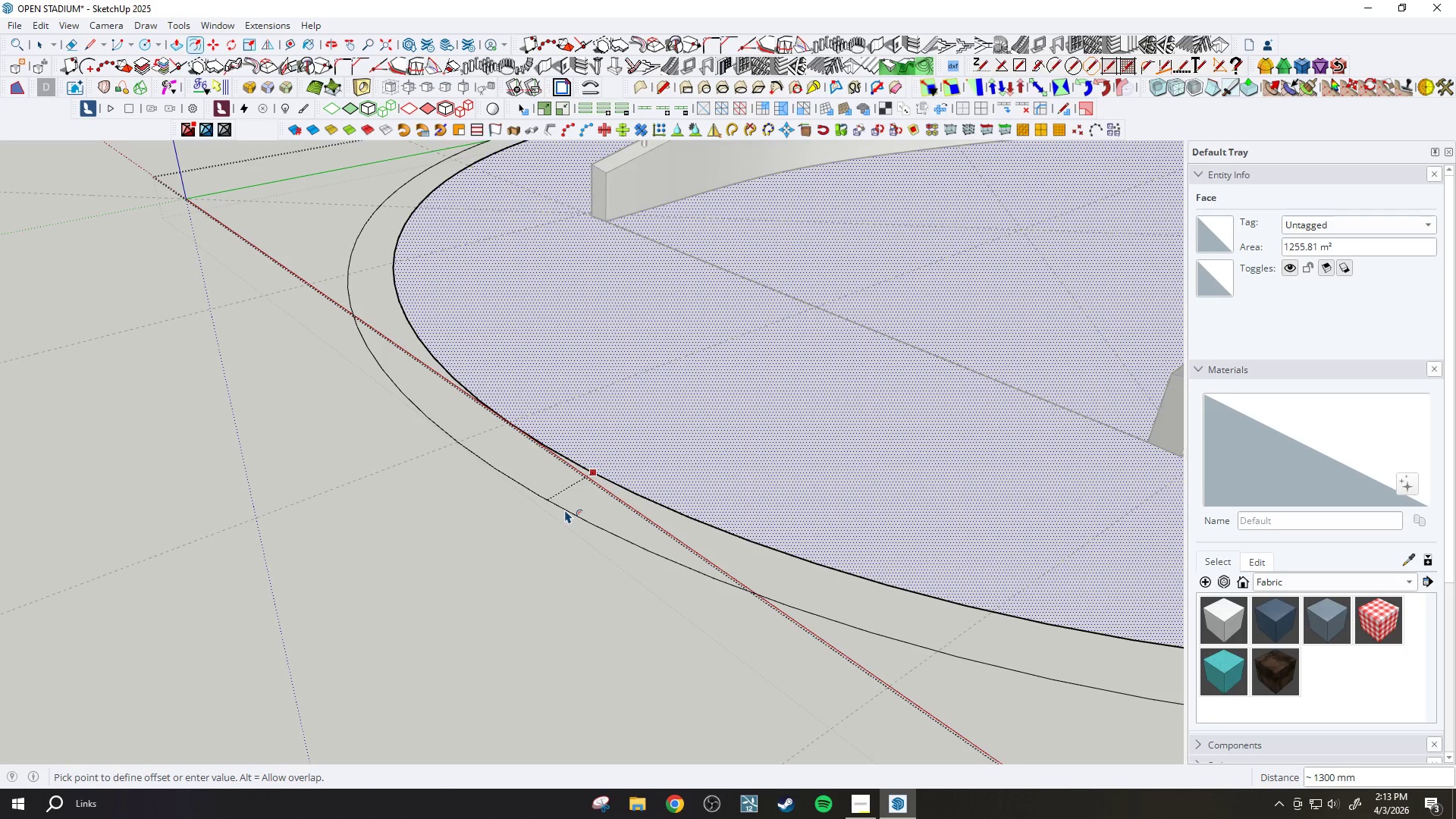 
type(600)
 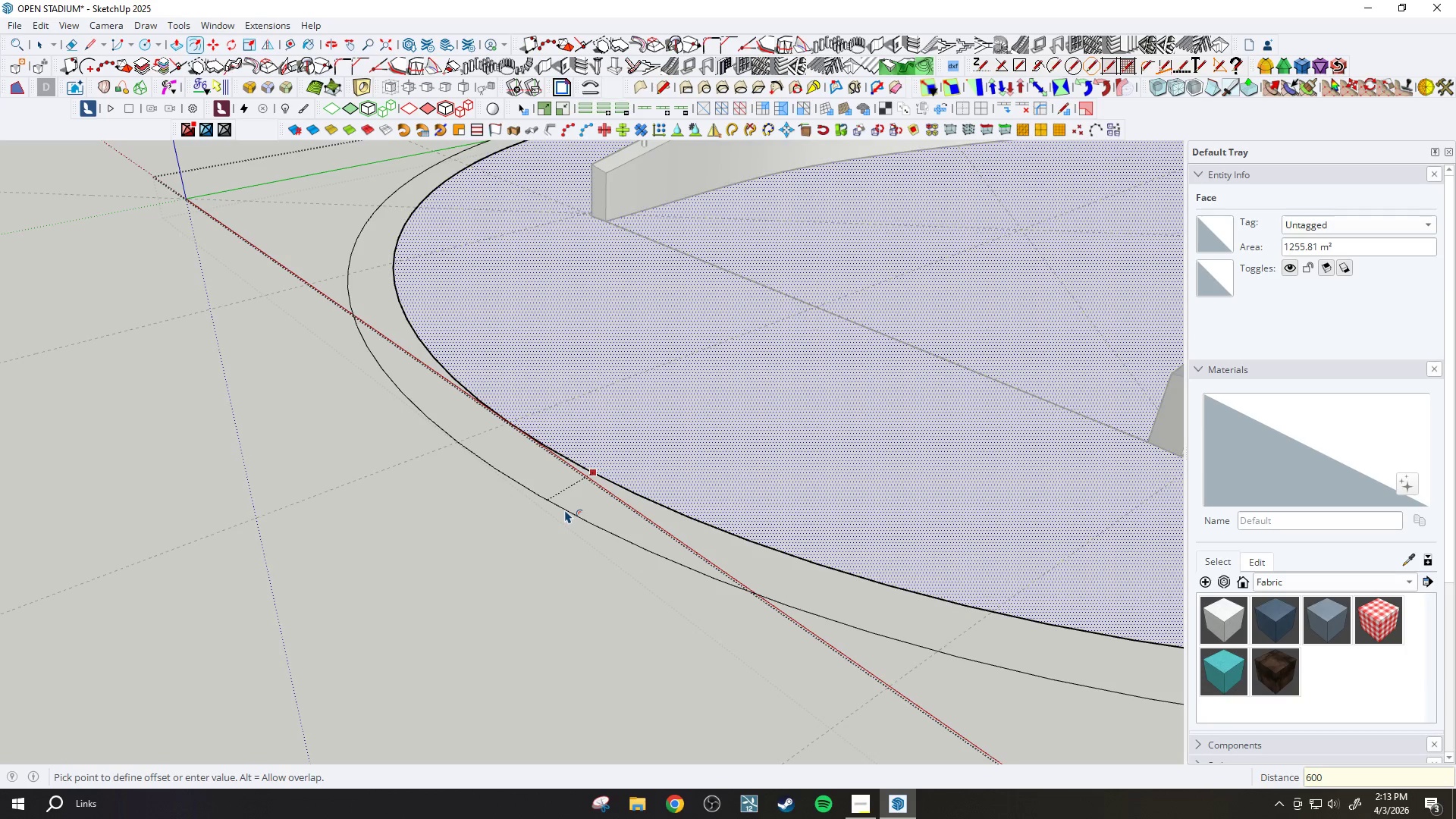 
key(Enter)
 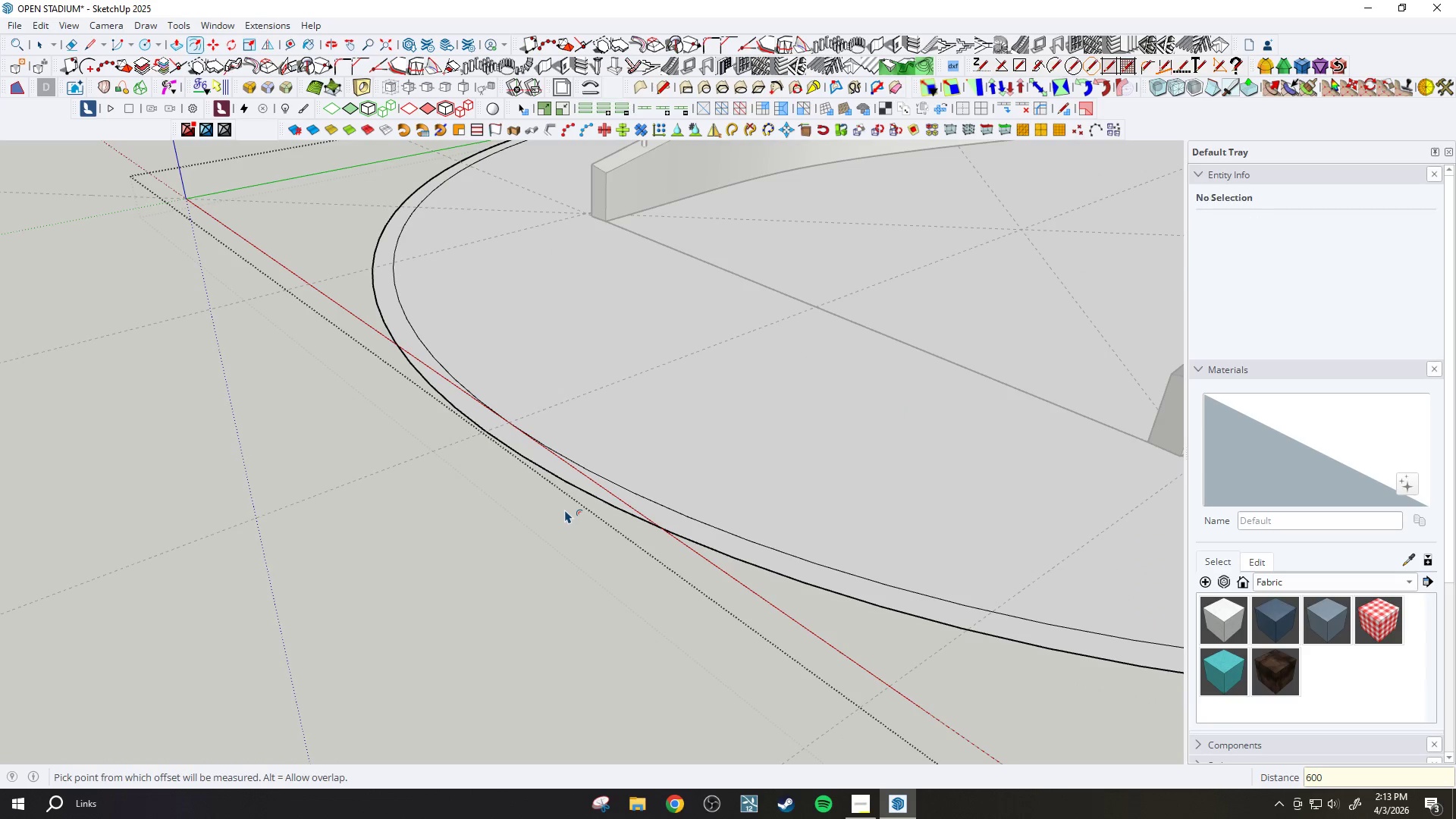 
key(R)
 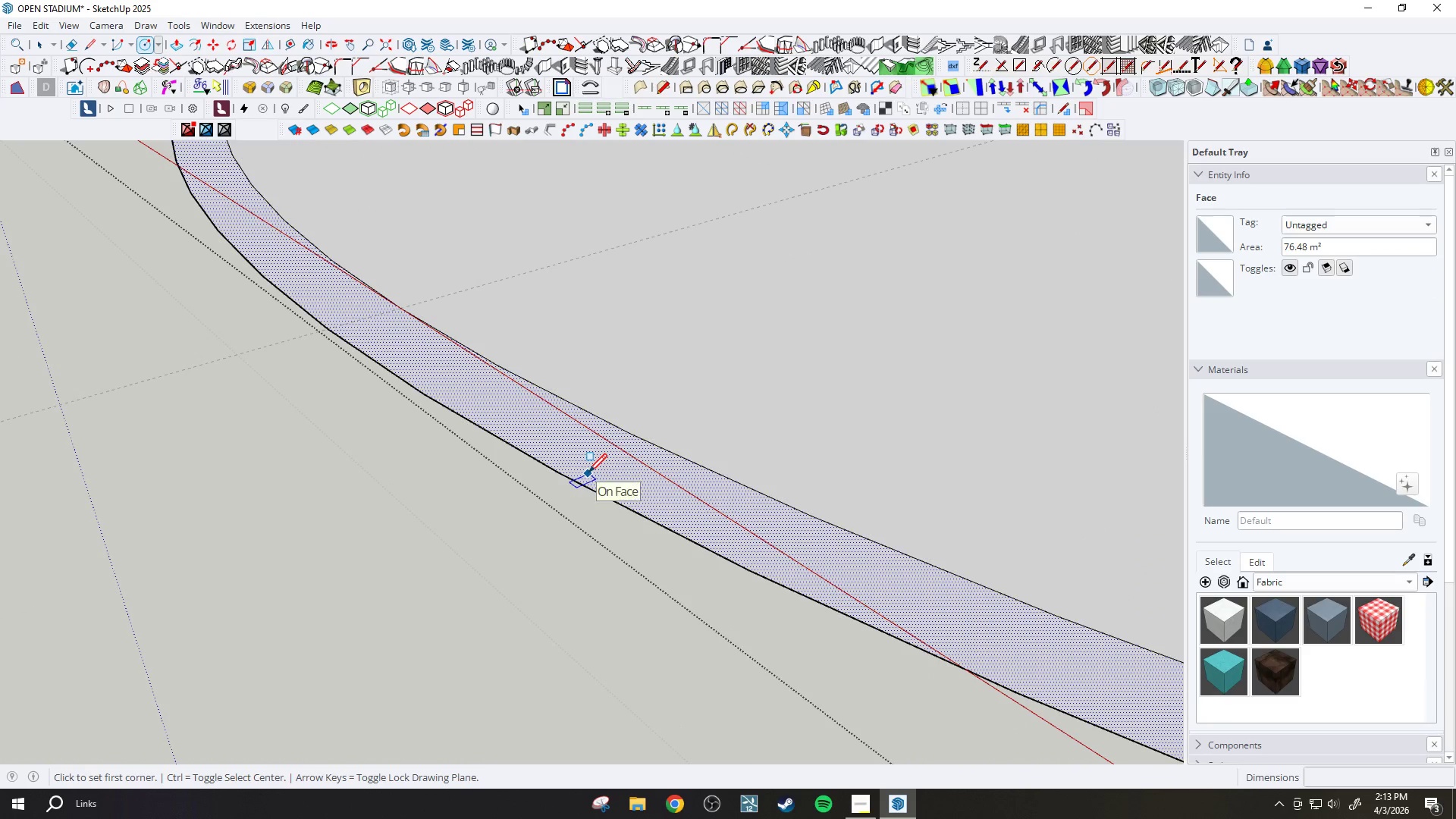 
scroll: coordinate [579, 476], scroll_direction: up, amount: 15.0
 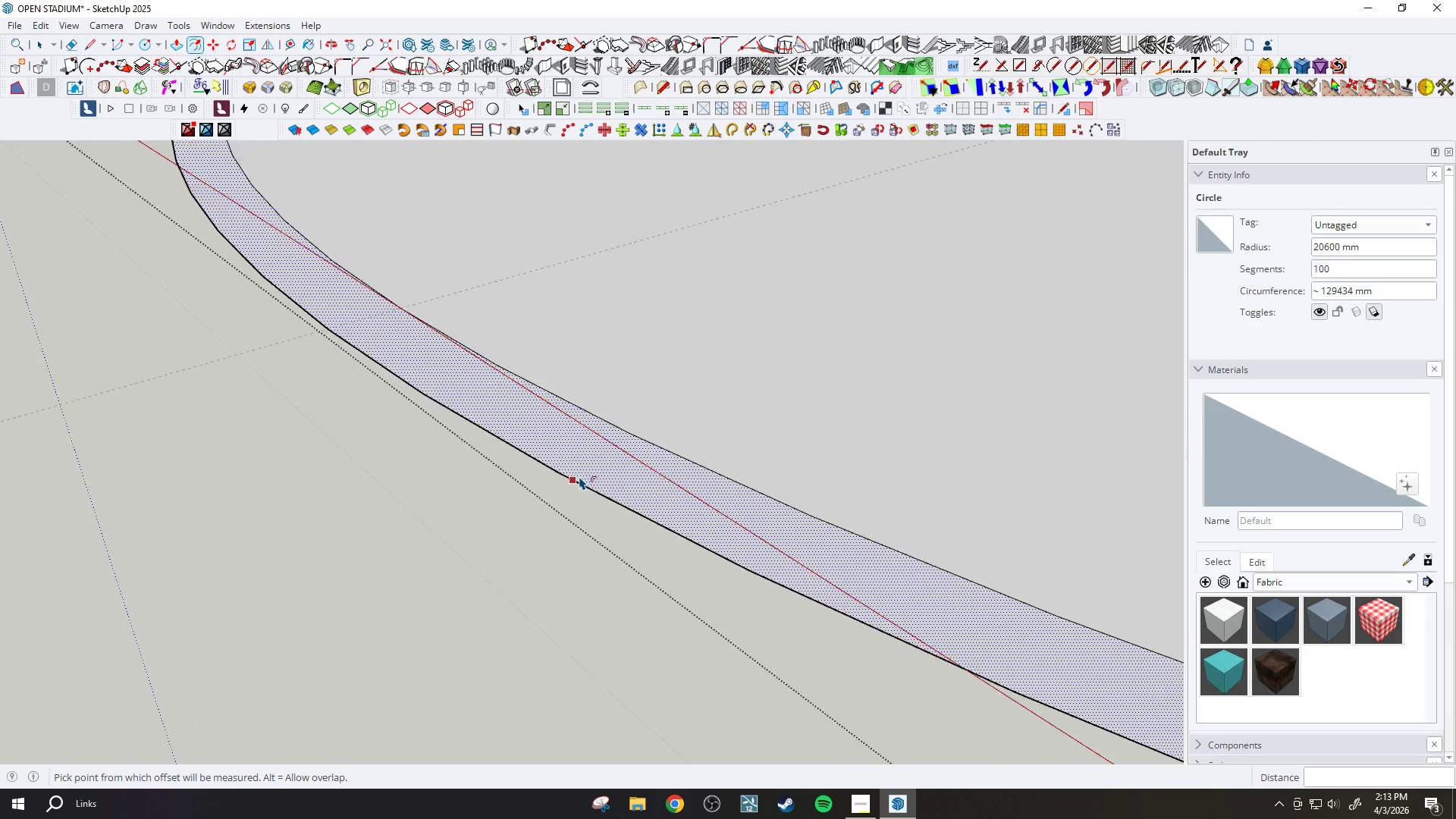 
scroll: coordinate [568, 552], scroll_direction: down, amount: 28.0
 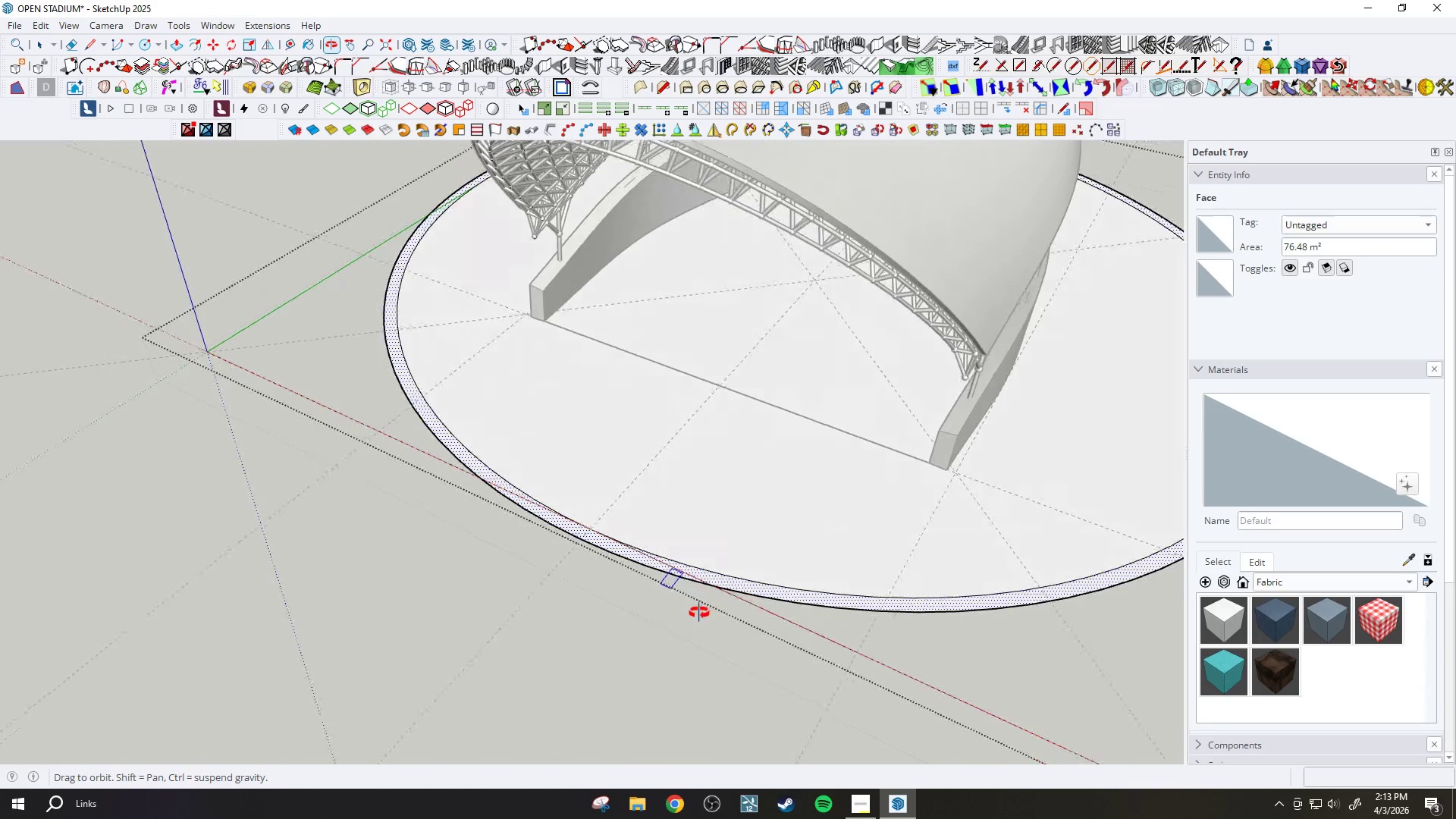 
wait(8.01)
 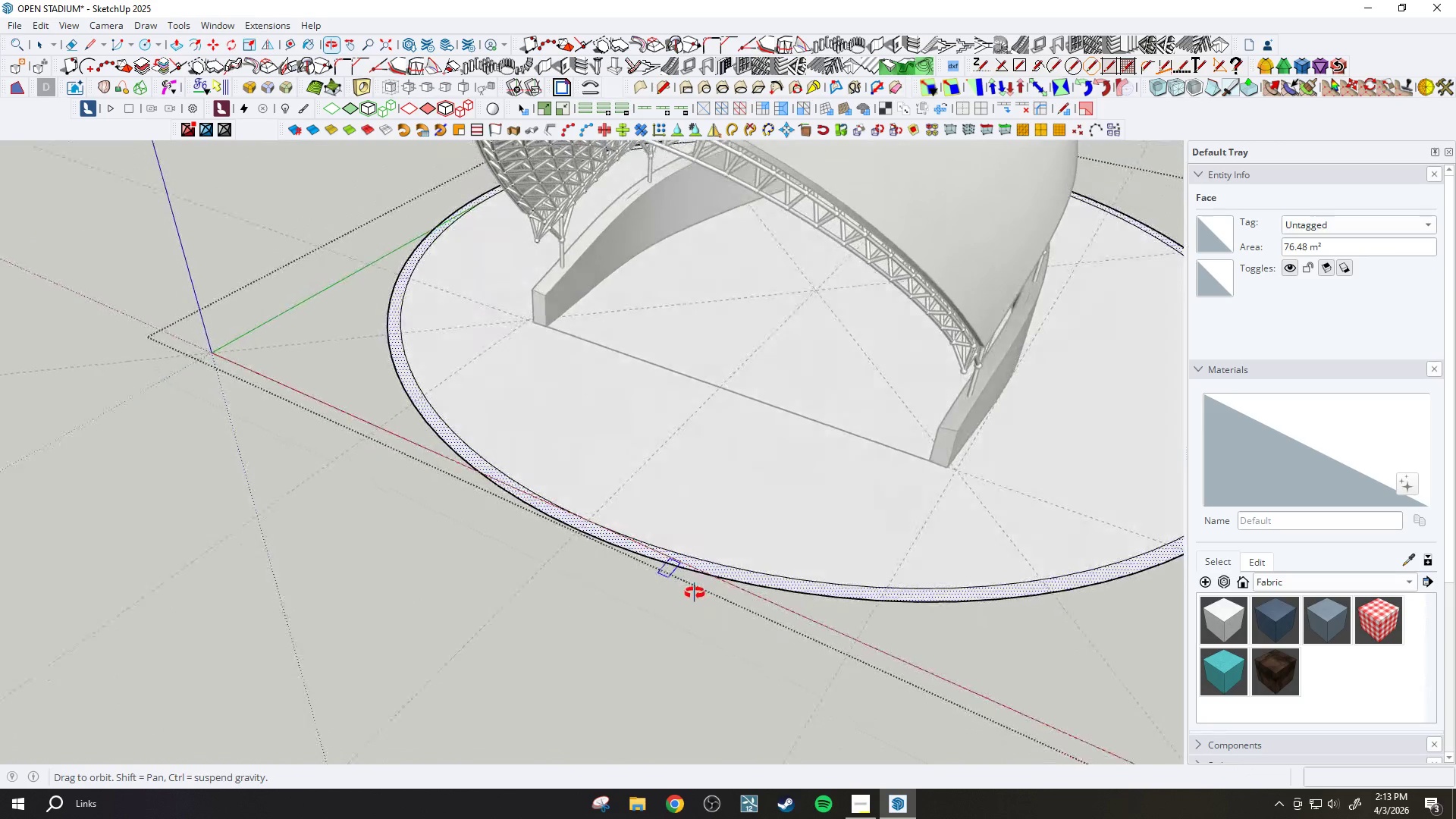 
key(Control+S)
 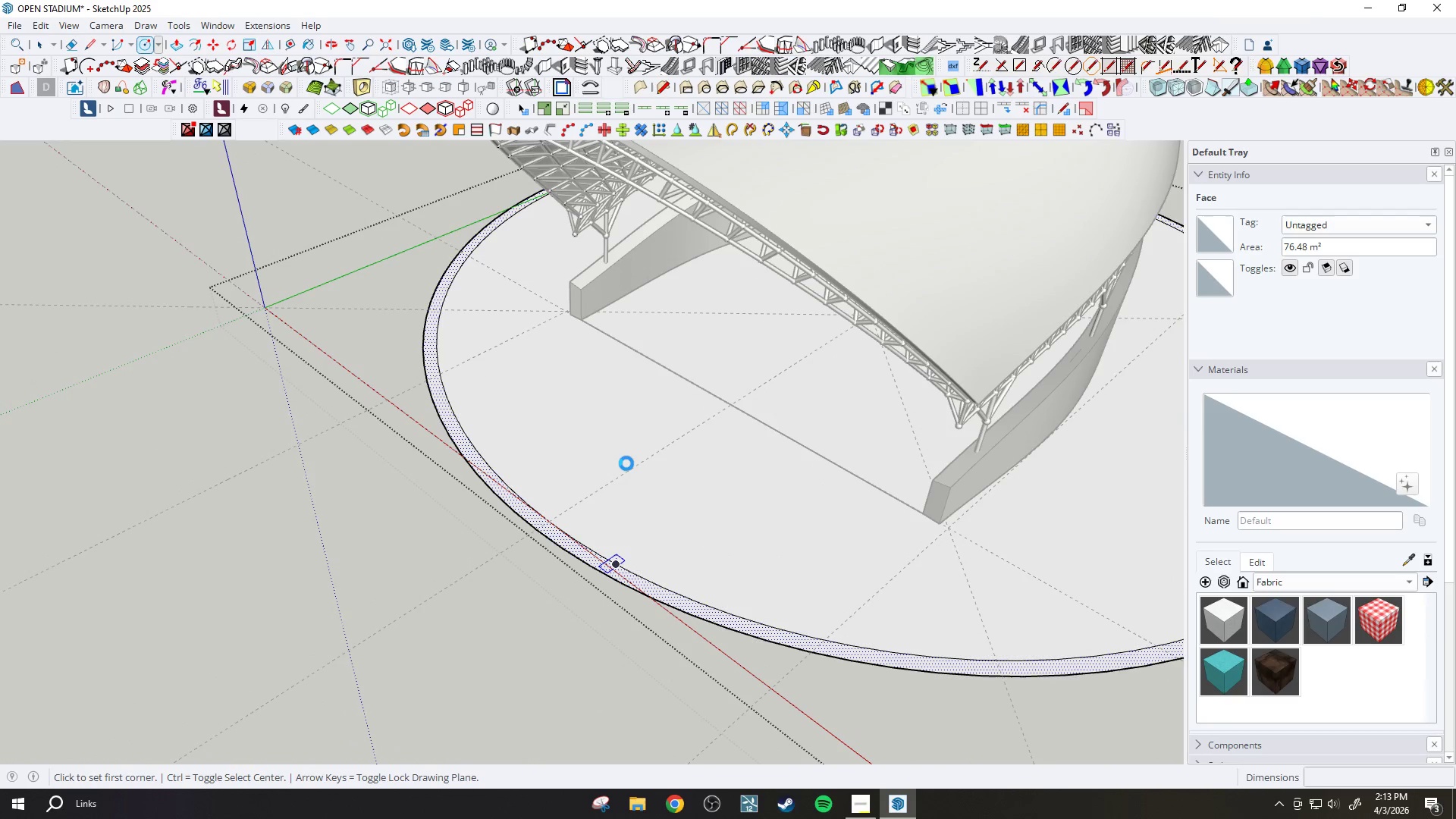 
scroll: coordinate [649, 424], scroll_direction: up, amount: 5.0
 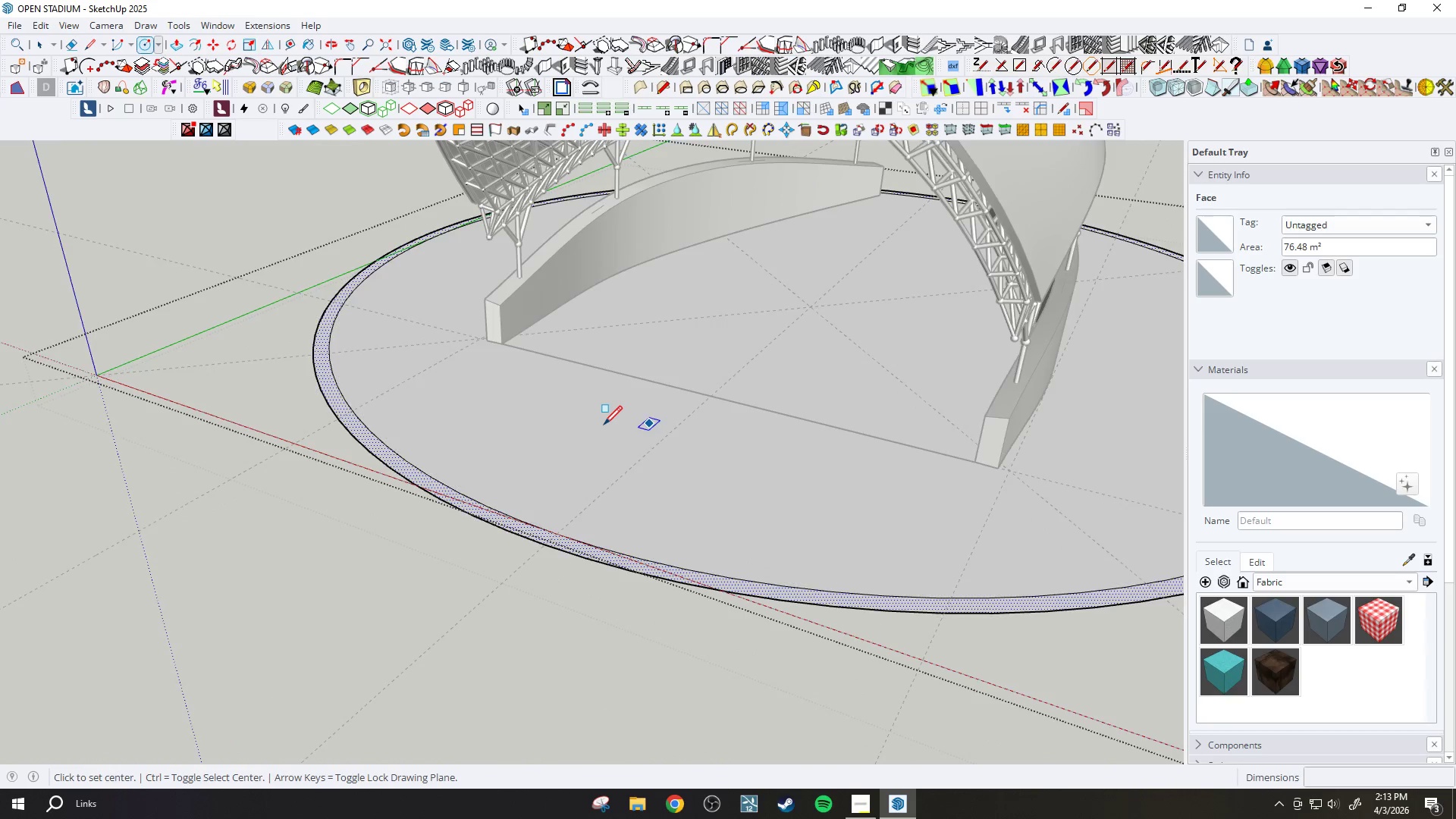 
key(F)
 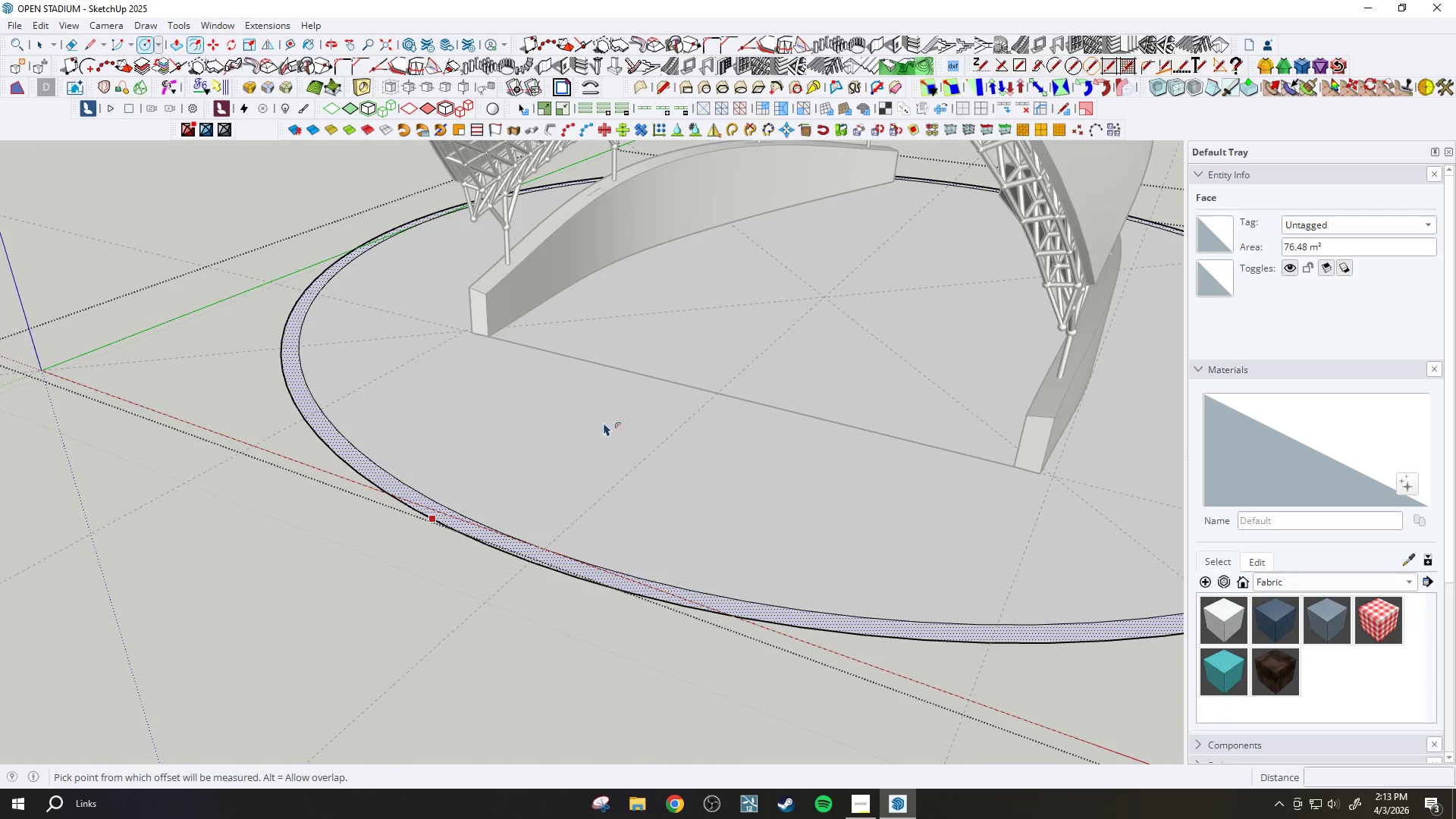 
scroll: coordinate [595, 425], scroll_direction: down, amount: 2.0
 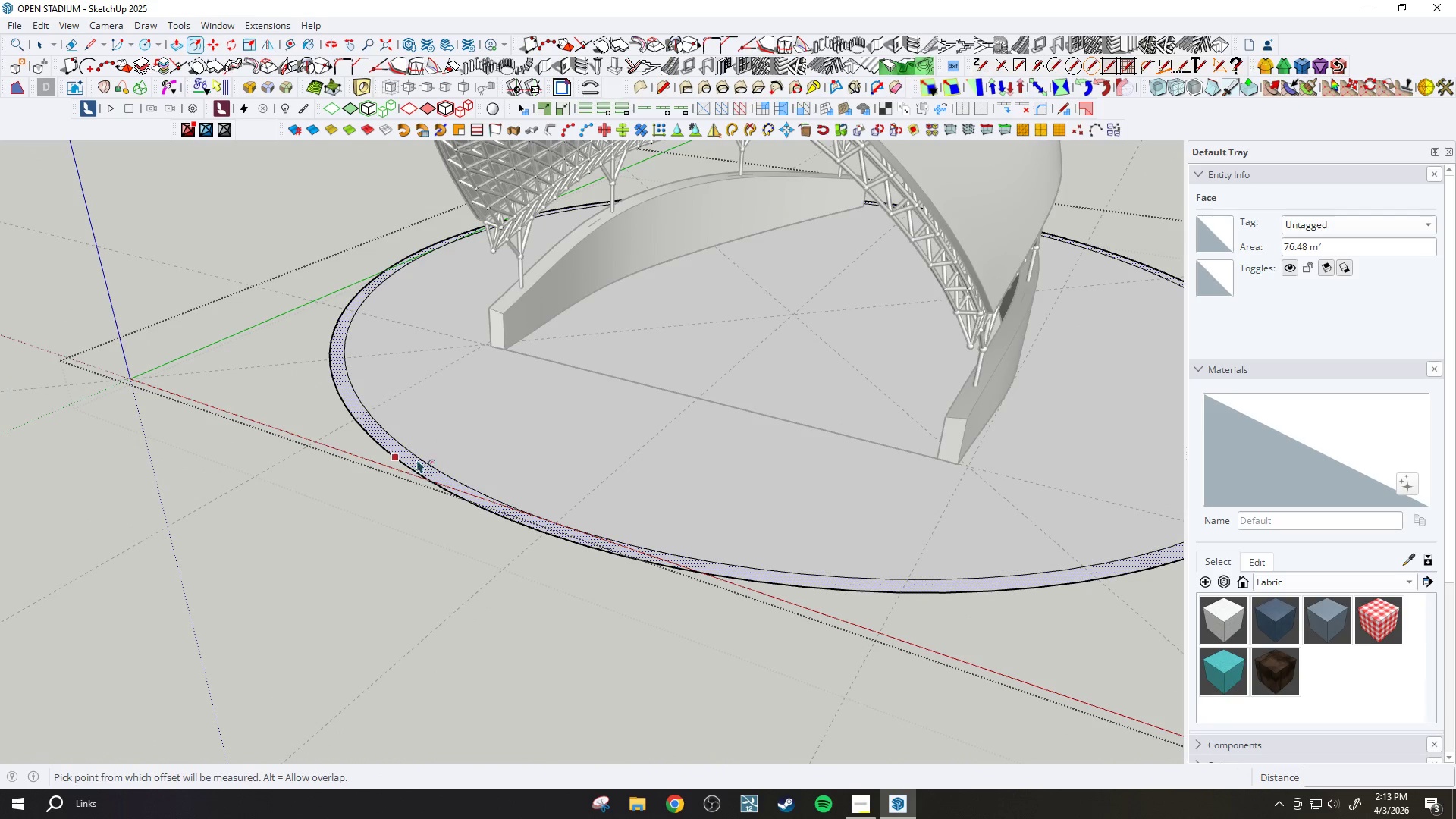 
scroll: coordinate [383, 435], scroll_direction: up, amount: 7.0
 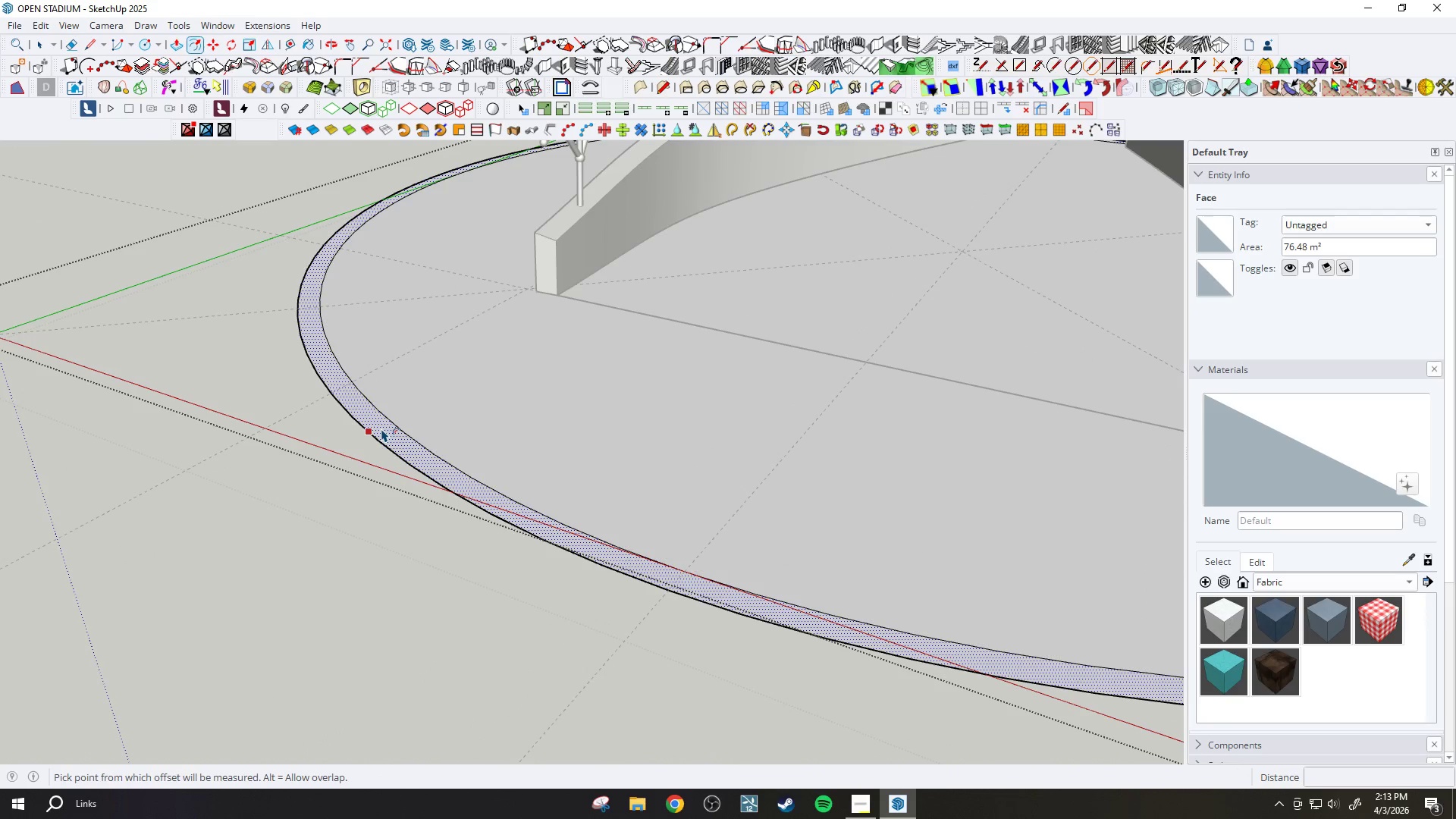 
left_click([381, 428])
 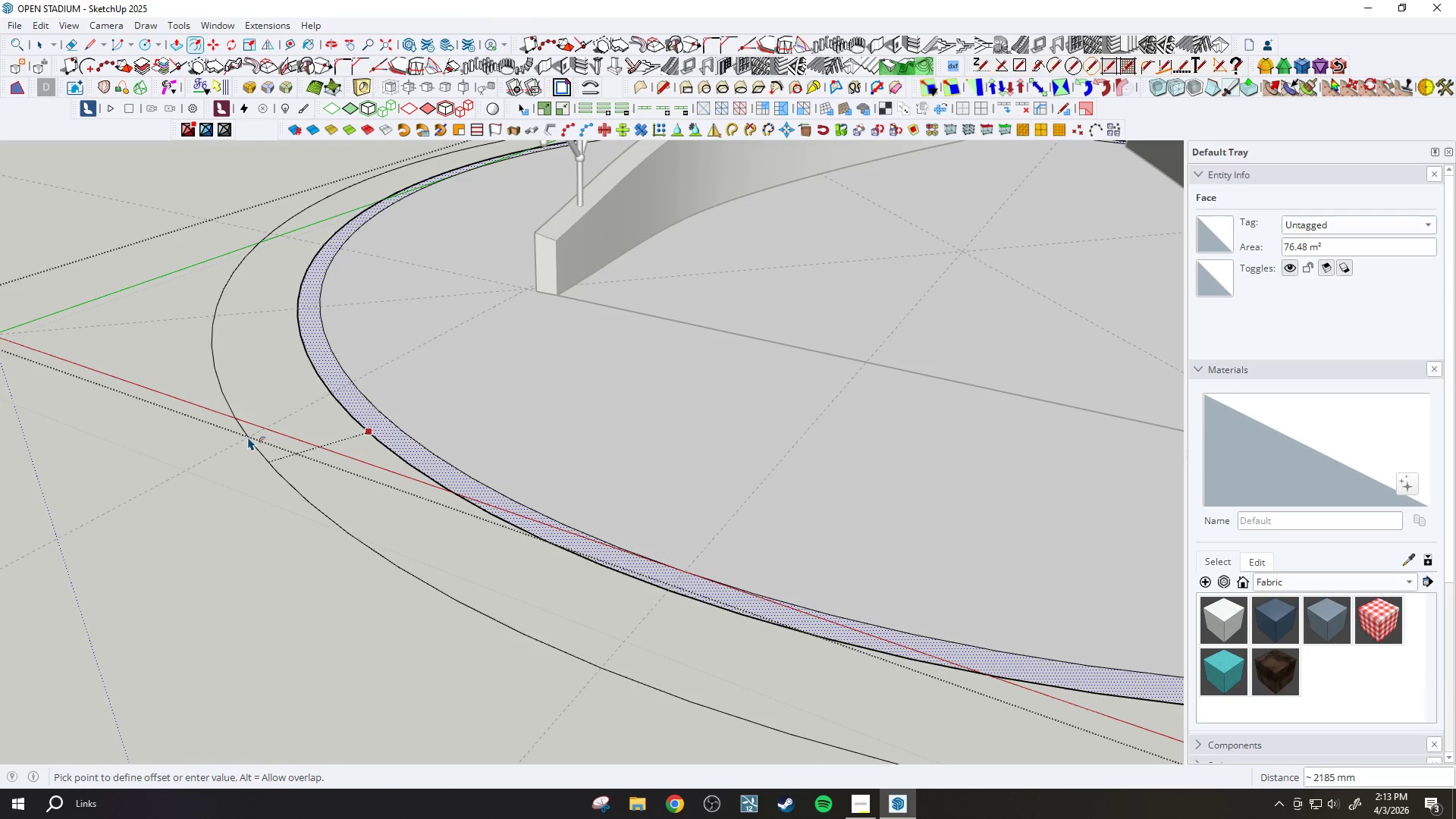 
hold_key(key=ShiftLeft, duration=1.06)
scroll: coordinate [234, 446], scroll_direction: up, amount: 12.0
 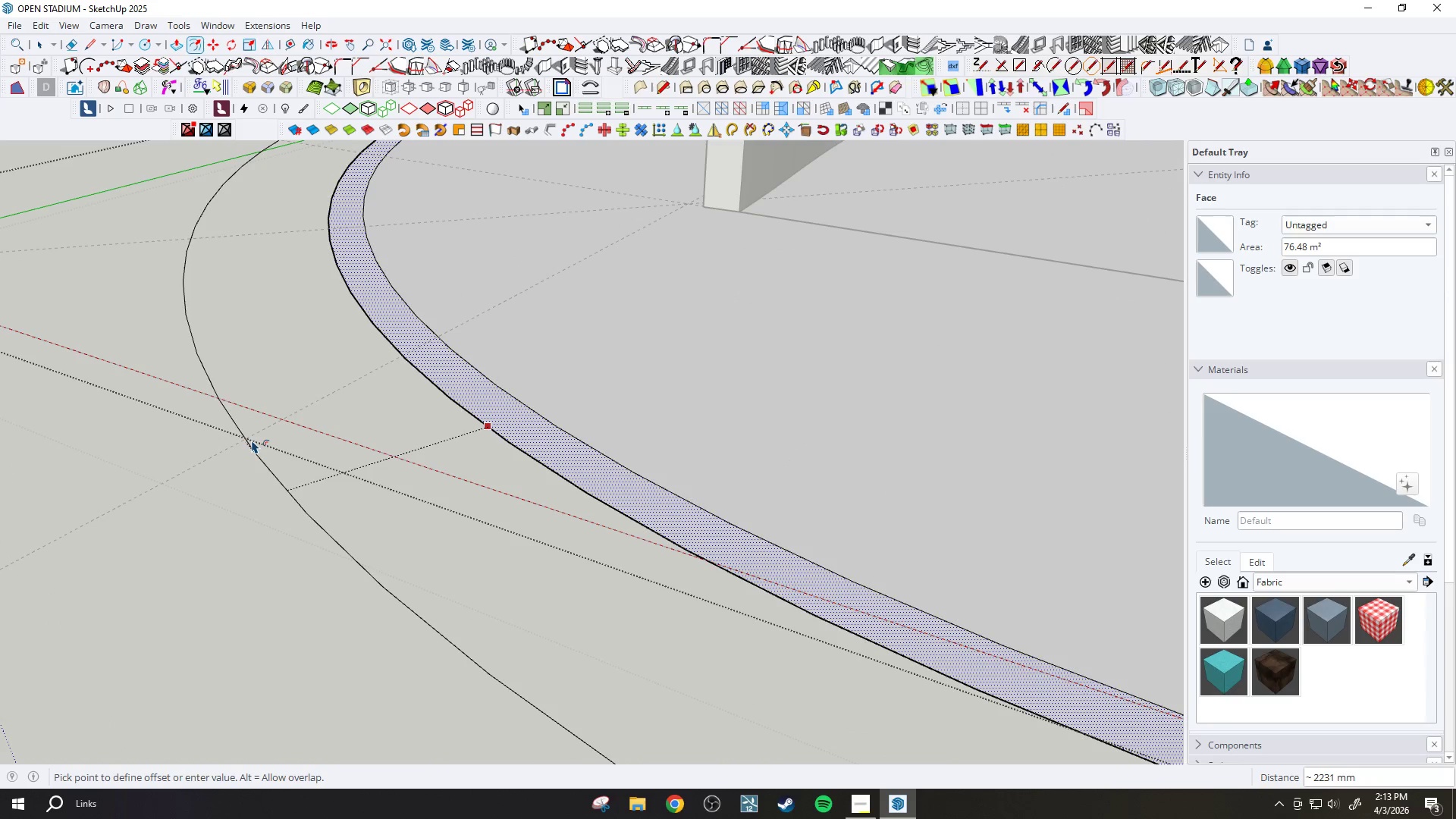 
left_click([252, 440])
 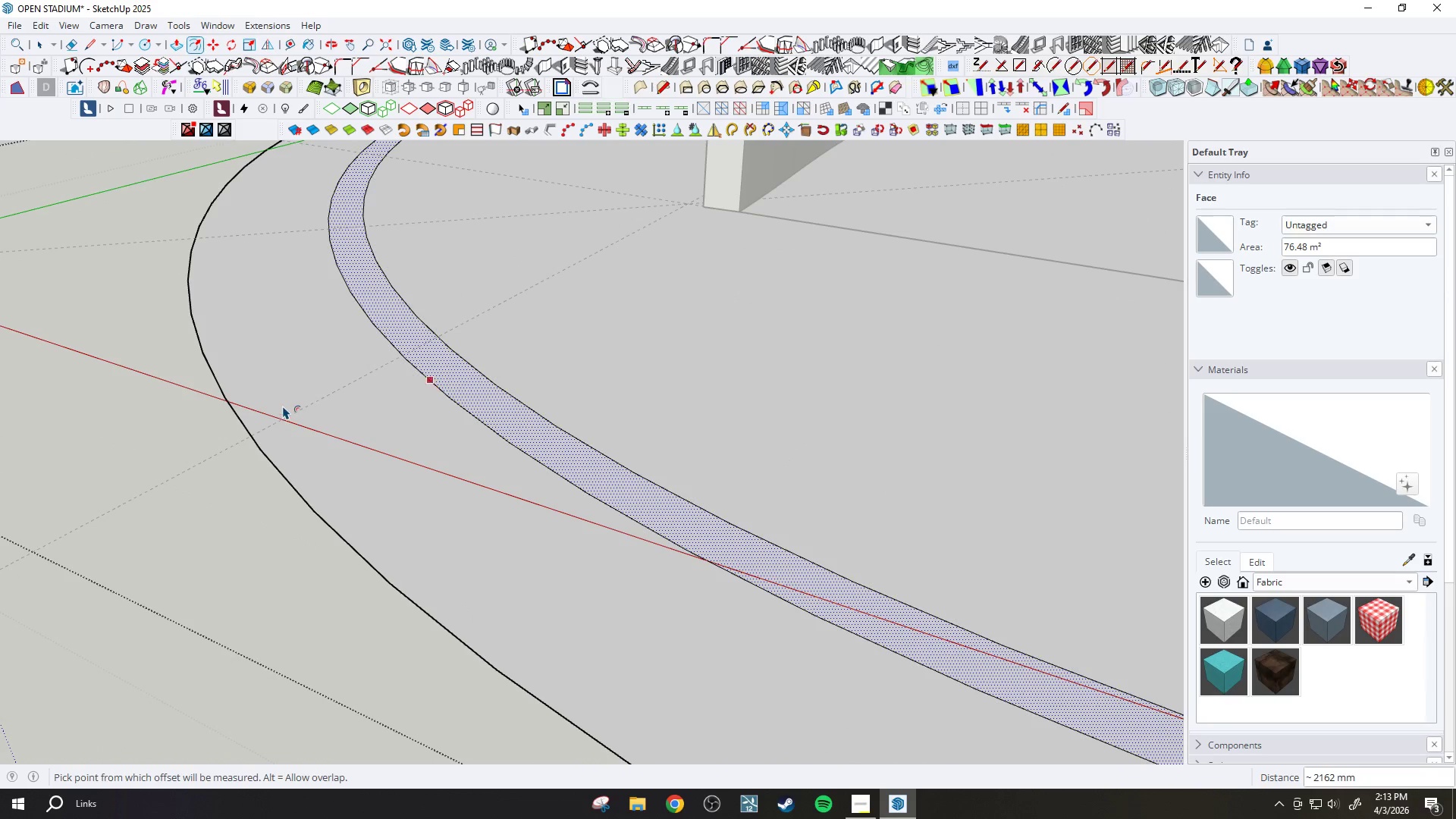 
key(E)
 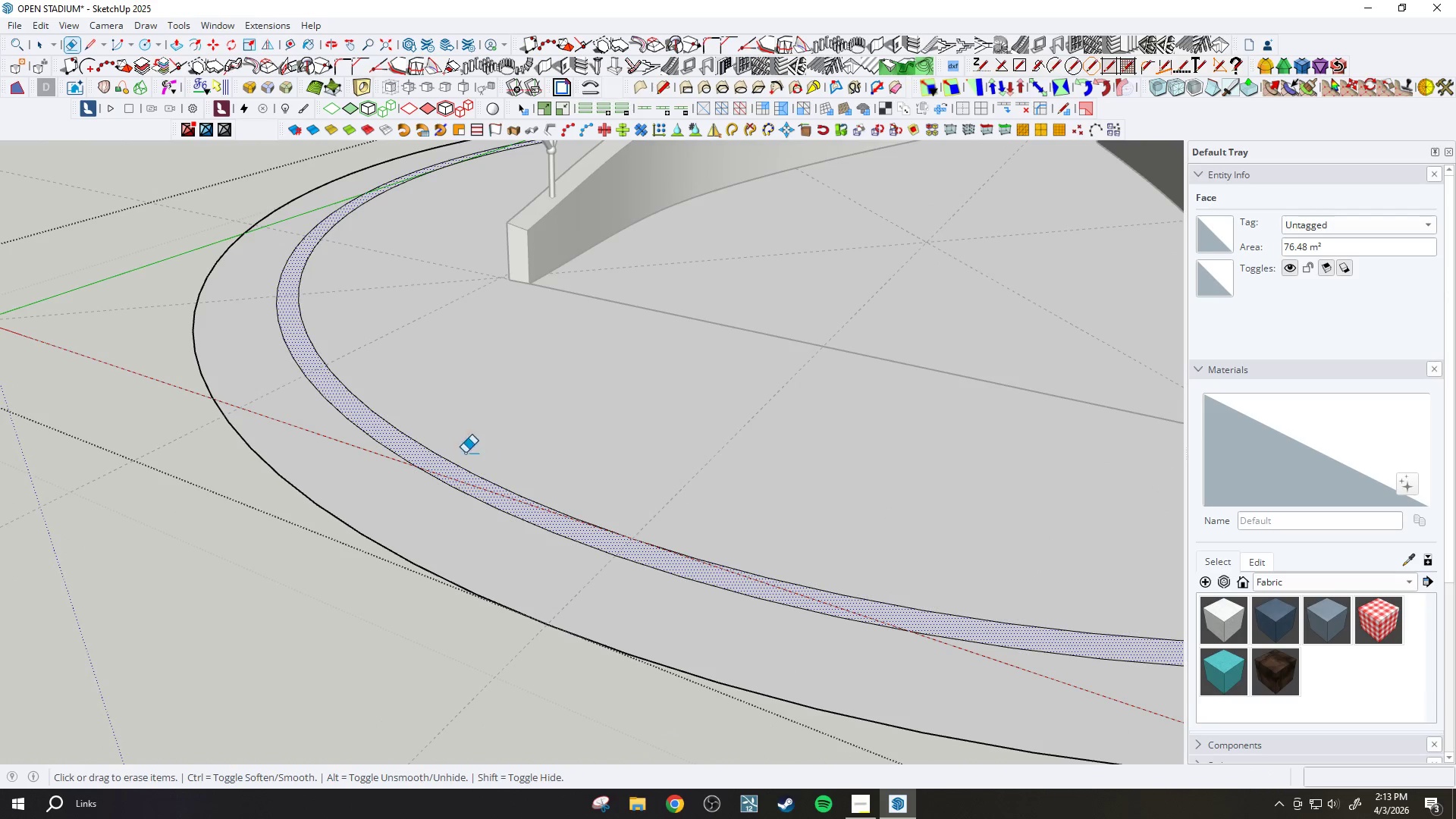 
scroll: coordinate [514, 457], scroll_direction: down, amount: 17.0
 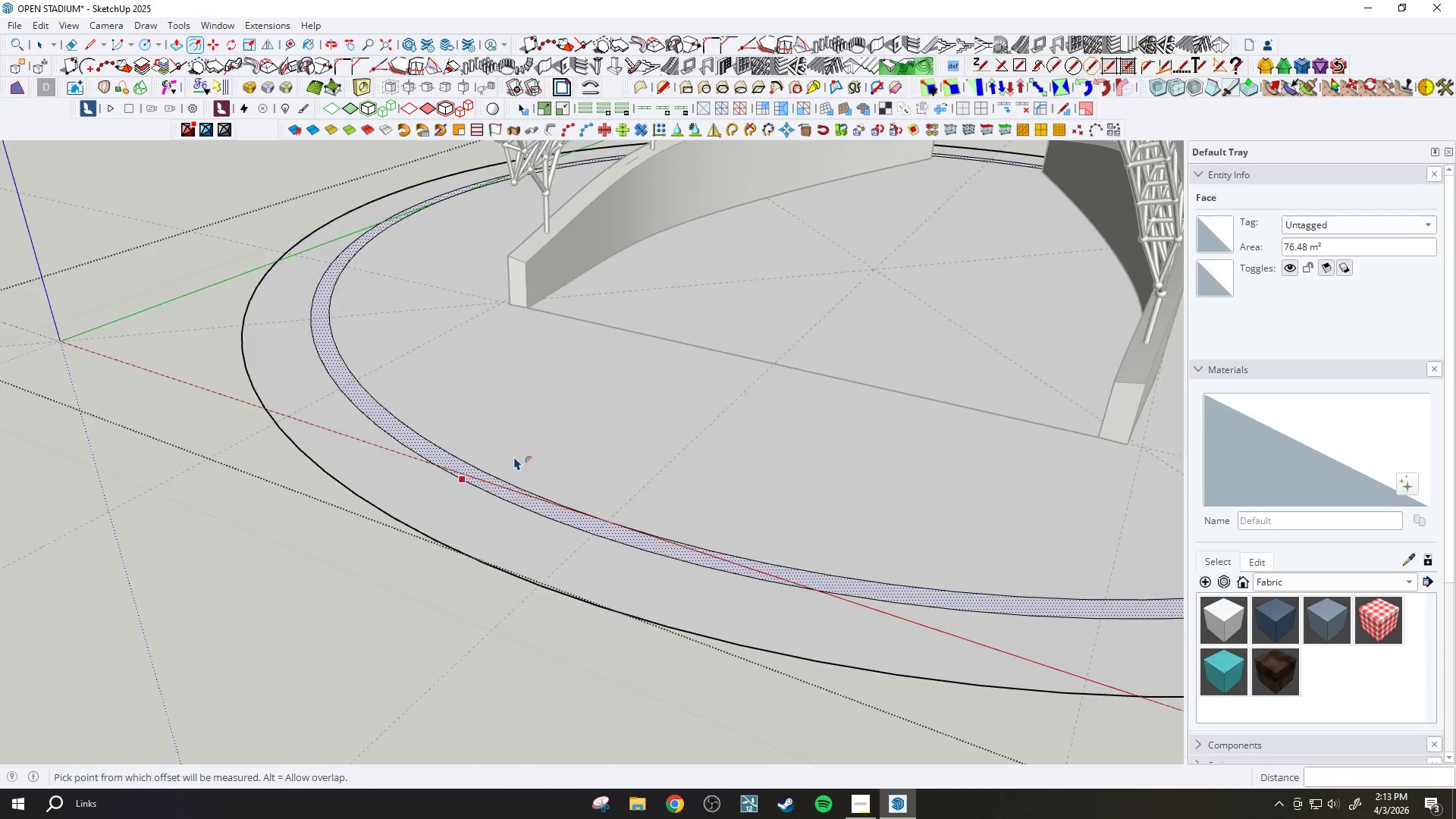 
left_click_drag(start_coordinate=[440, 442], to_coordinate=[364, 424])
 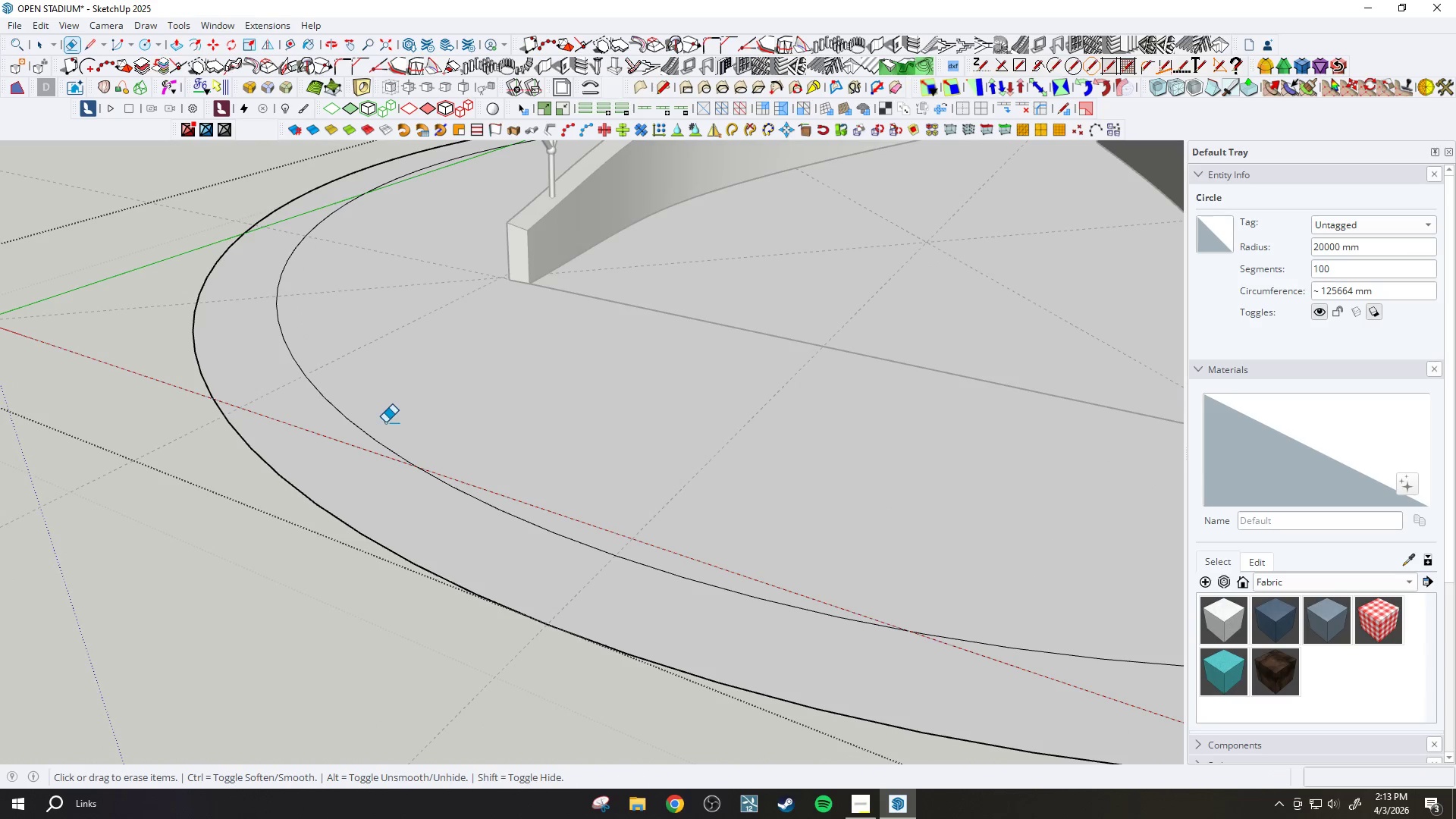 
left_click_drag(start_coordinate=[381, 424], to_coordinate=[356, 425])
 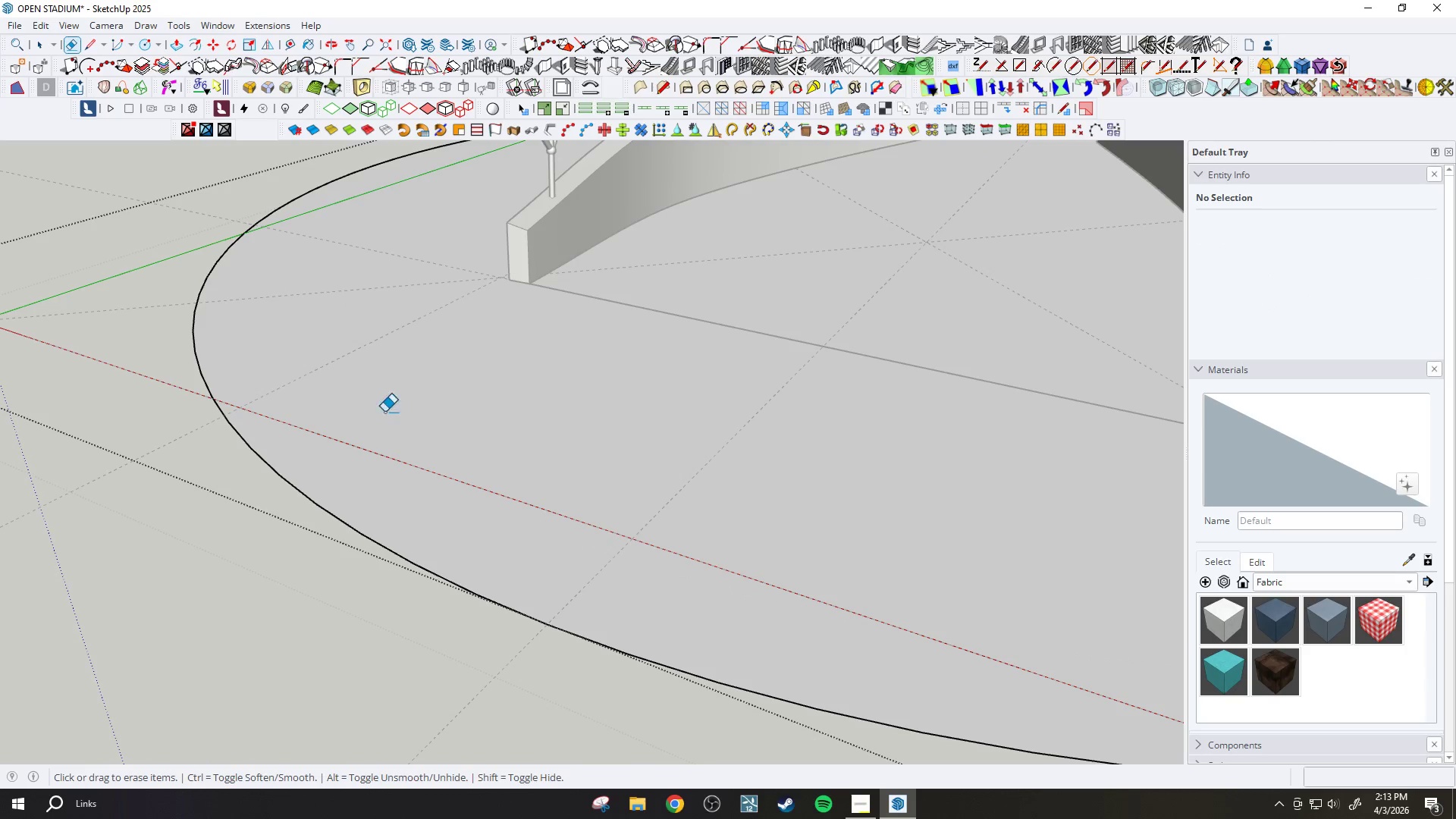 
scroll: coordinate [493, 441], scroll_direction: down, amount: 9.0
 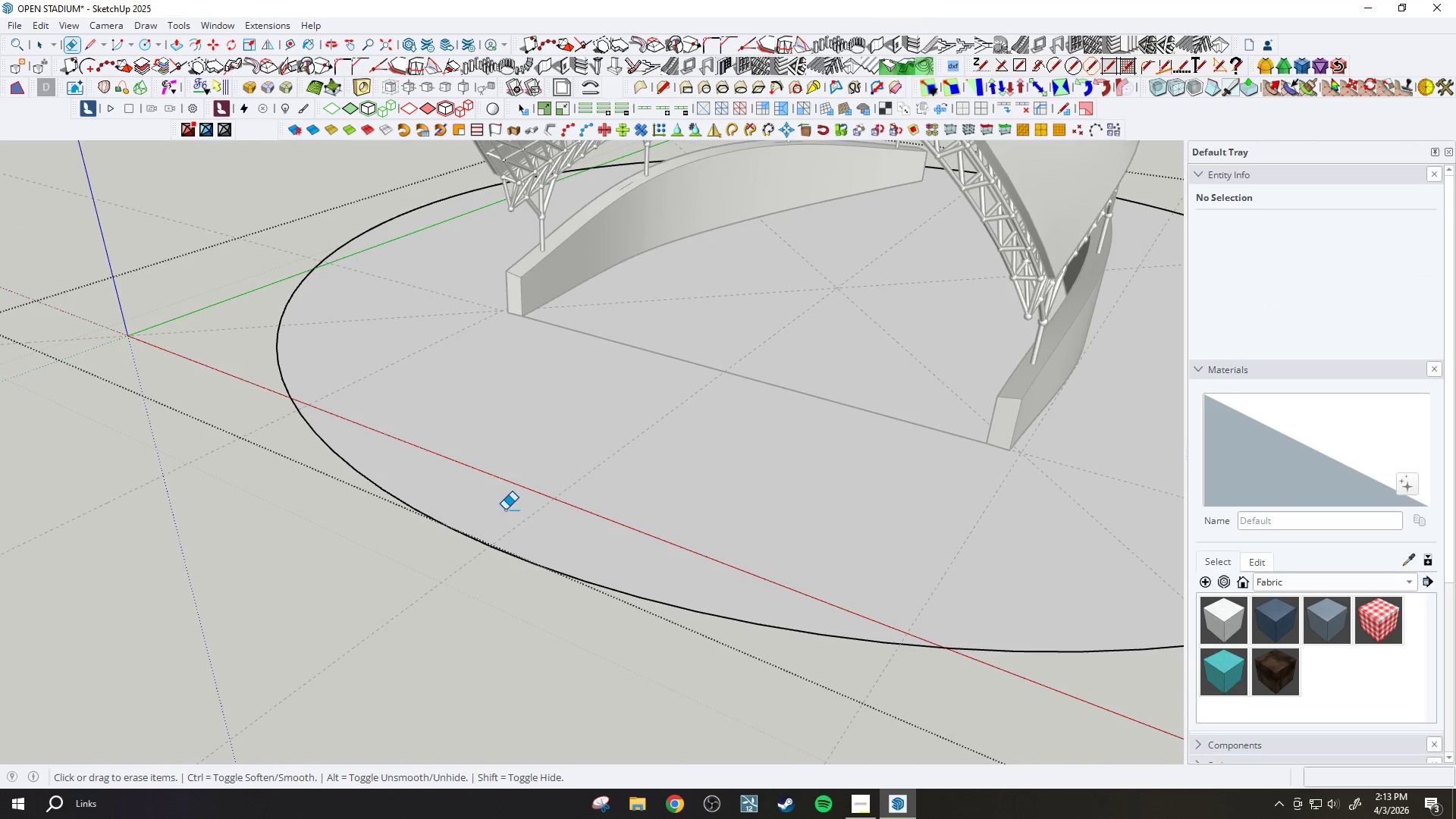 
key(F)
 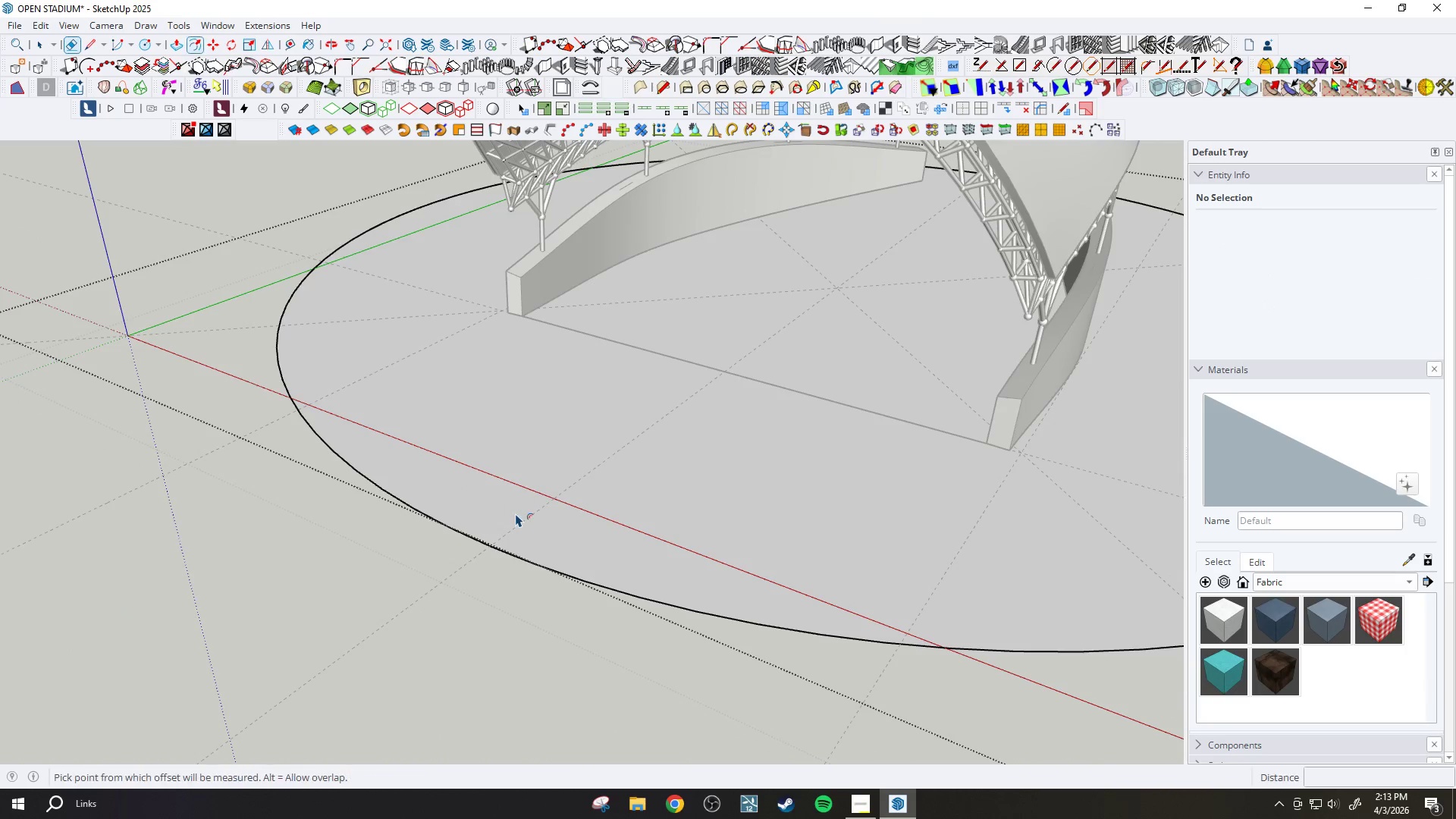 
left_click([523, 557])
 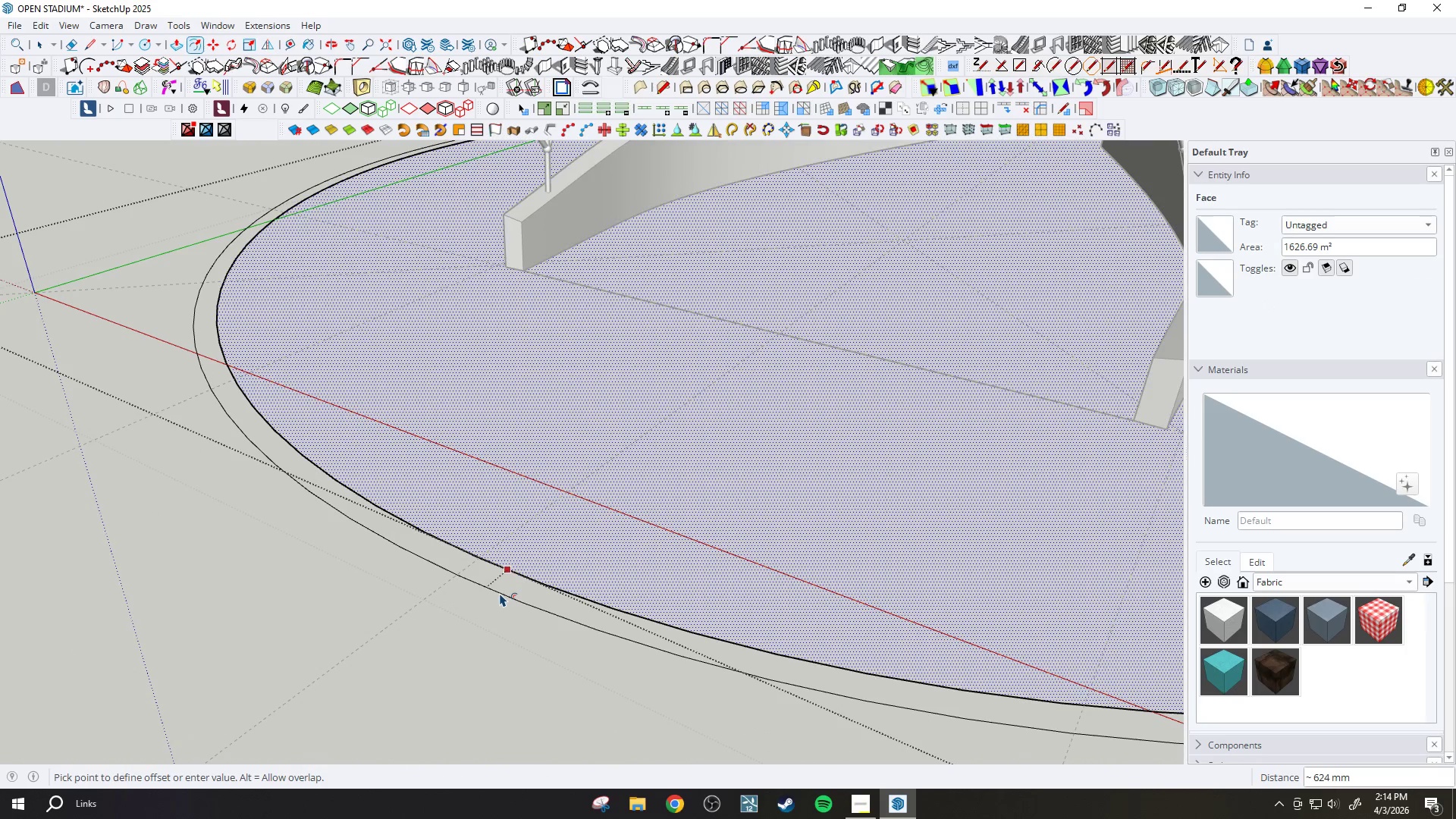 
scroll: coordinate [519, 521], scroll_direction: up, amount: 3.0
 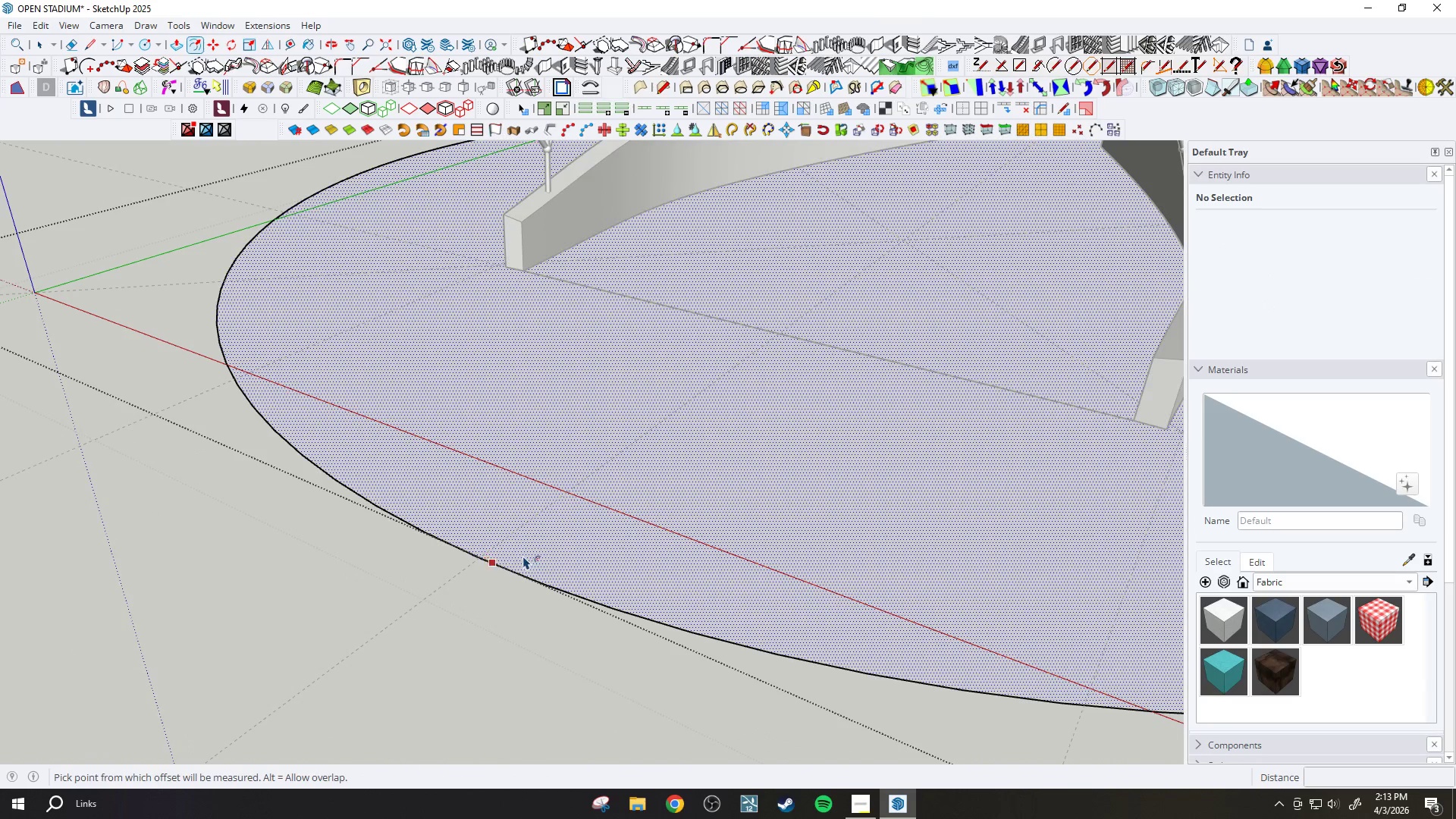 
type(600)
 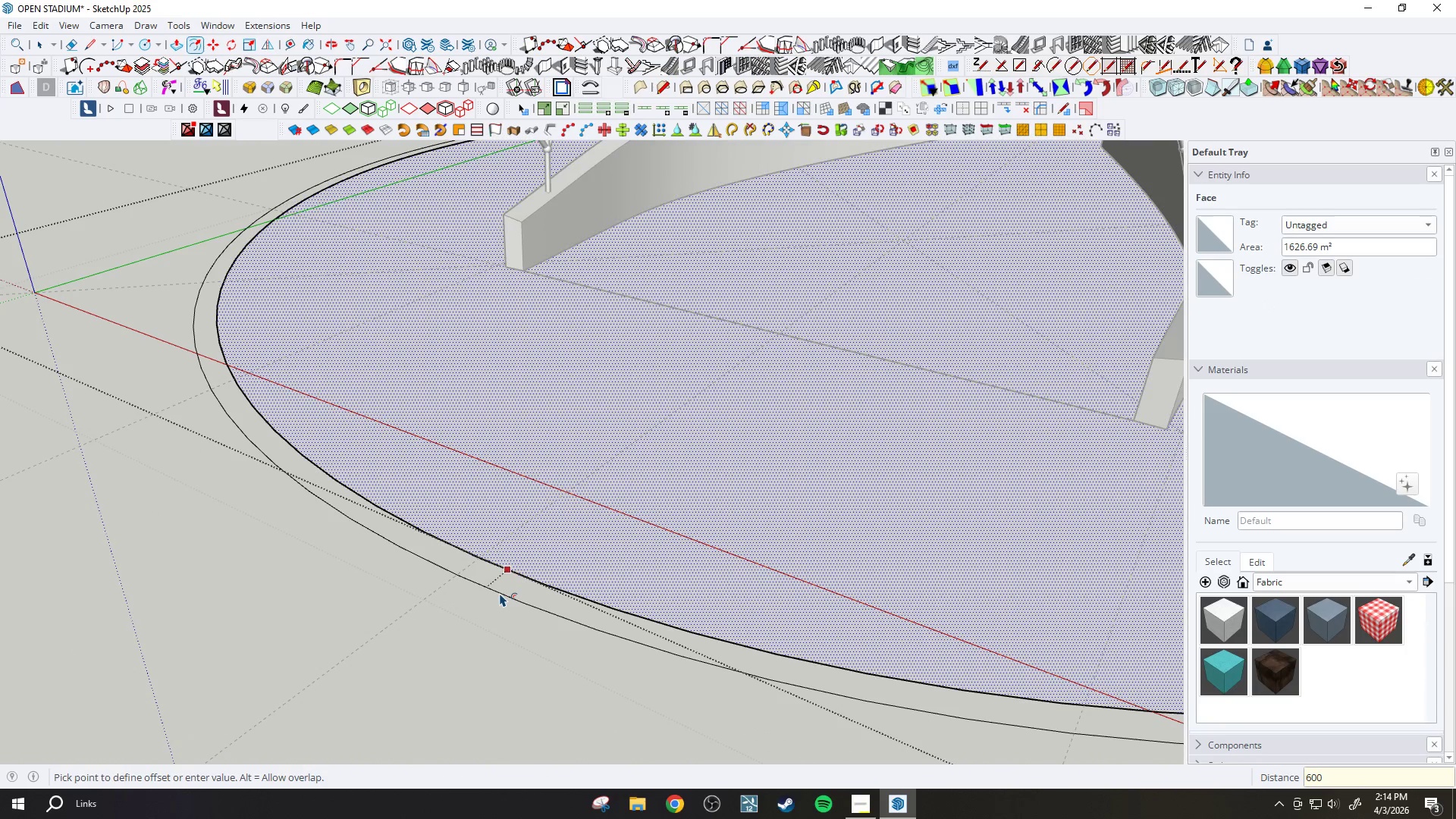 
key(Enter)
 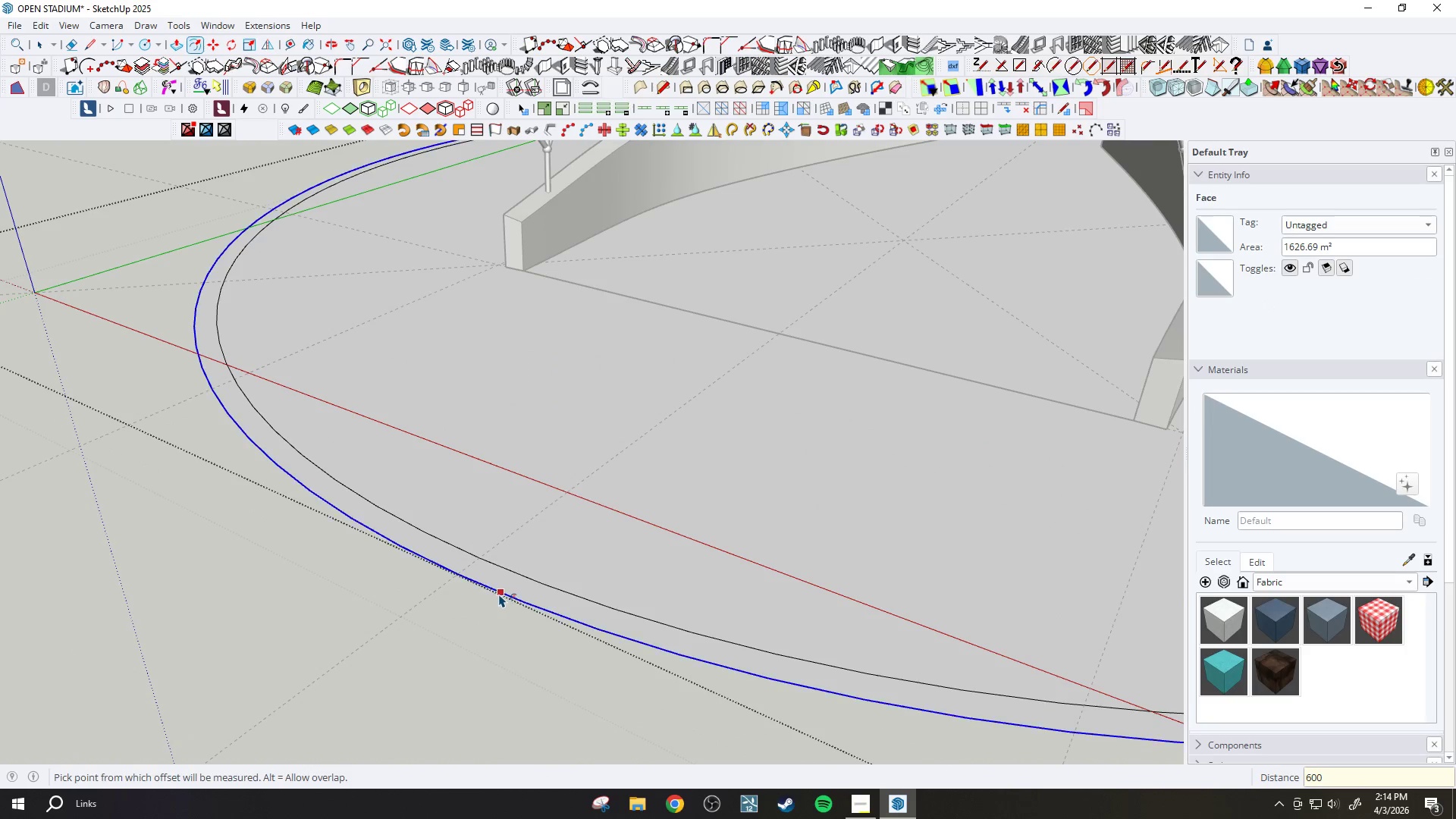 
scroll: coordinate [499, 595], scroll_direction: up, amount: 5.0
 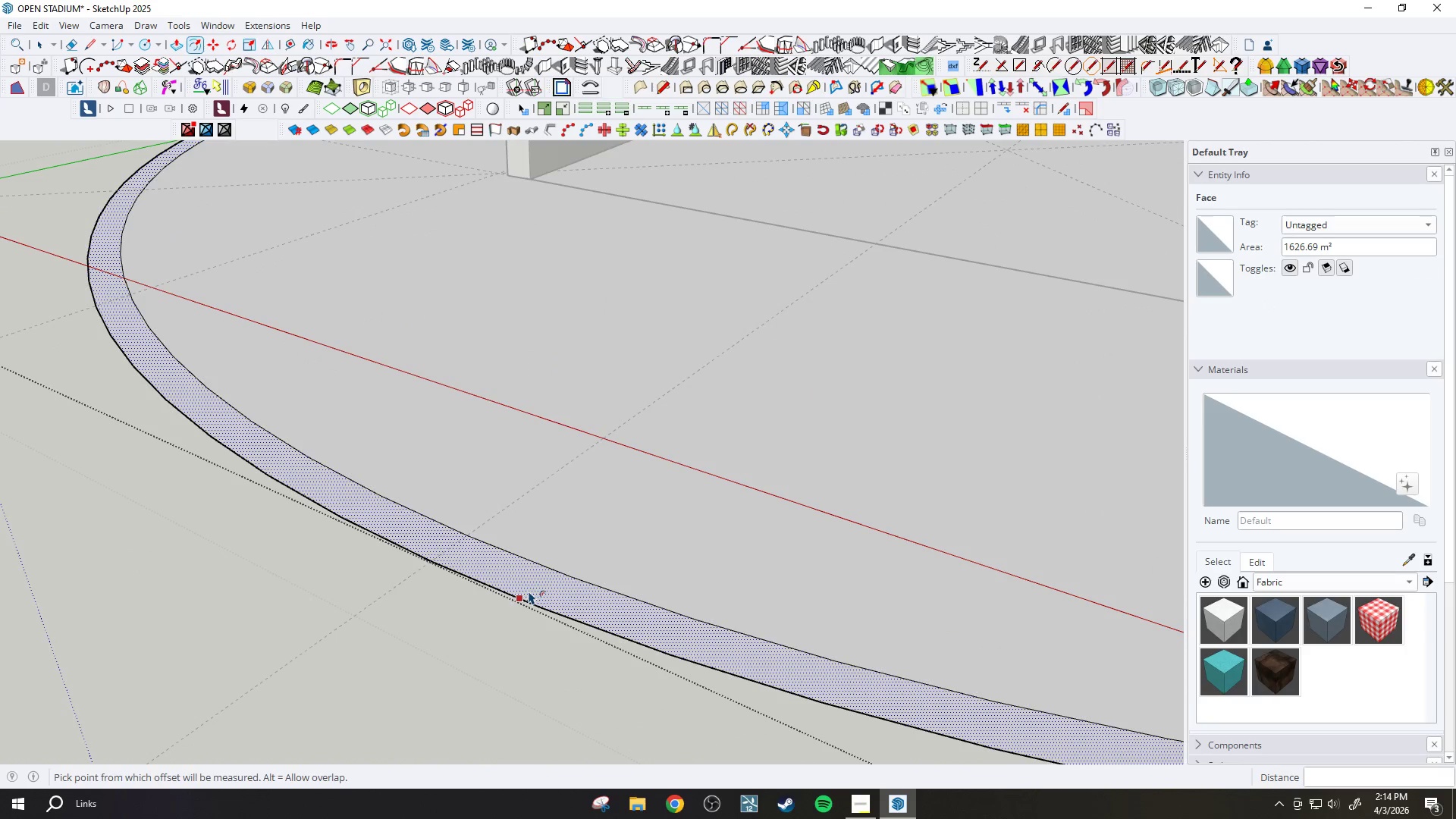 
left_click([529, 591])
 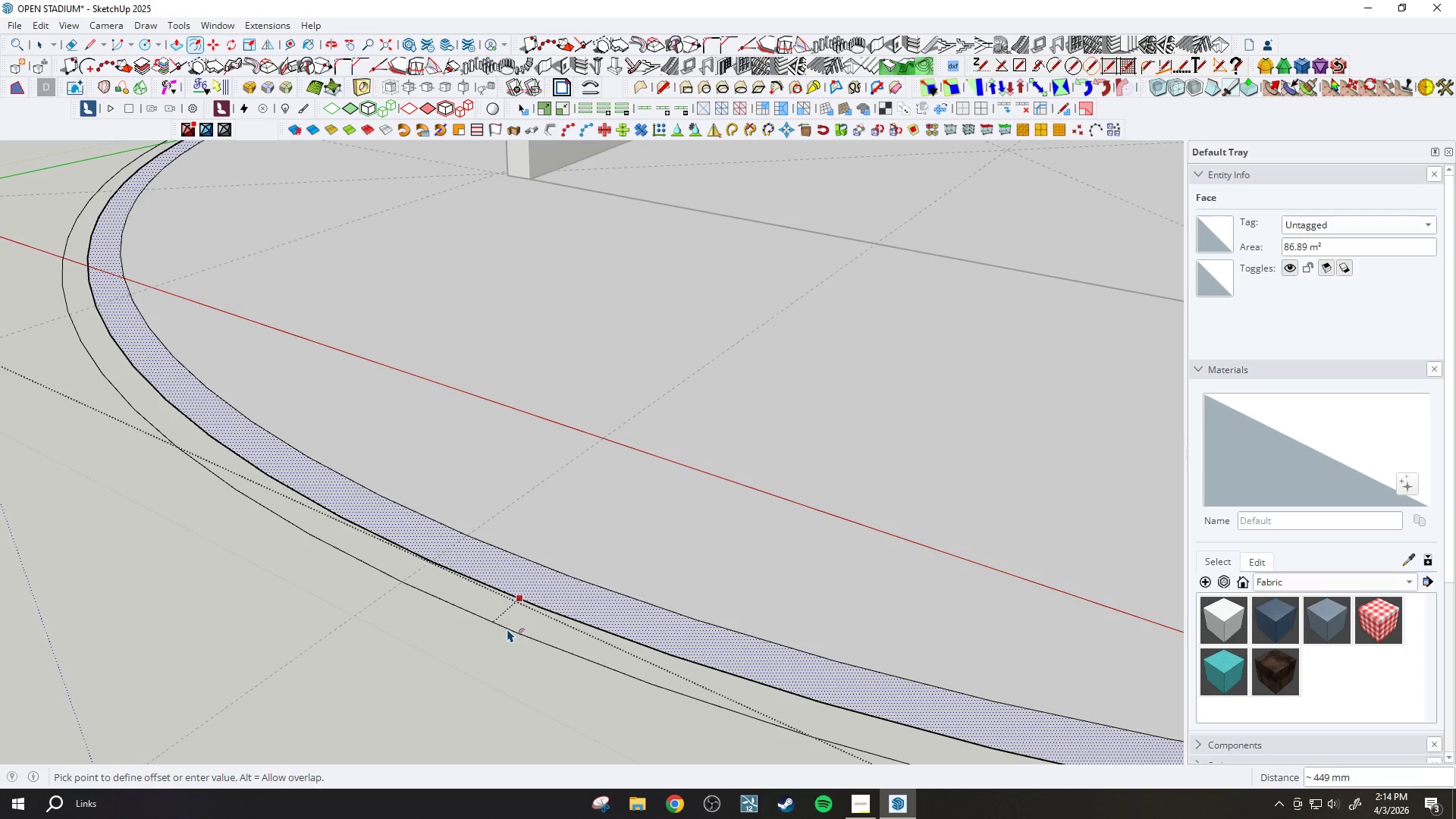 
wait(18.99)
 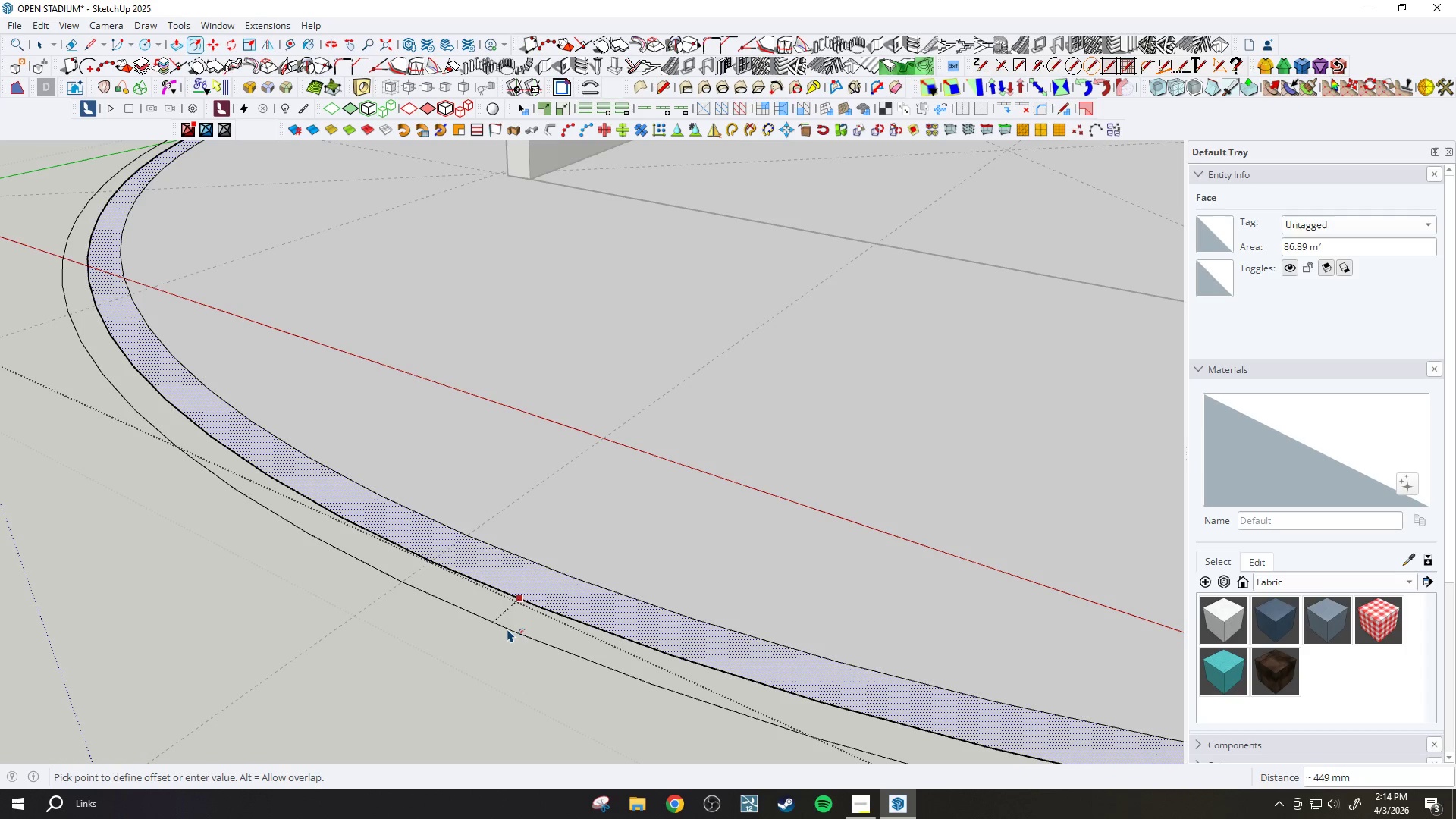 
left_click([507, 629])
 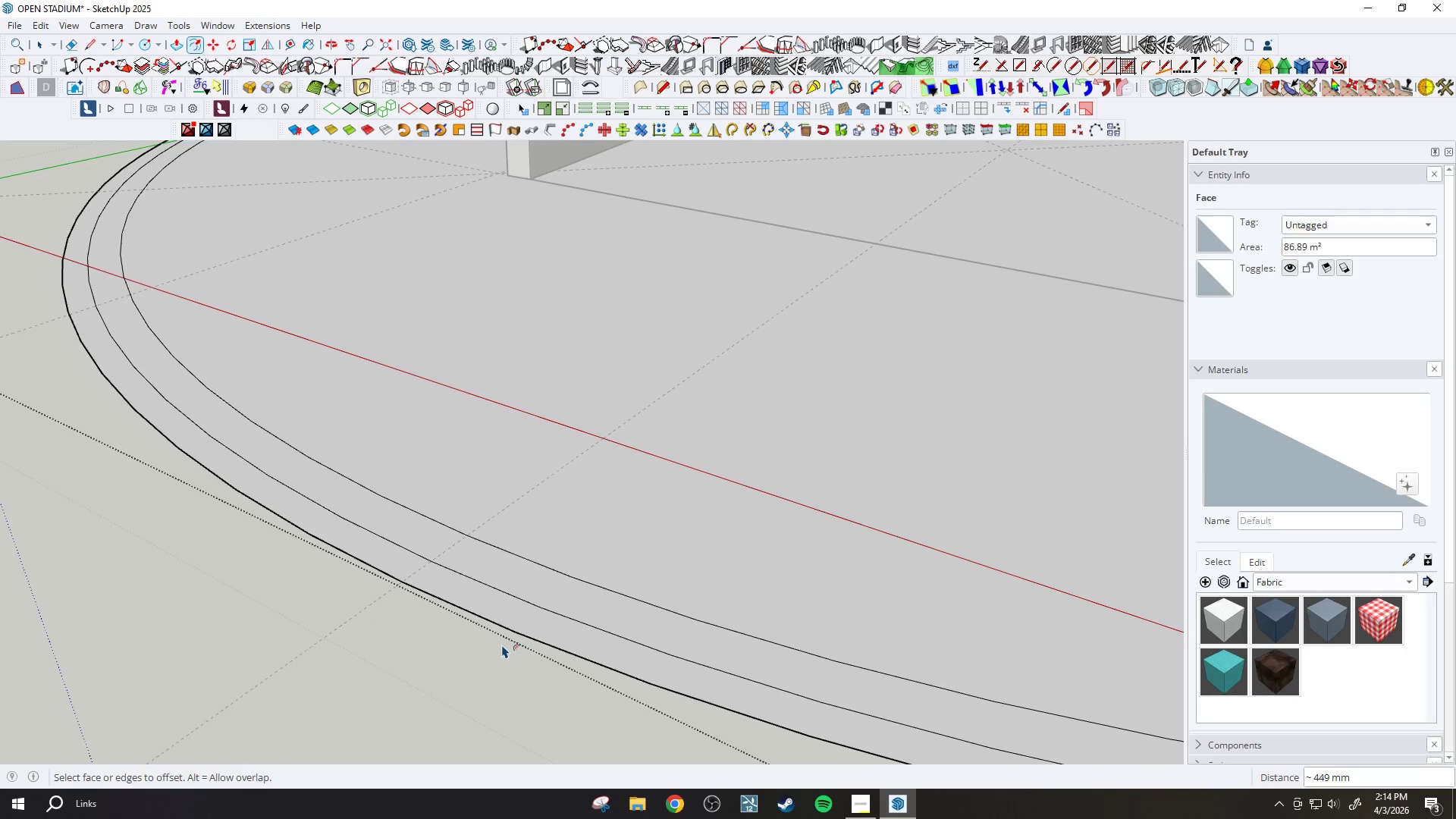 
key(Control+Z)
 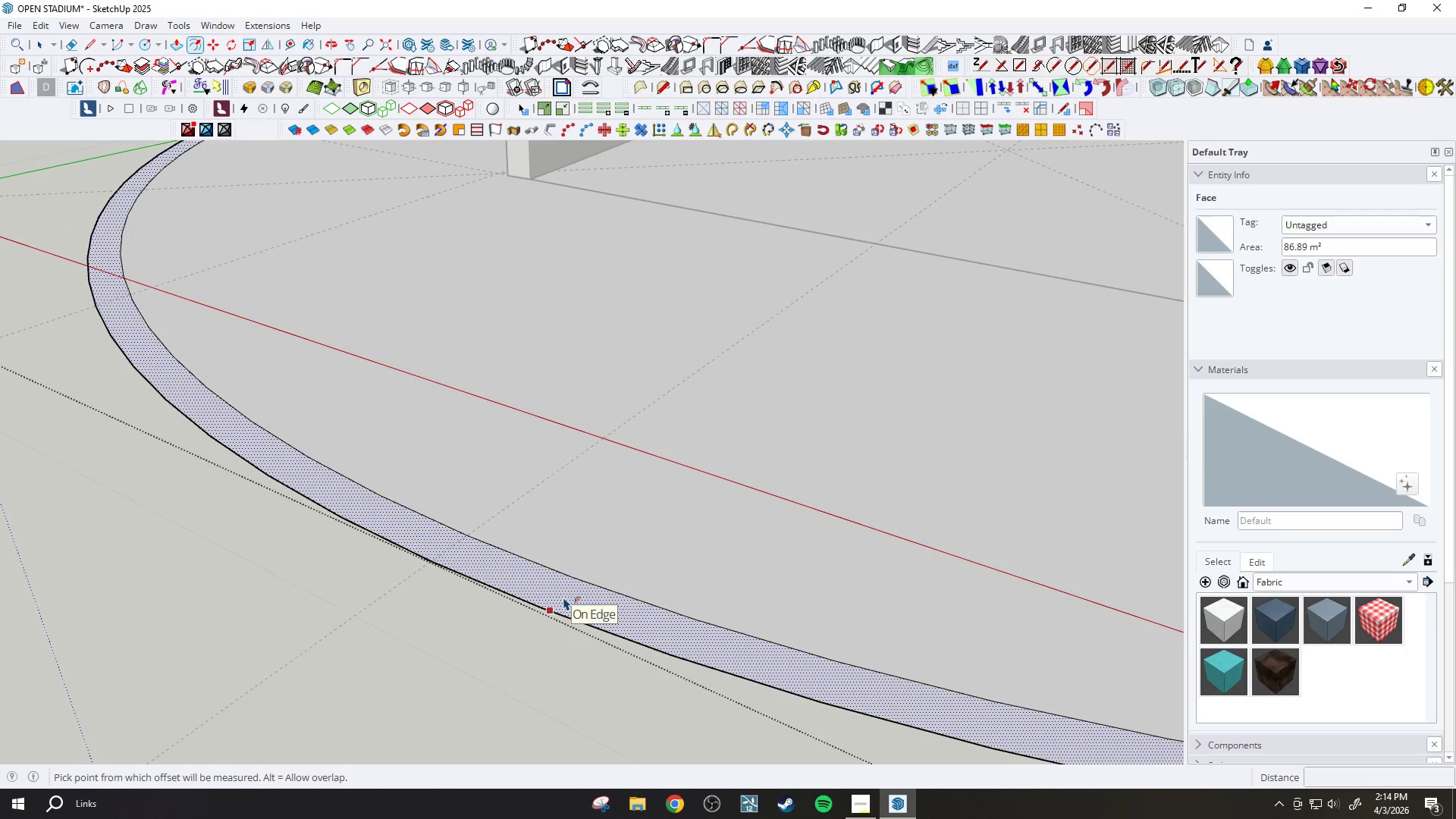 
key(Escape)
 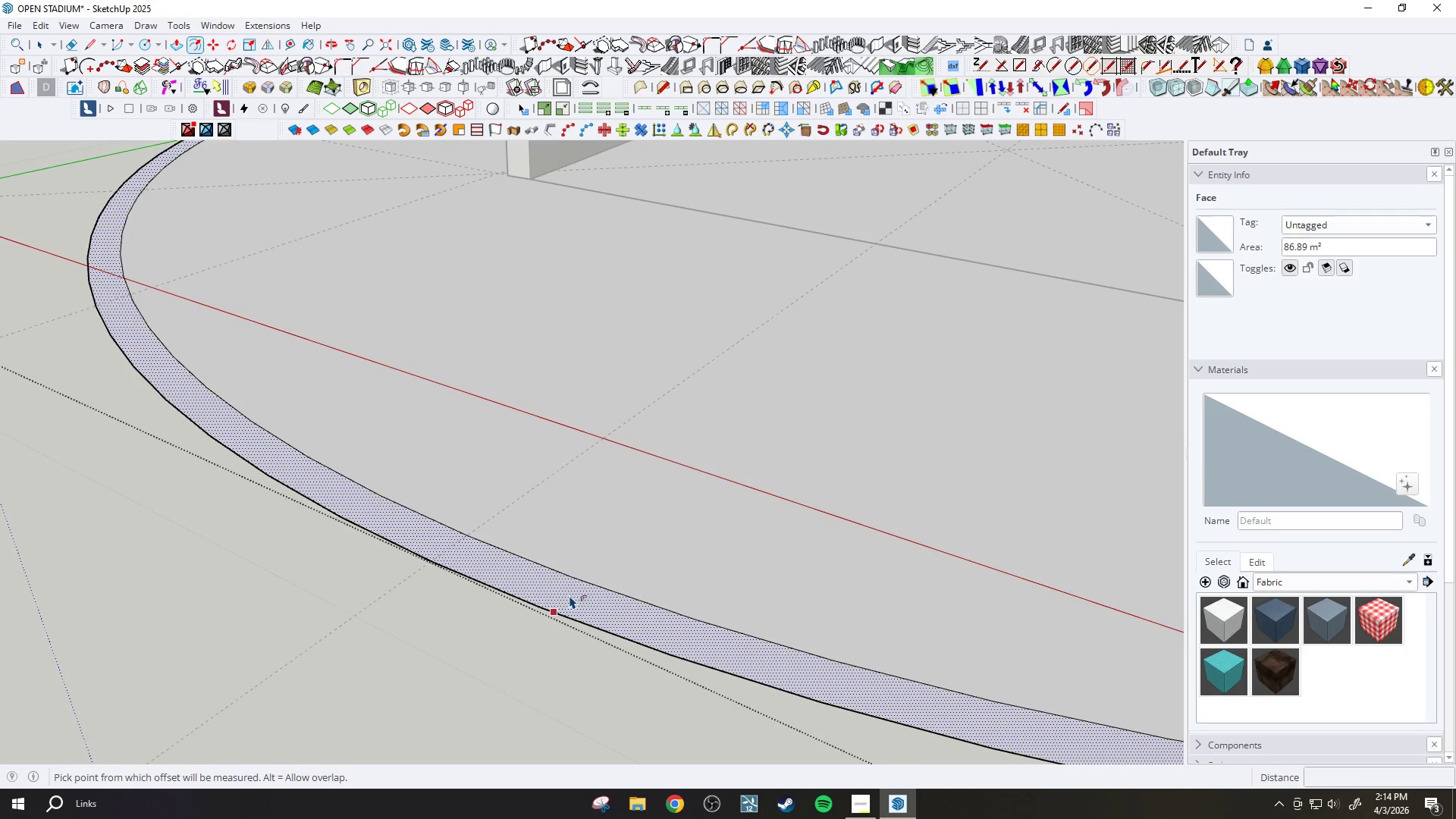 
left_click([570, 595])
 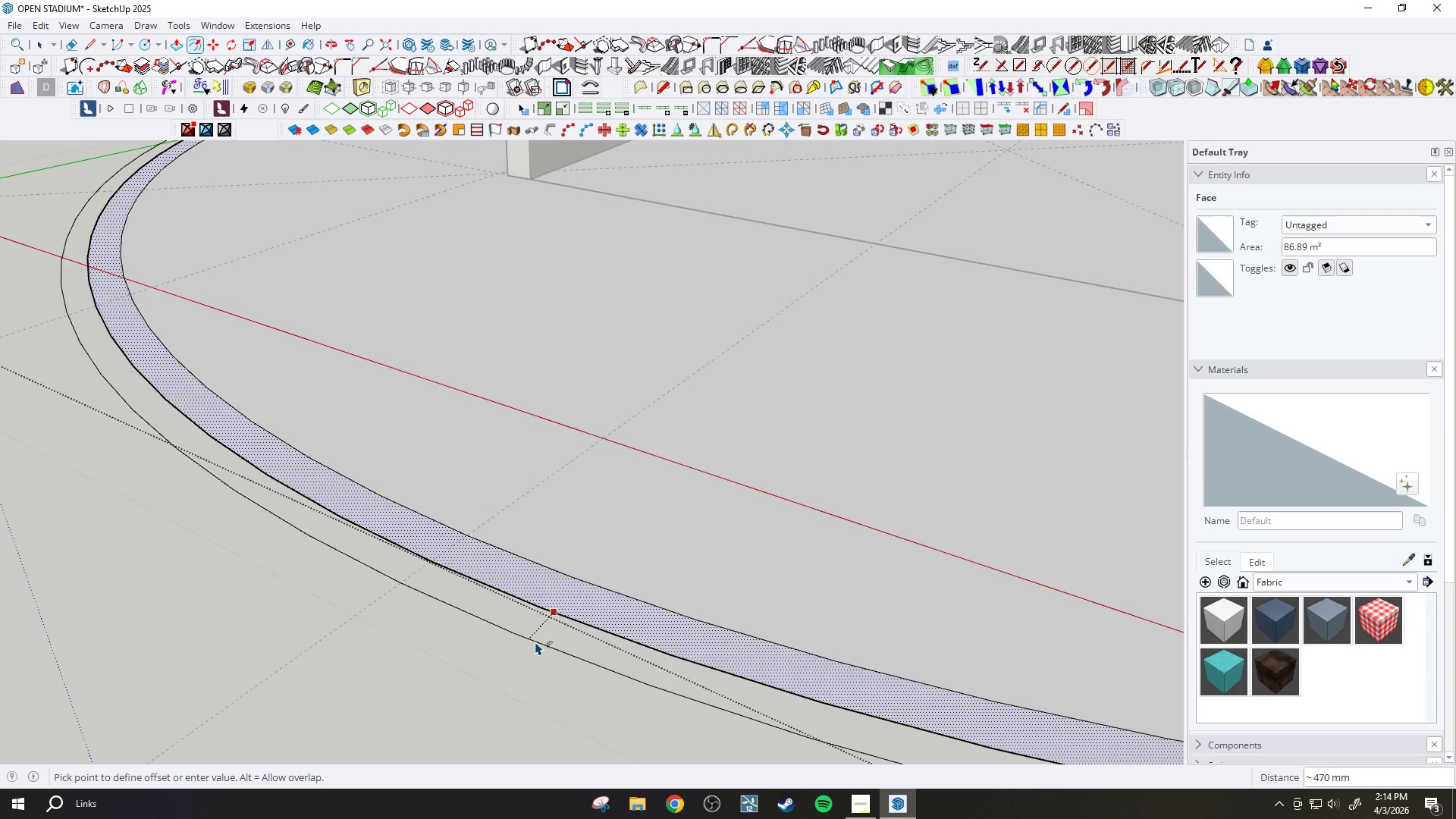 
type(800)
 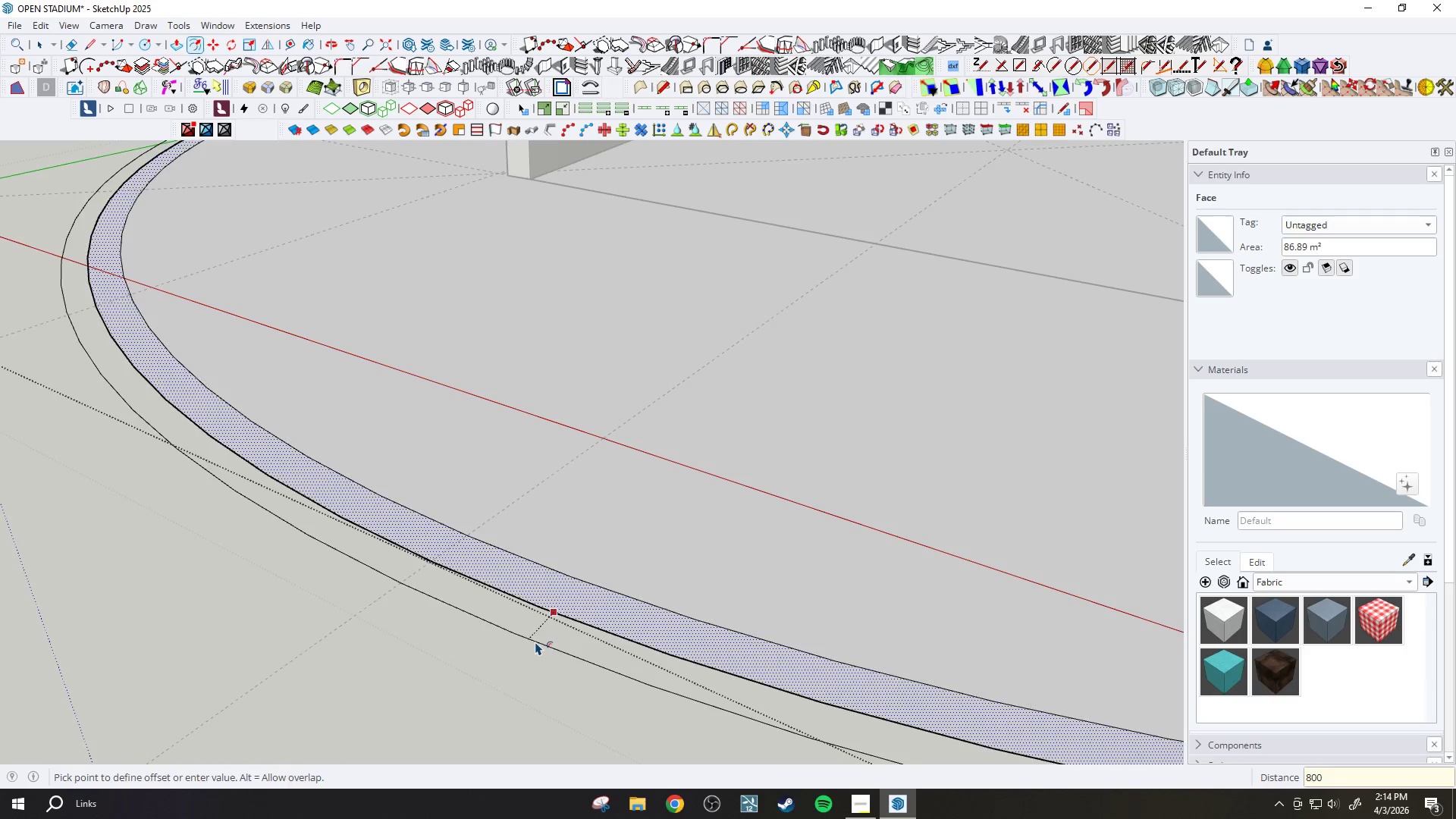 
key(Enter)
 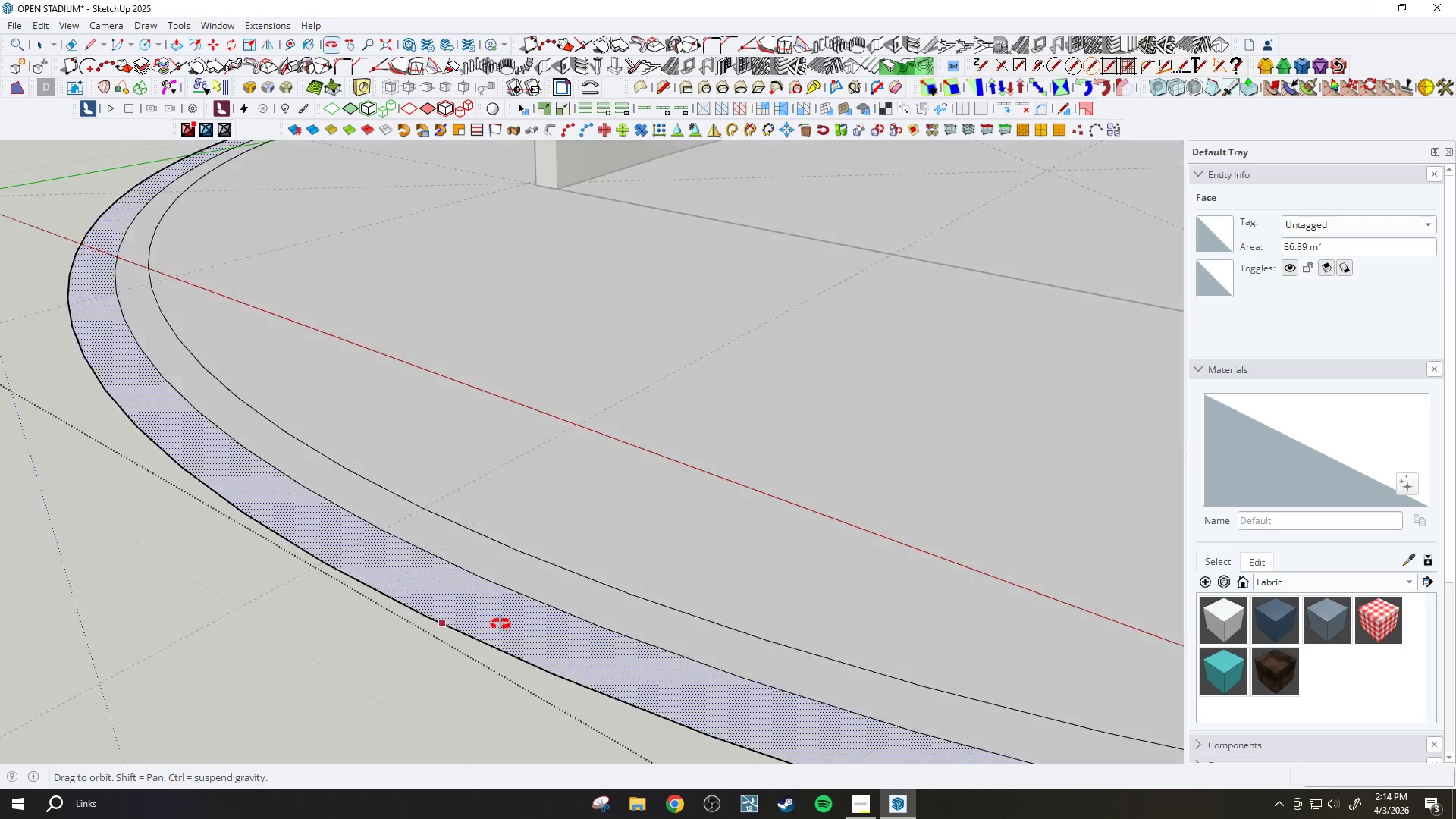 
key(Control+ControlLeft)
 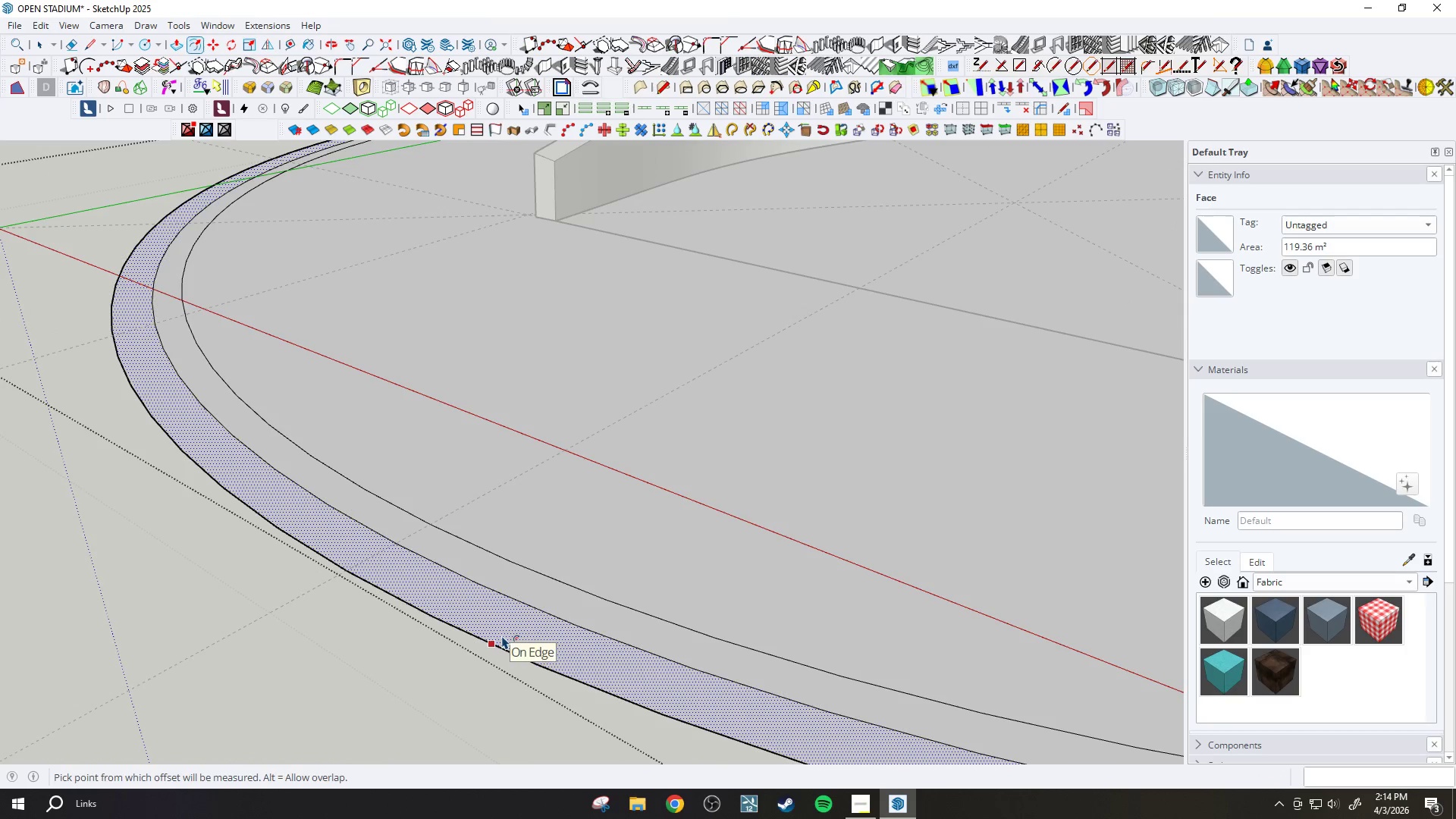 
scroll: coordinate [498, 630], scroll_direction: down, amount: 3.0
 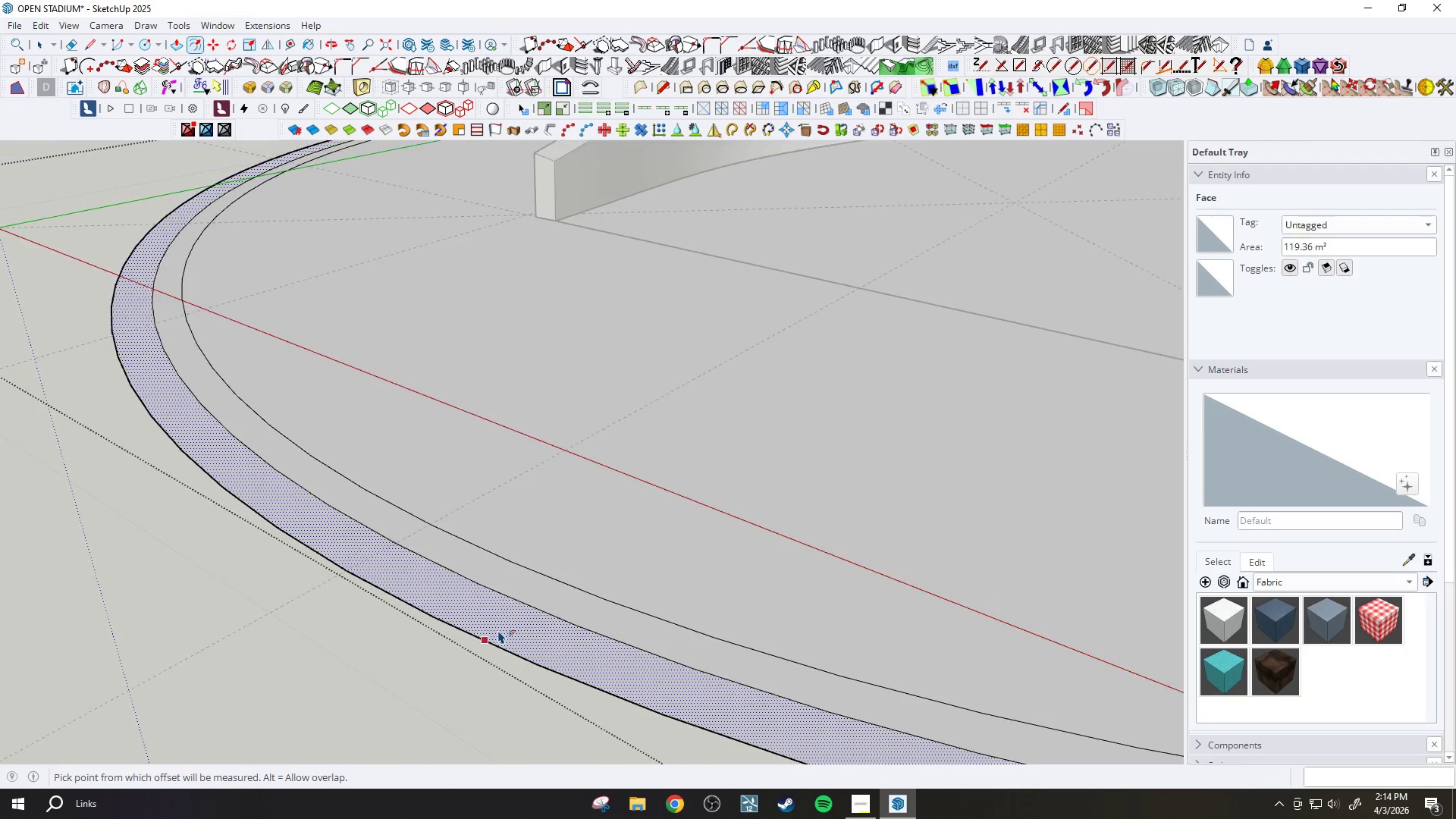 
left_click([501, 637])
 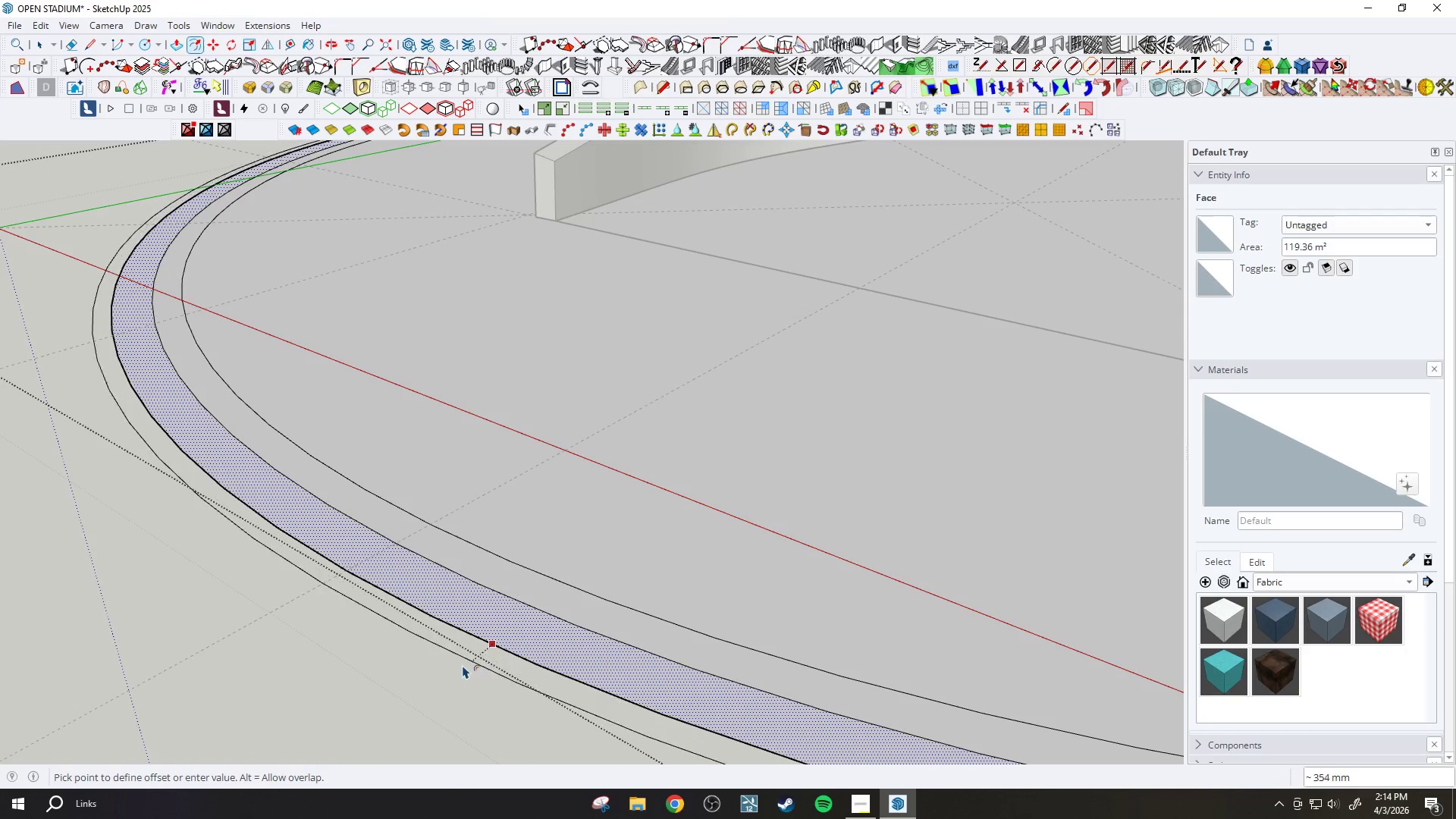 
key(Control+ControlLeft)
 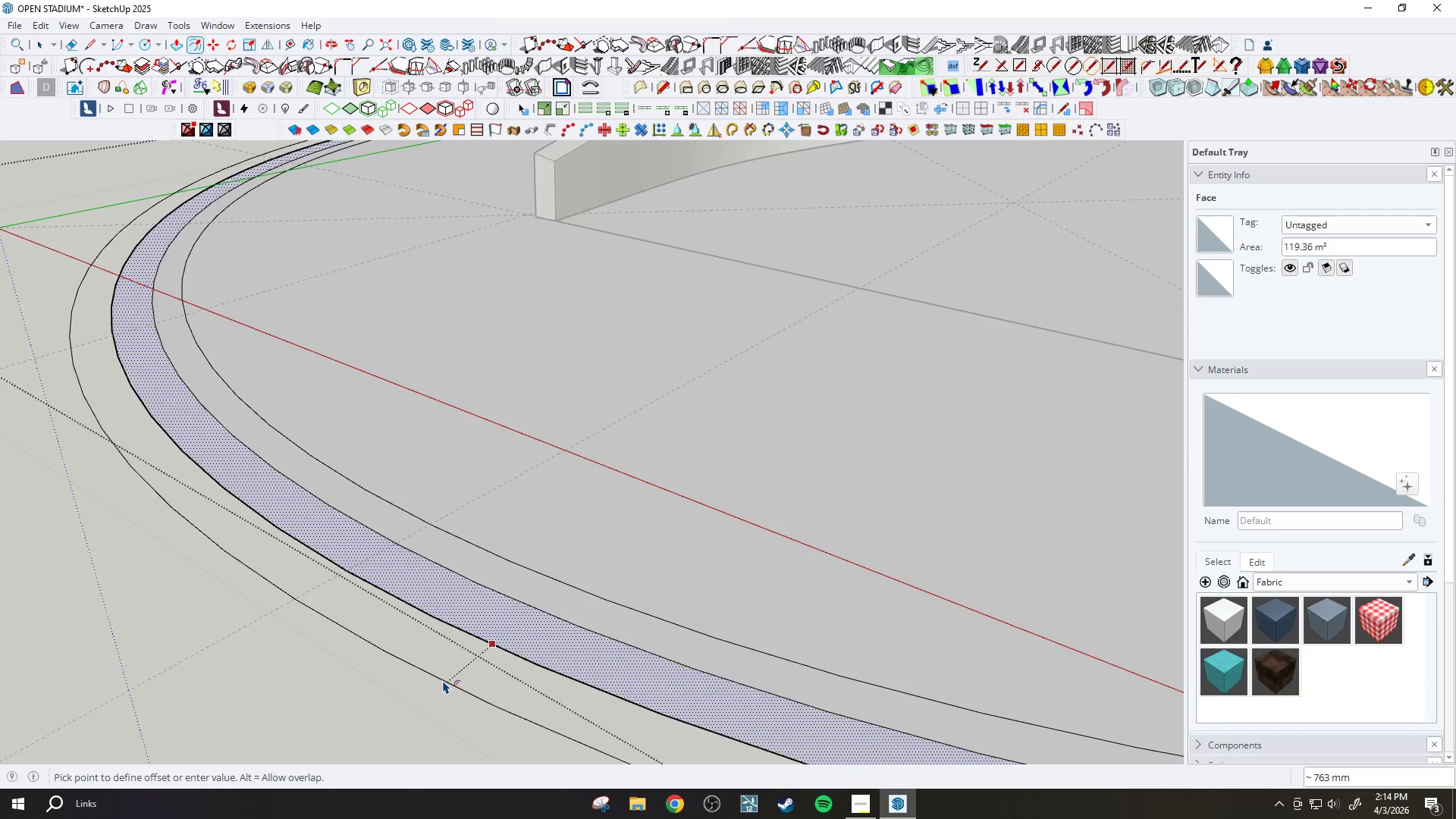 
type(600)
 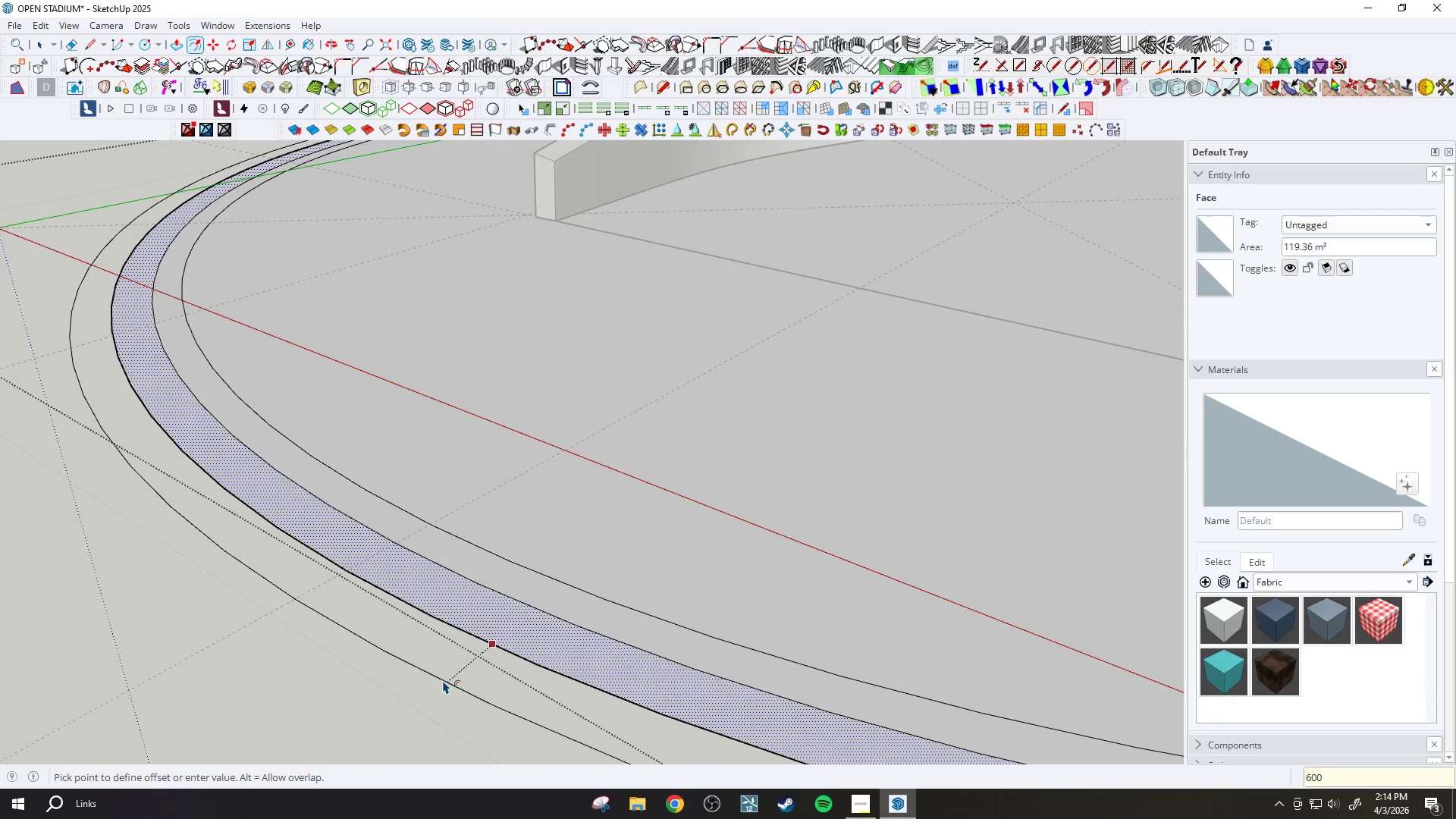 
key(Enter)
 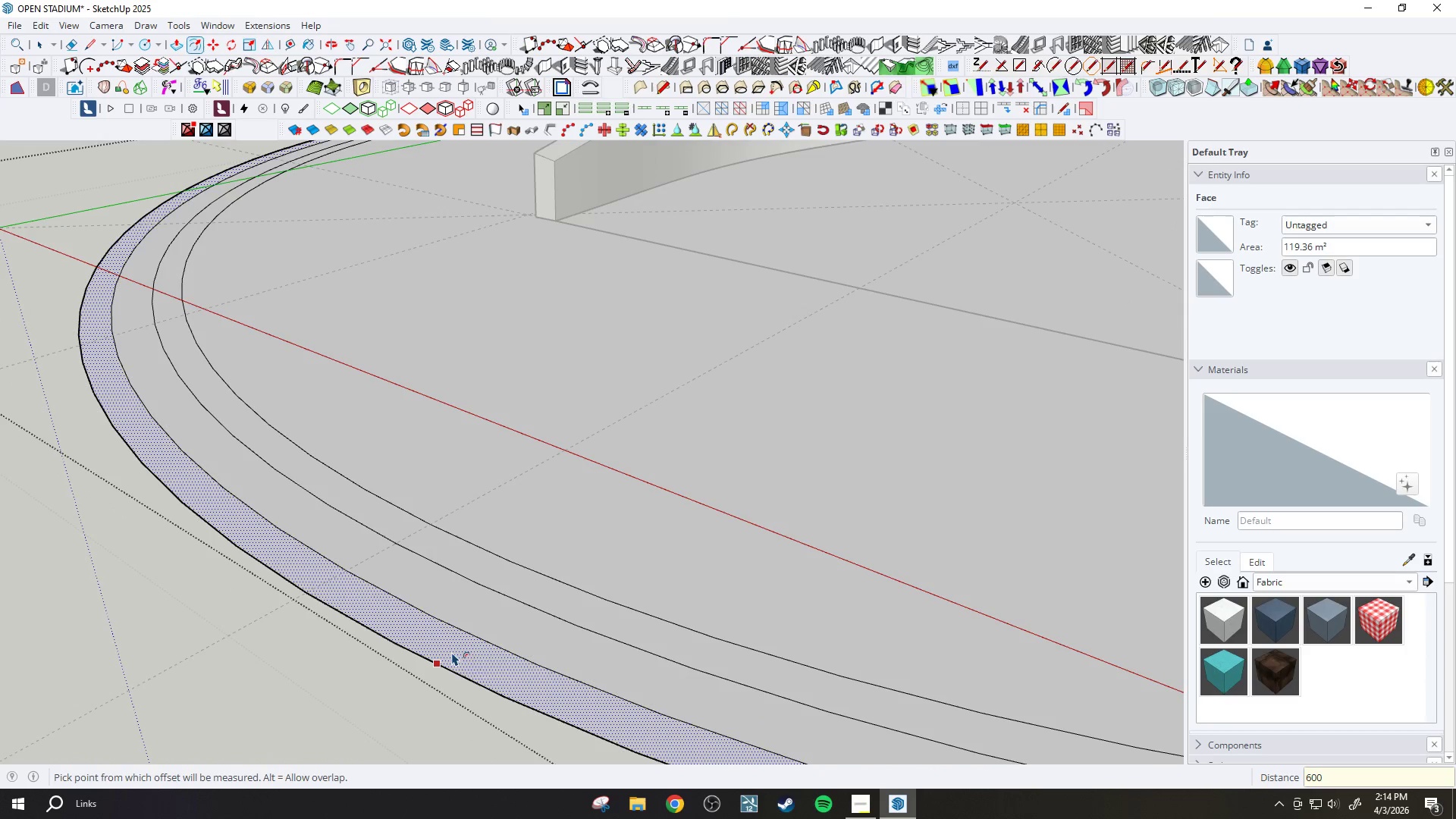 
scroll: coordinate [598, 446], scroll_direction: down, amount: 11.0
 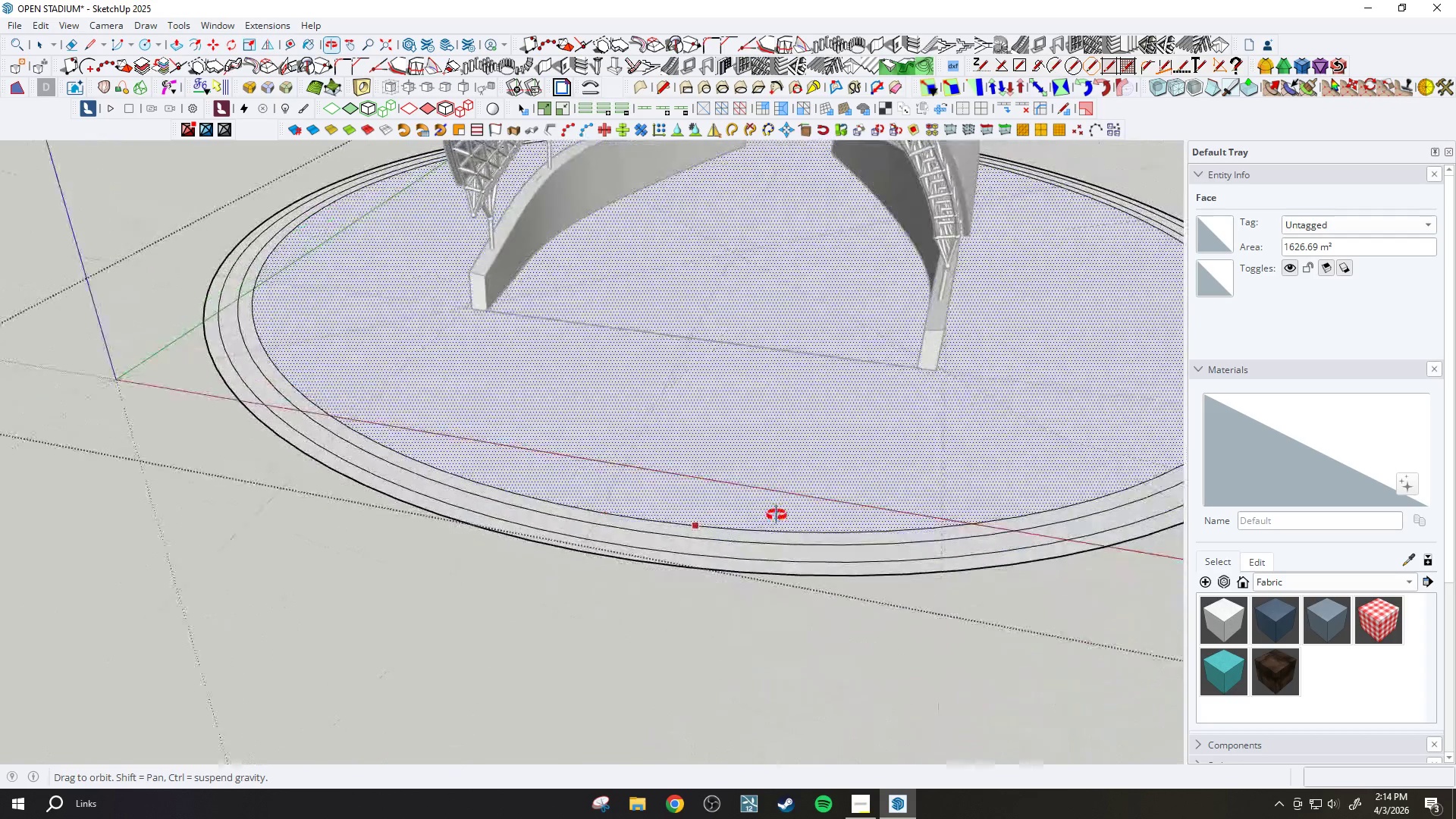 
scroll: coordinate [375, 446], scroll_direction: up, amount: 13.0
 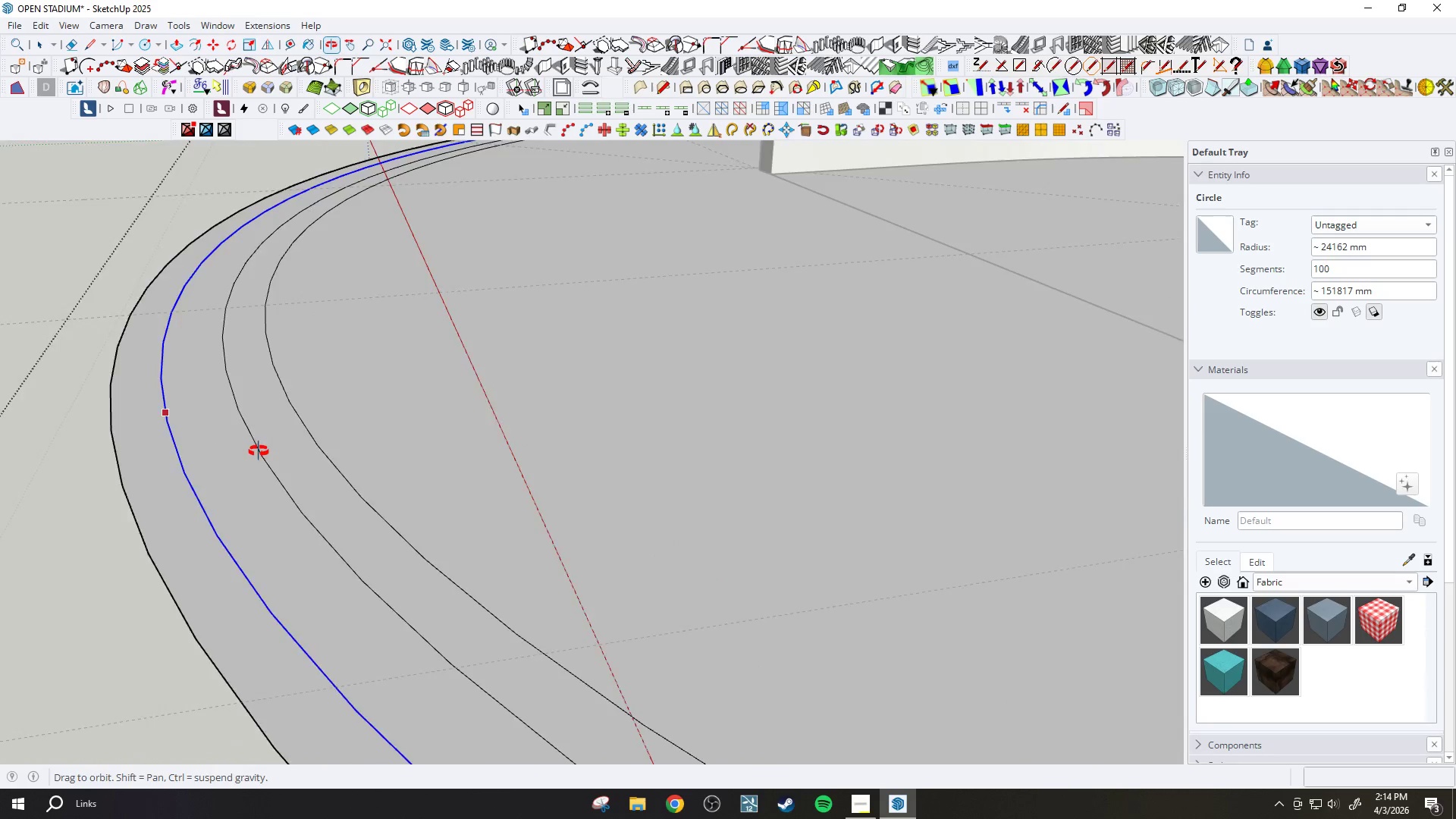 
scroll: coordinate [391, 503], scroll_direction: down, amount: 11.0
 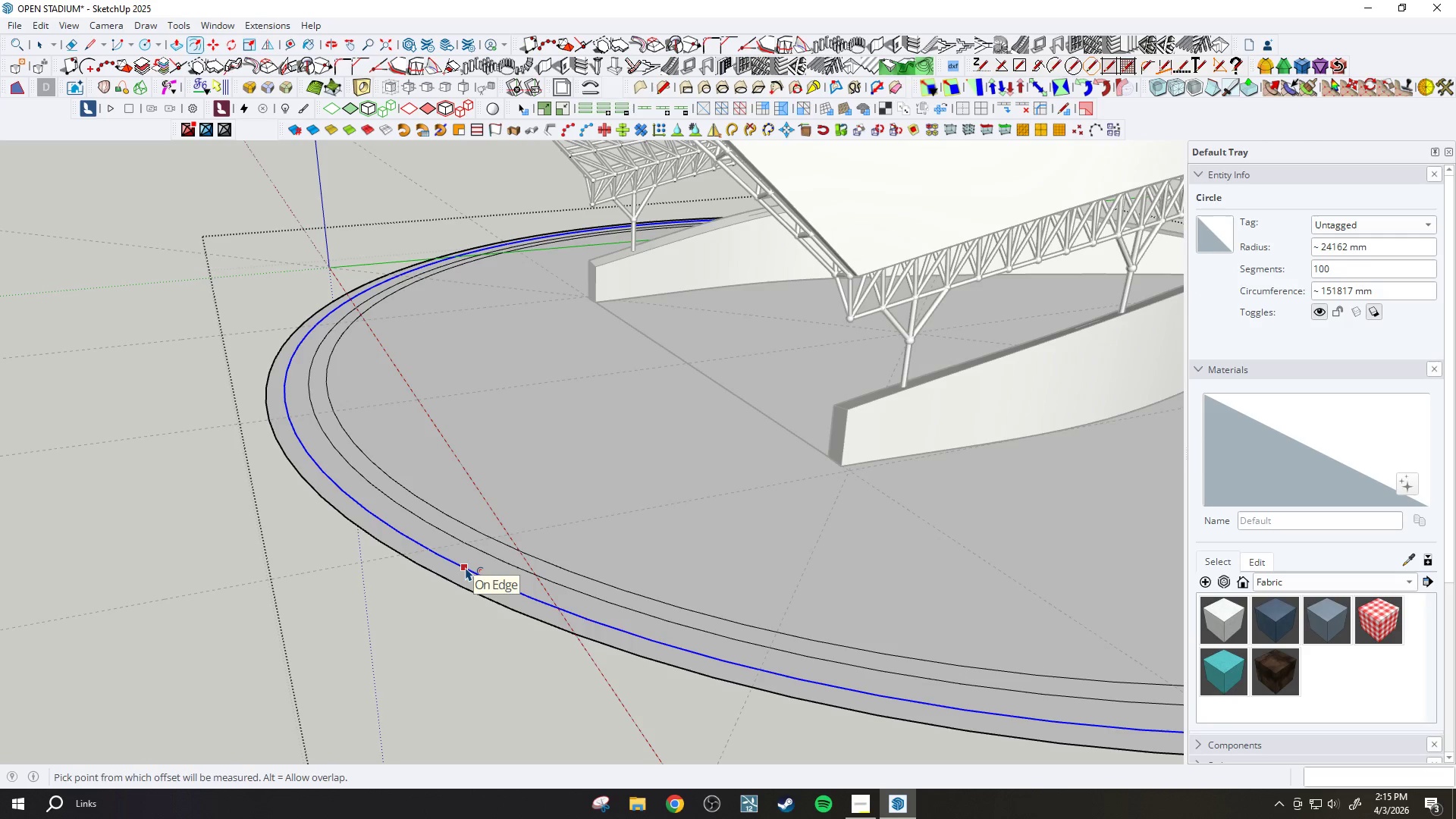 
wait(23.23)
 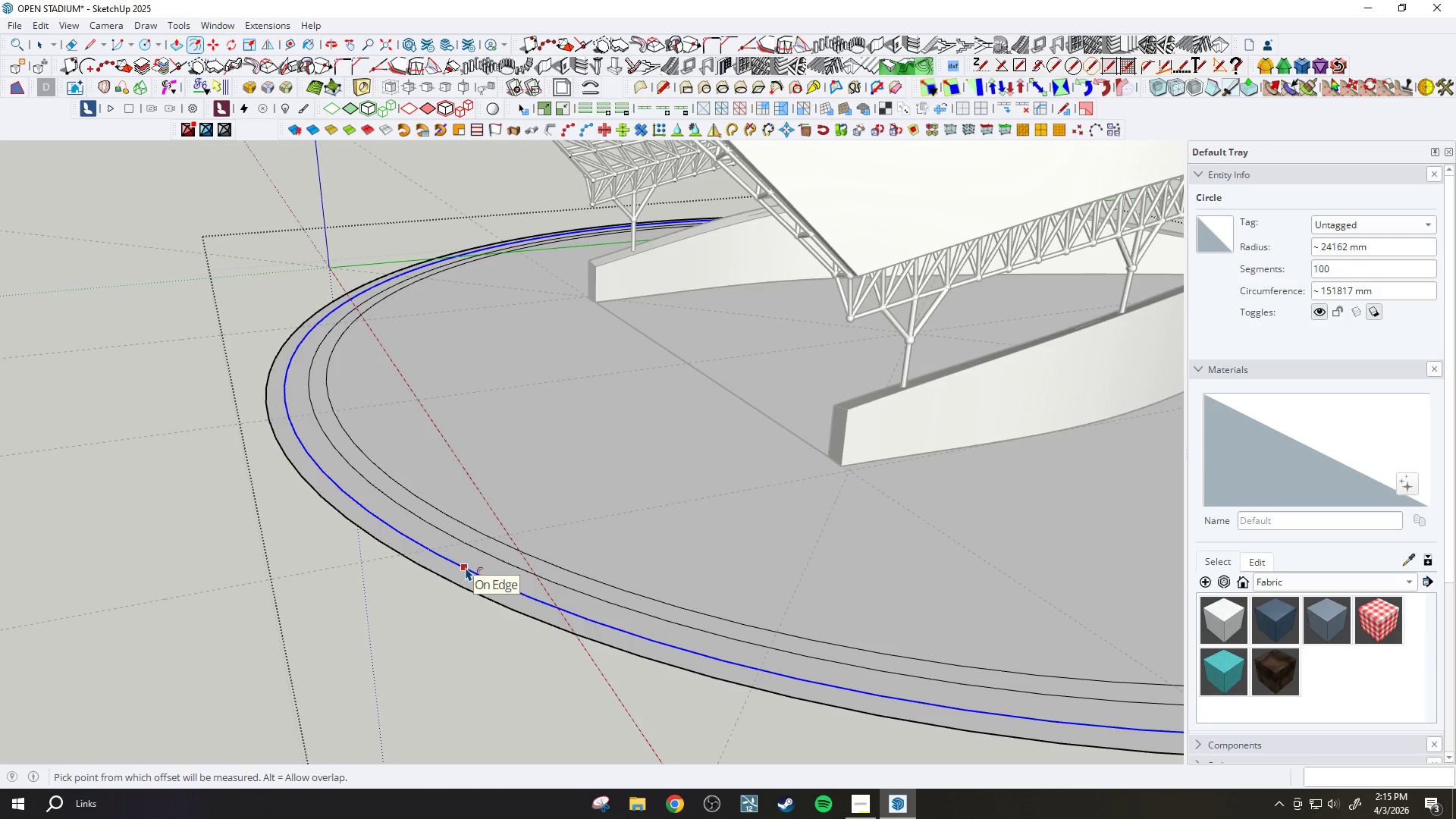 
key(T)
 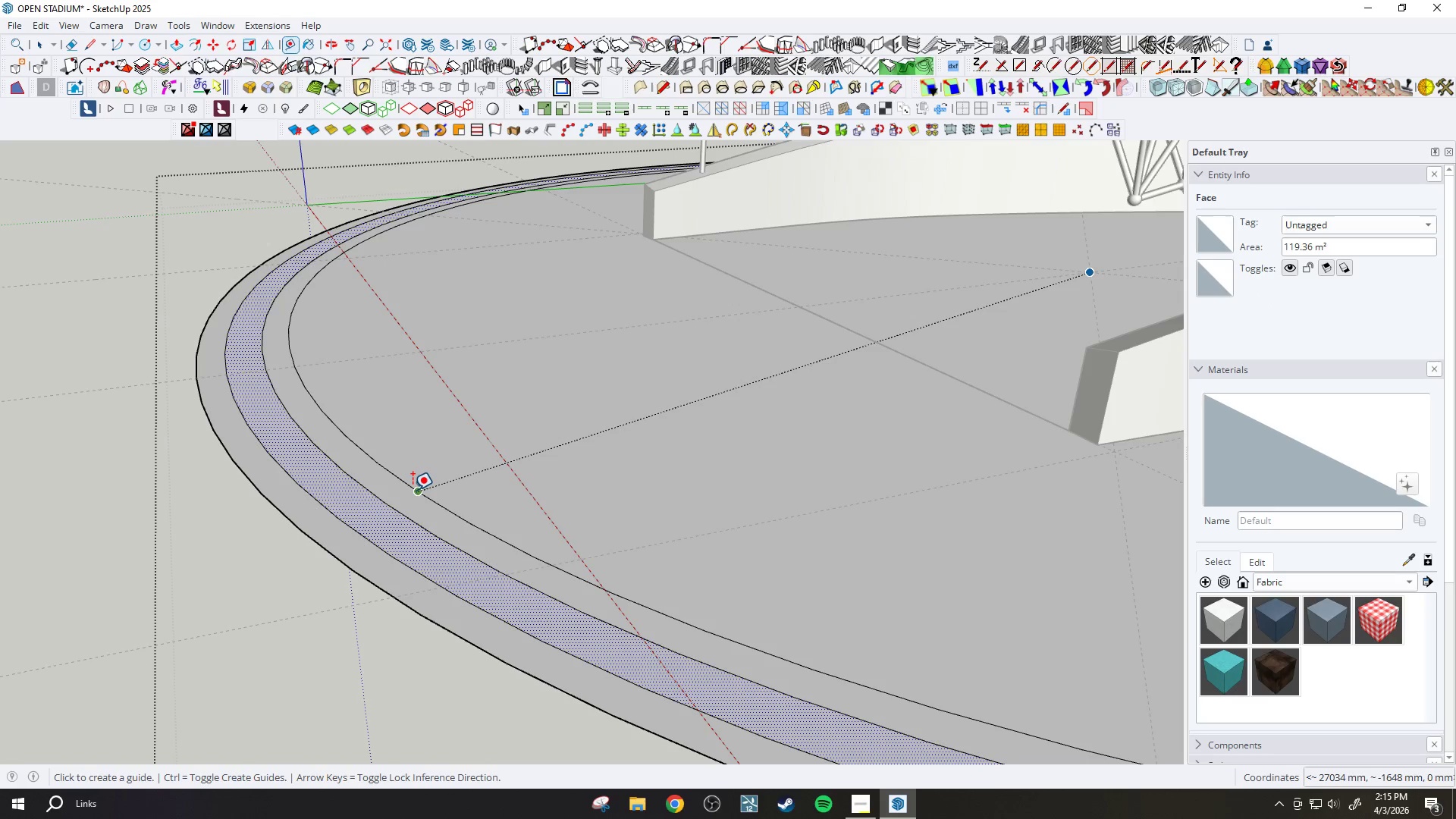 
scroll: coordinate [388, 519], scroll_direction: up, amount: 6.0
 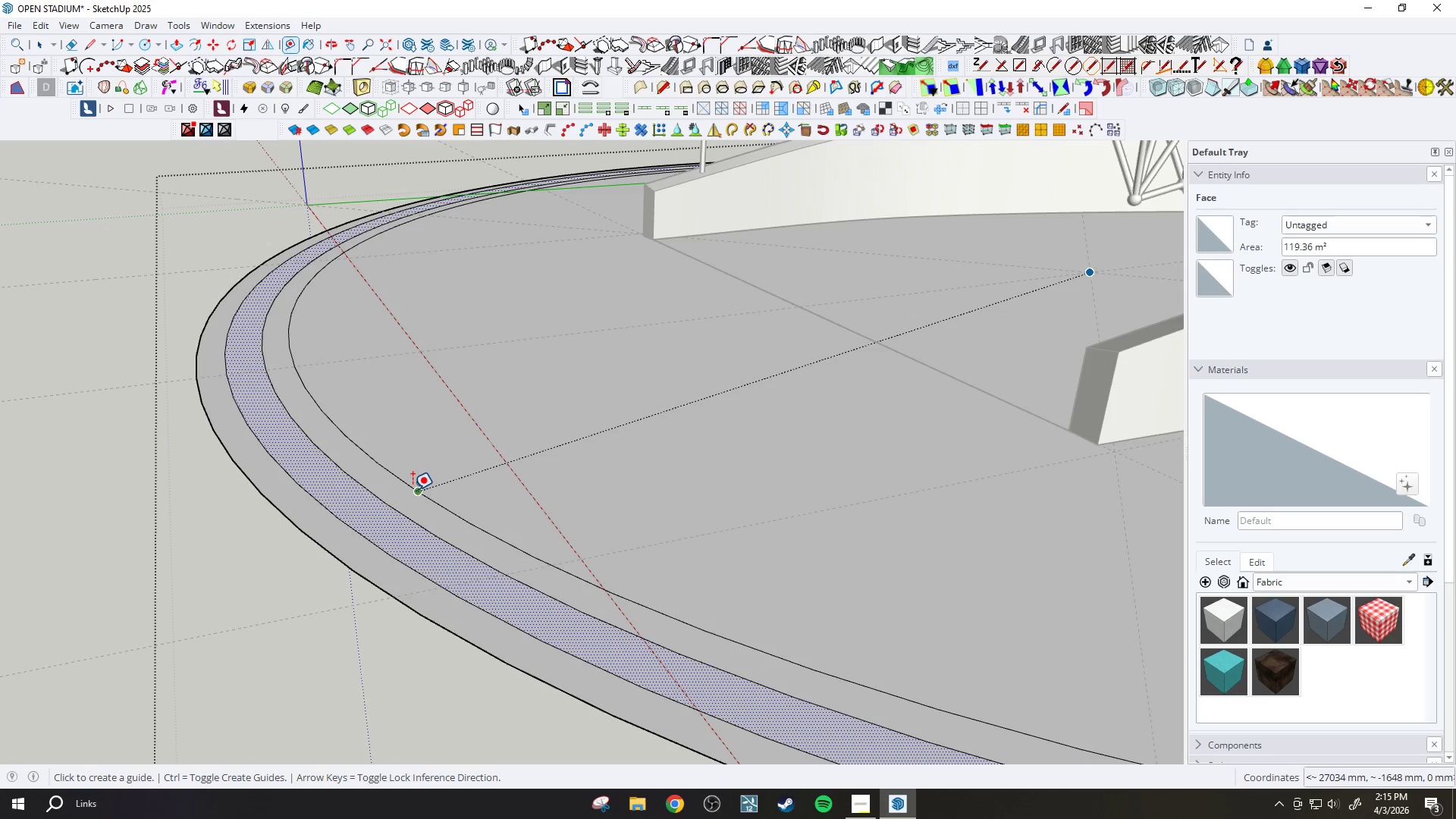 
left_click([413, 490])
 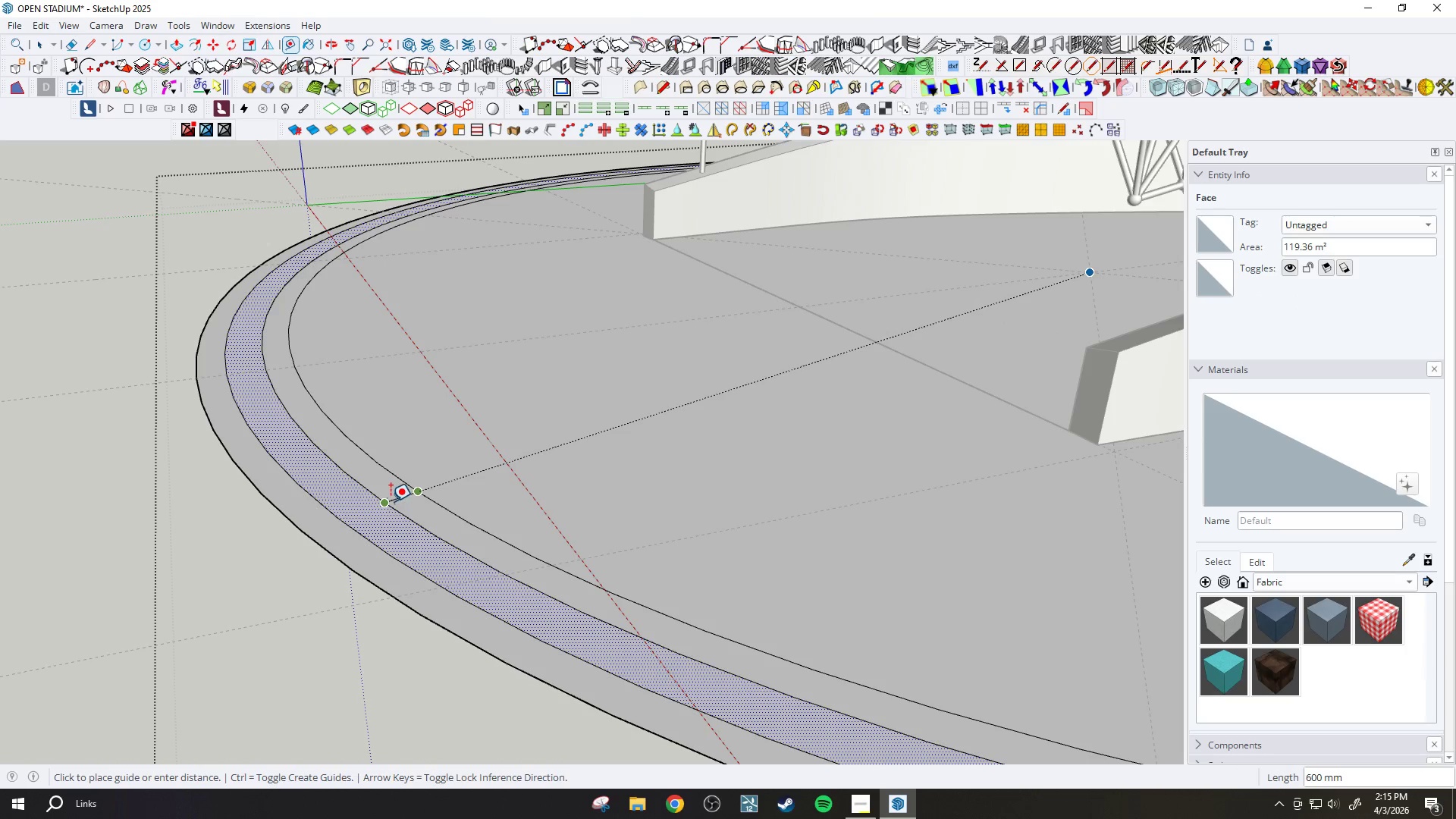 
key(Escape)
 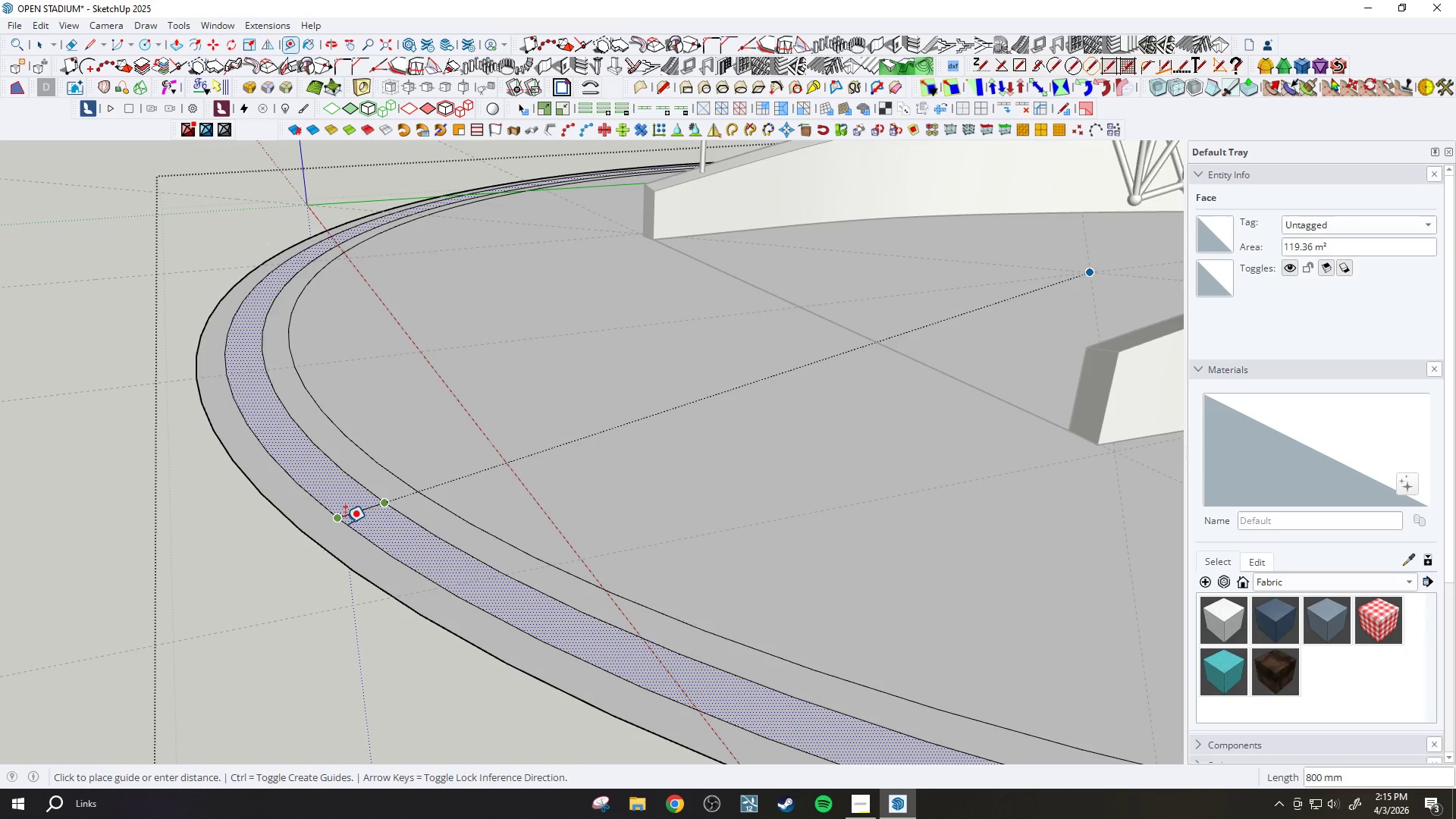 
key(Escape)
 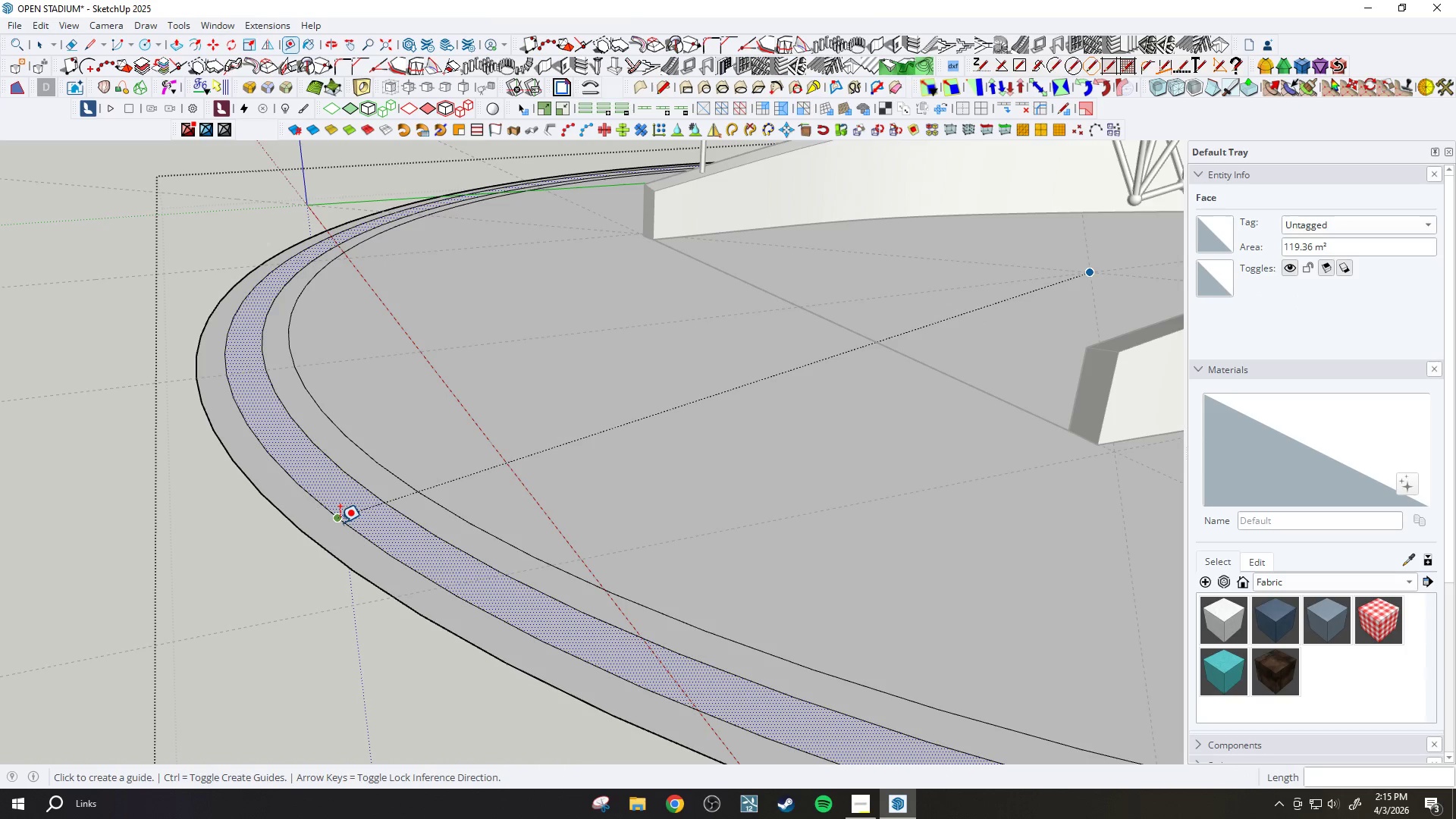 
left_click([340, 522])
 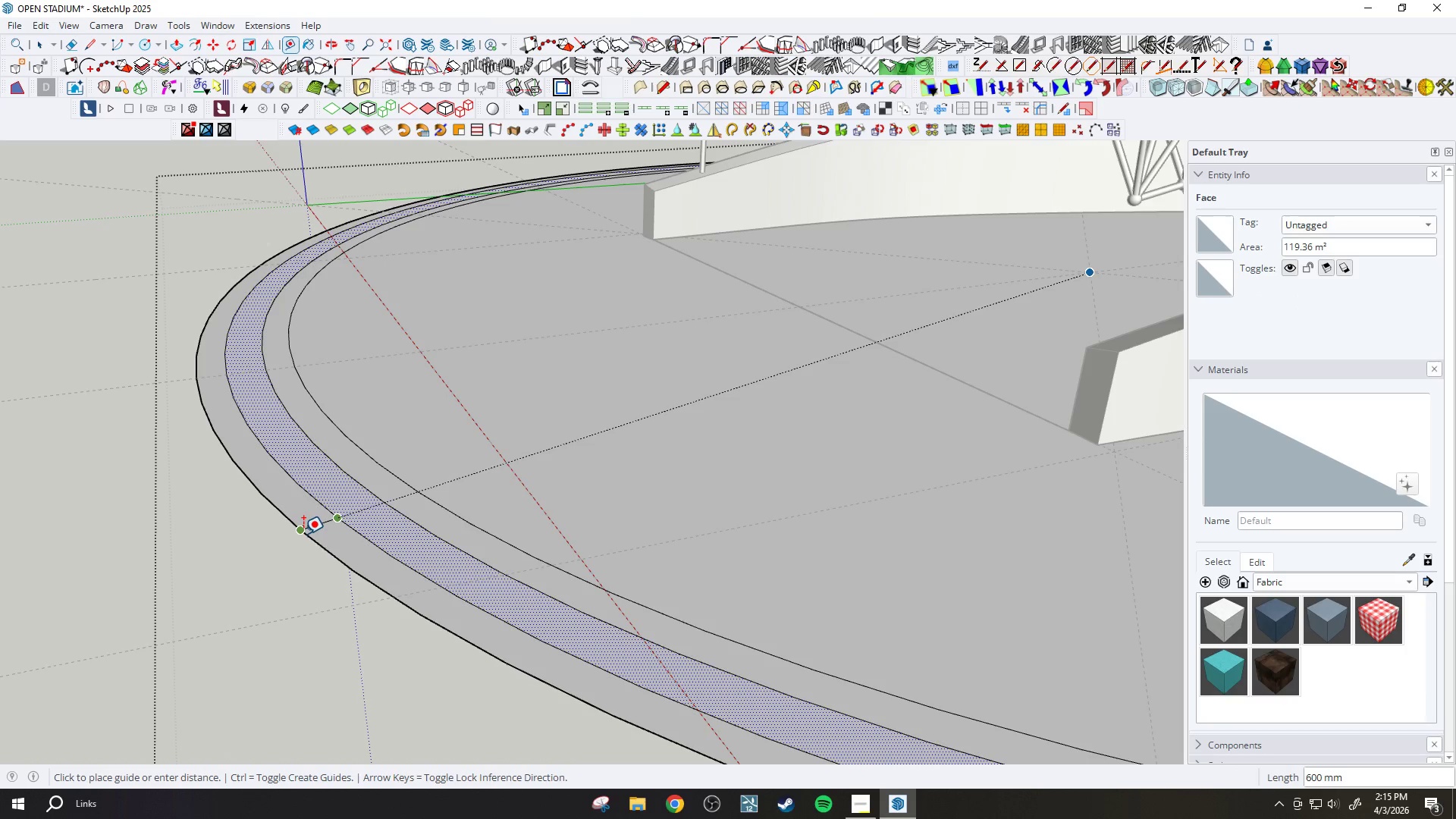 
key(Escape)
 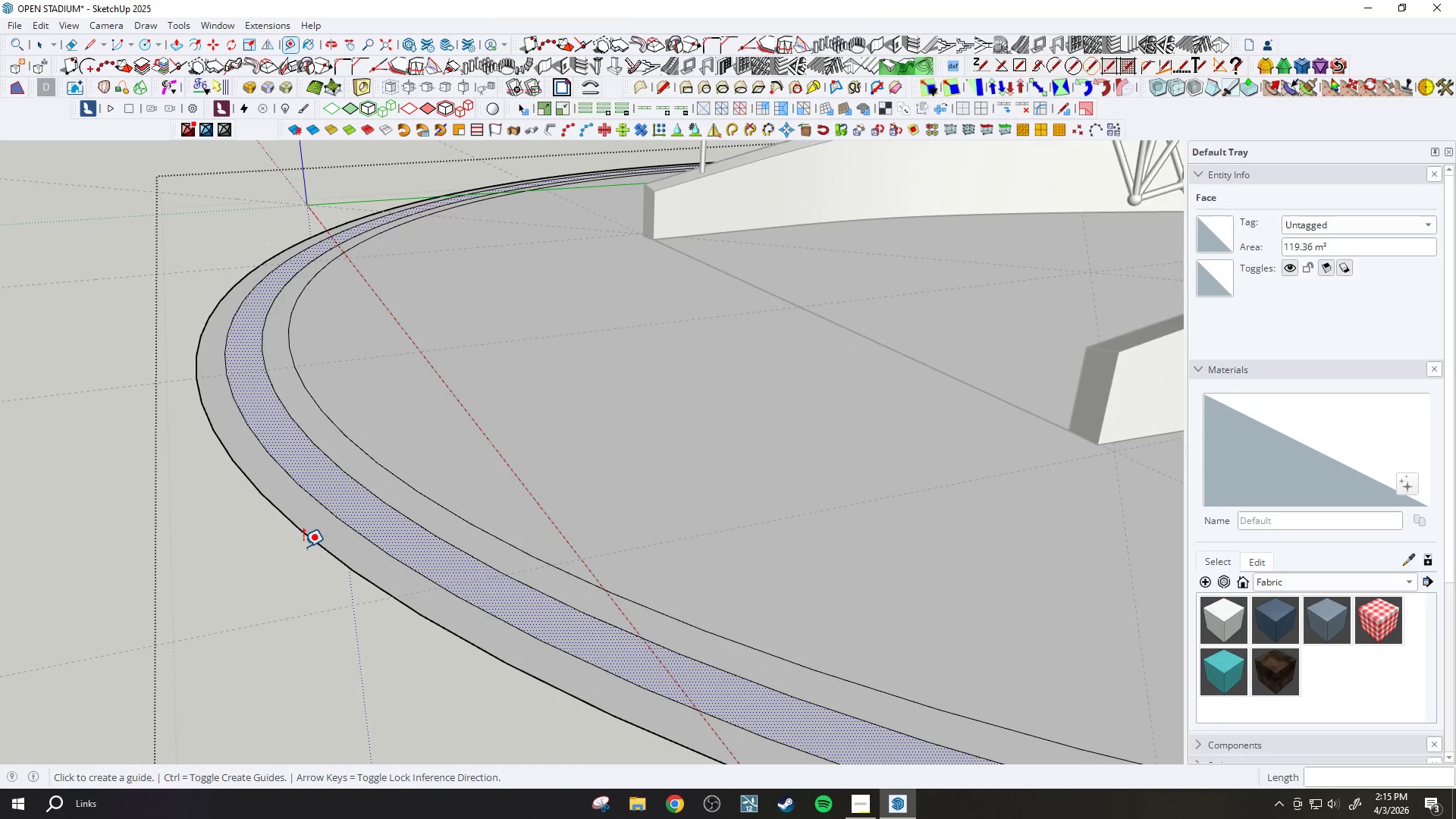 
key(F)
 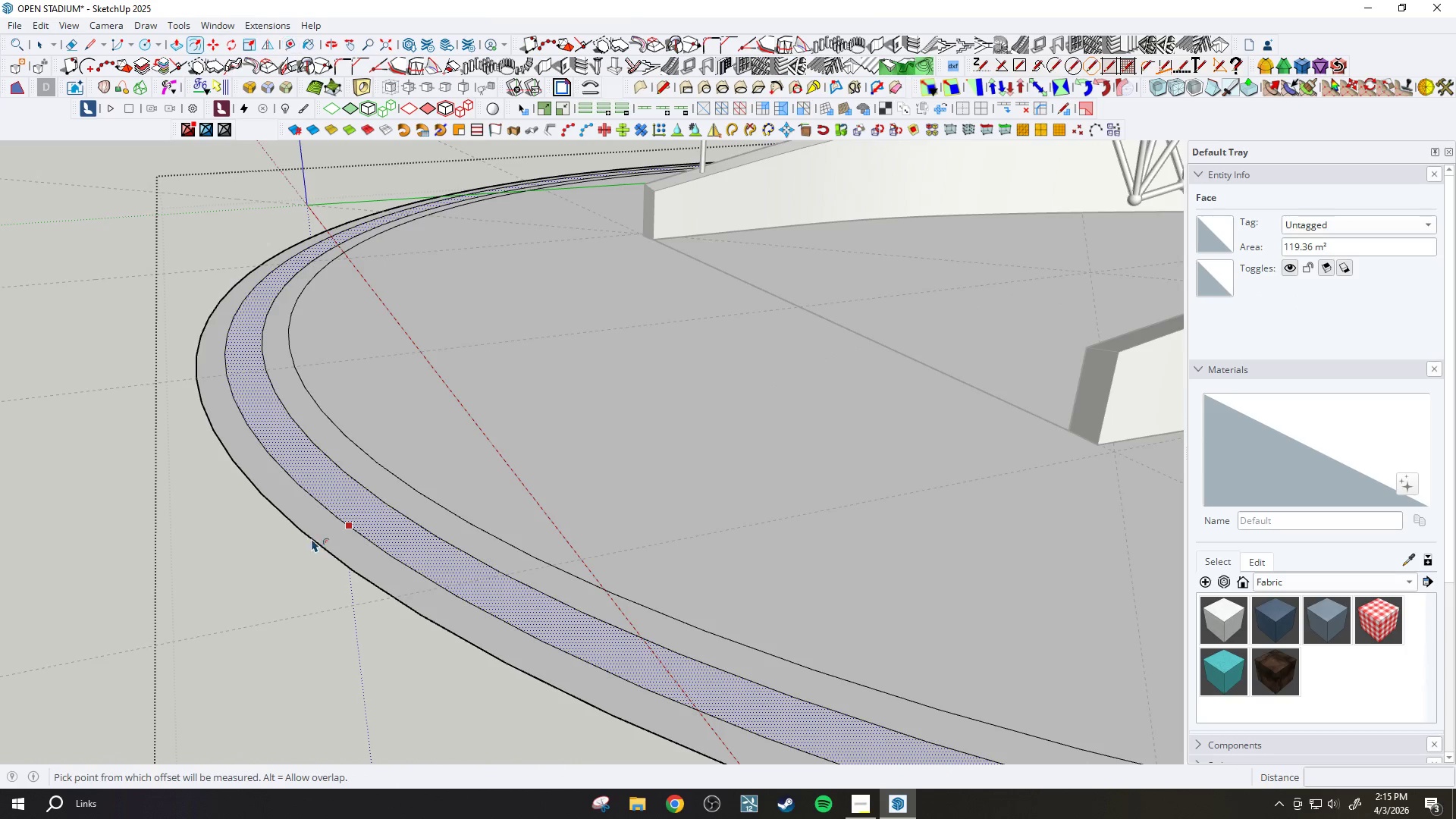 
key(Escape)
 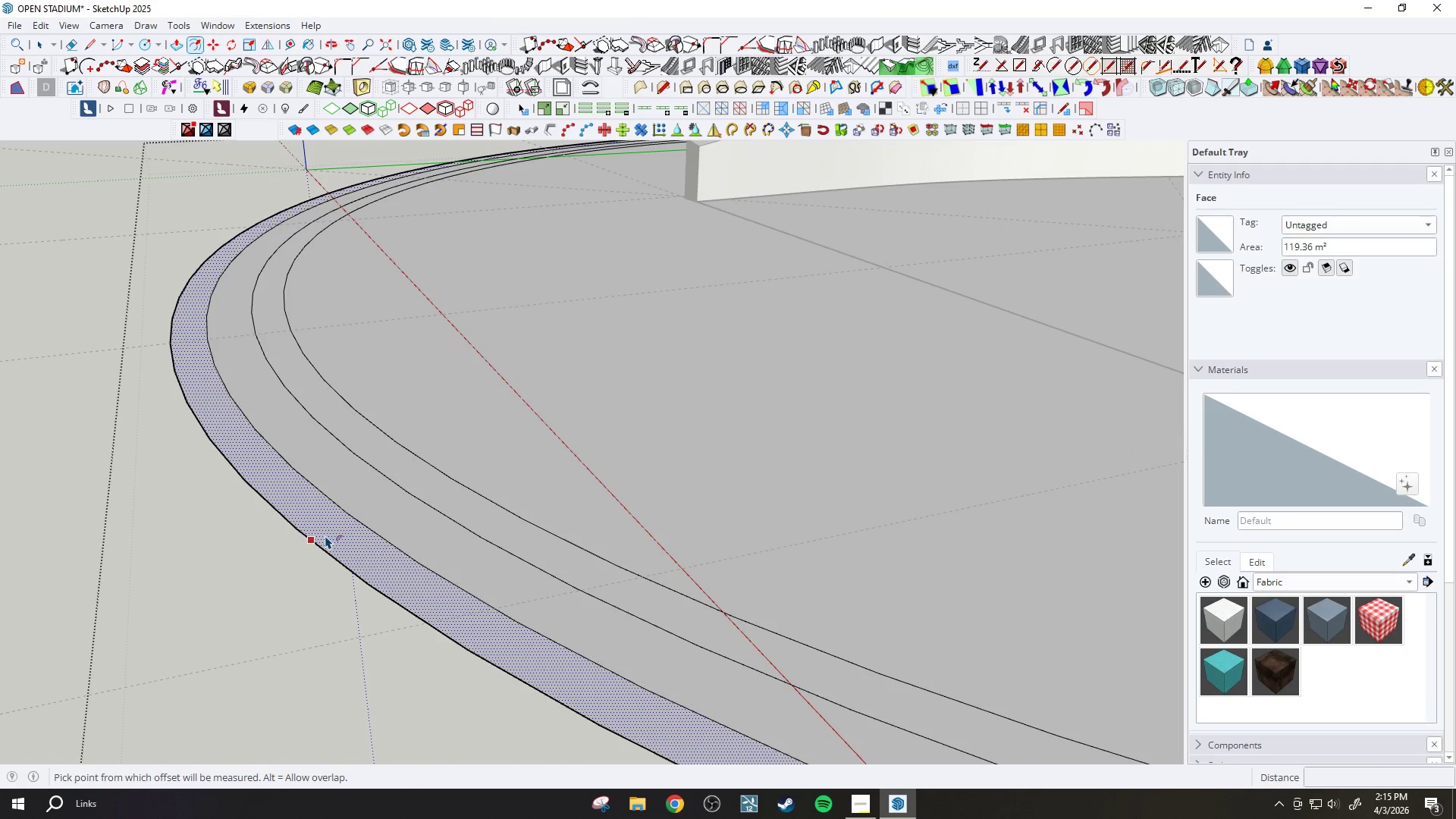 
scroll: coordinate [313, 535], scroll_direction: up, amount: 3.0
 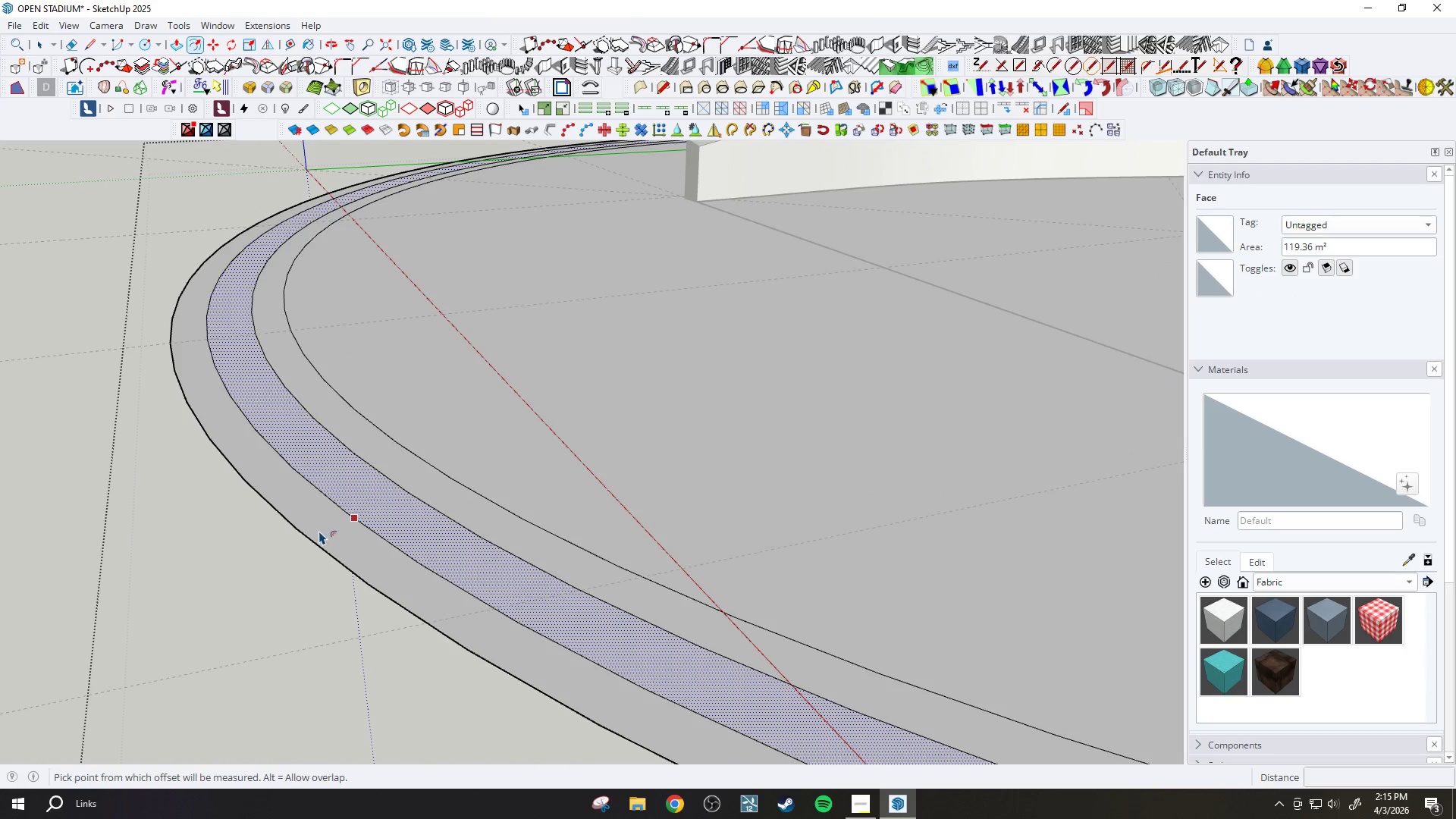 
left_click([325, 535])
 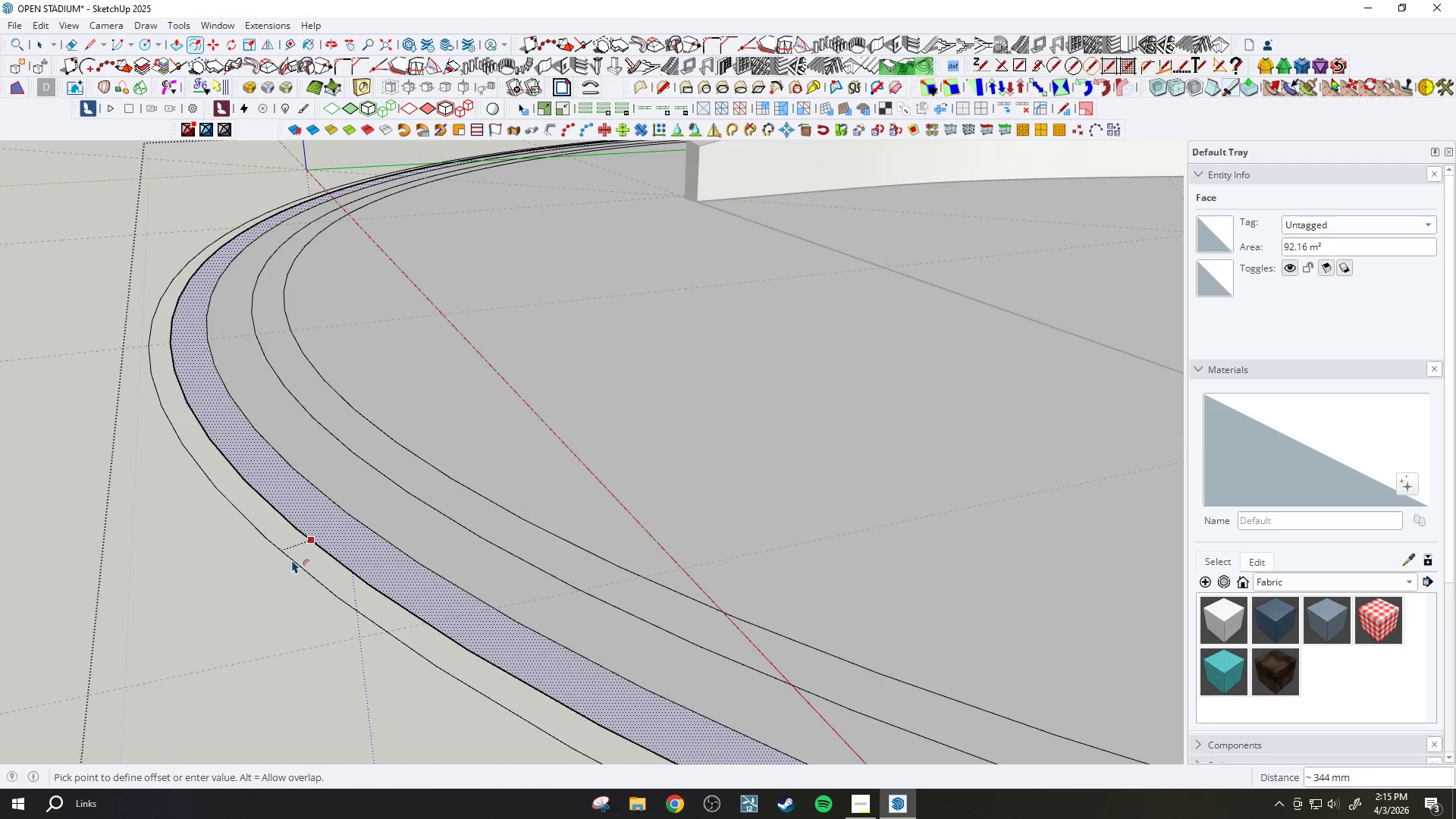 
type(800)
 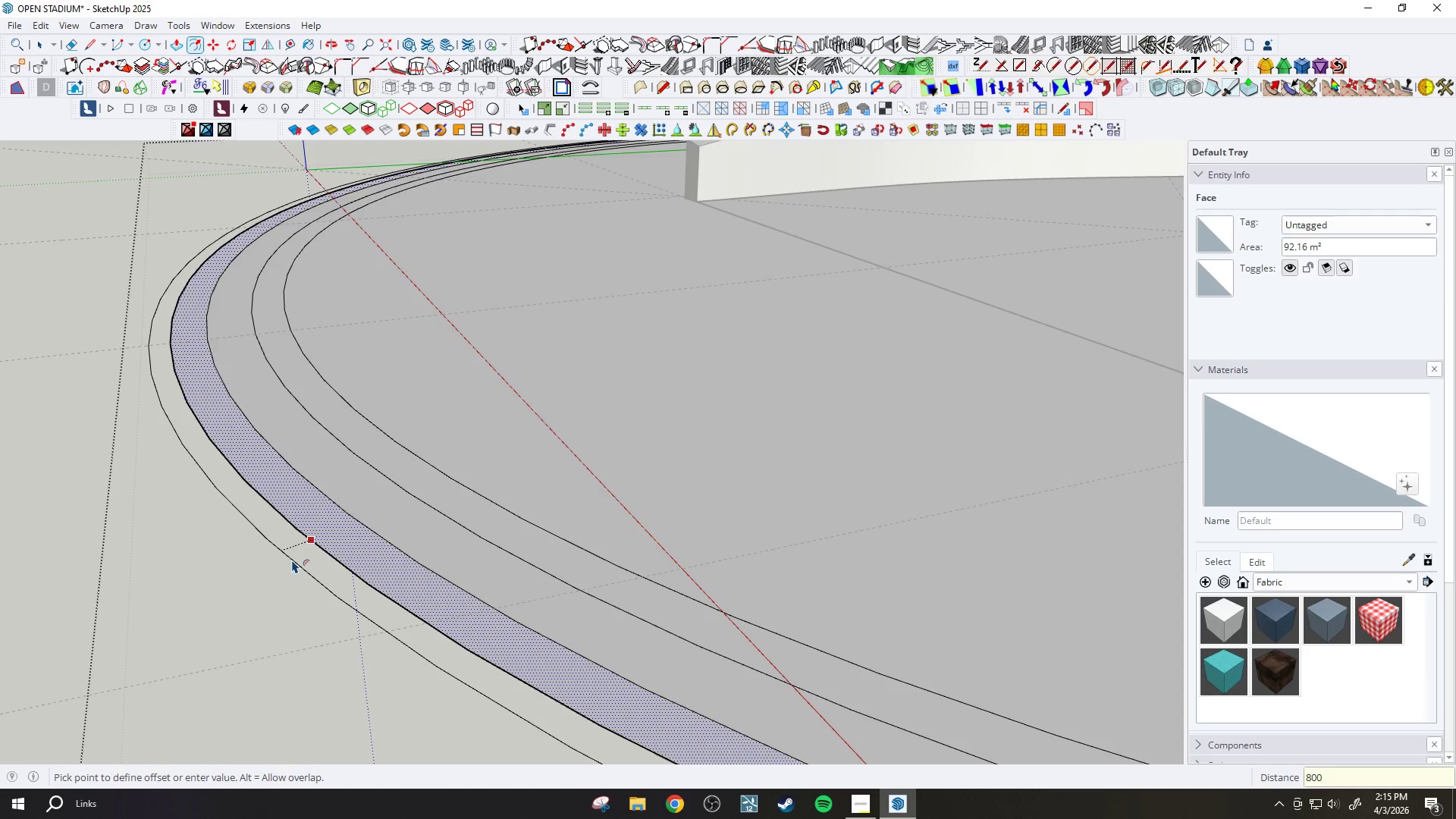 
key(Enter)
 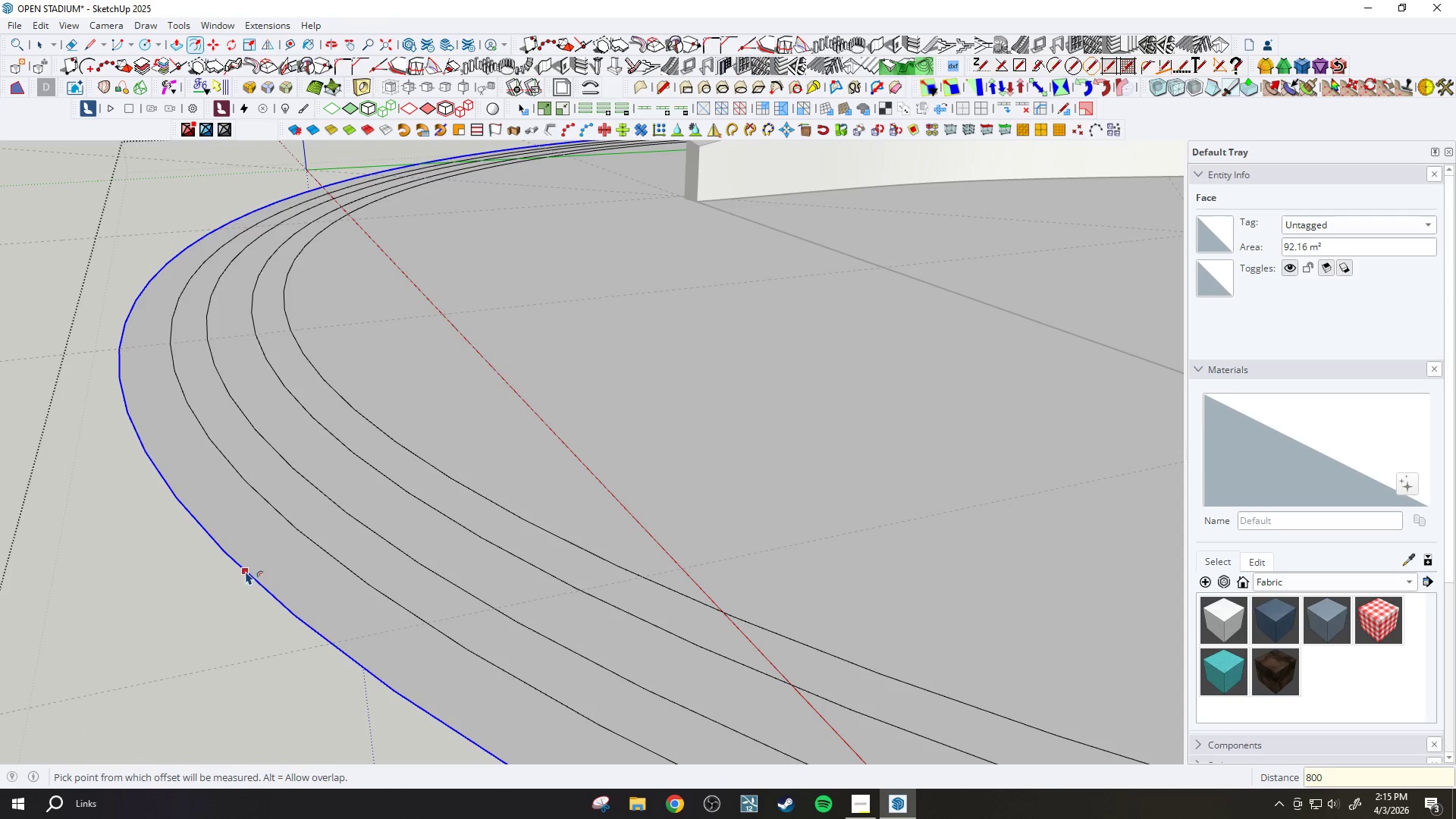 
left_click([254, 563])
 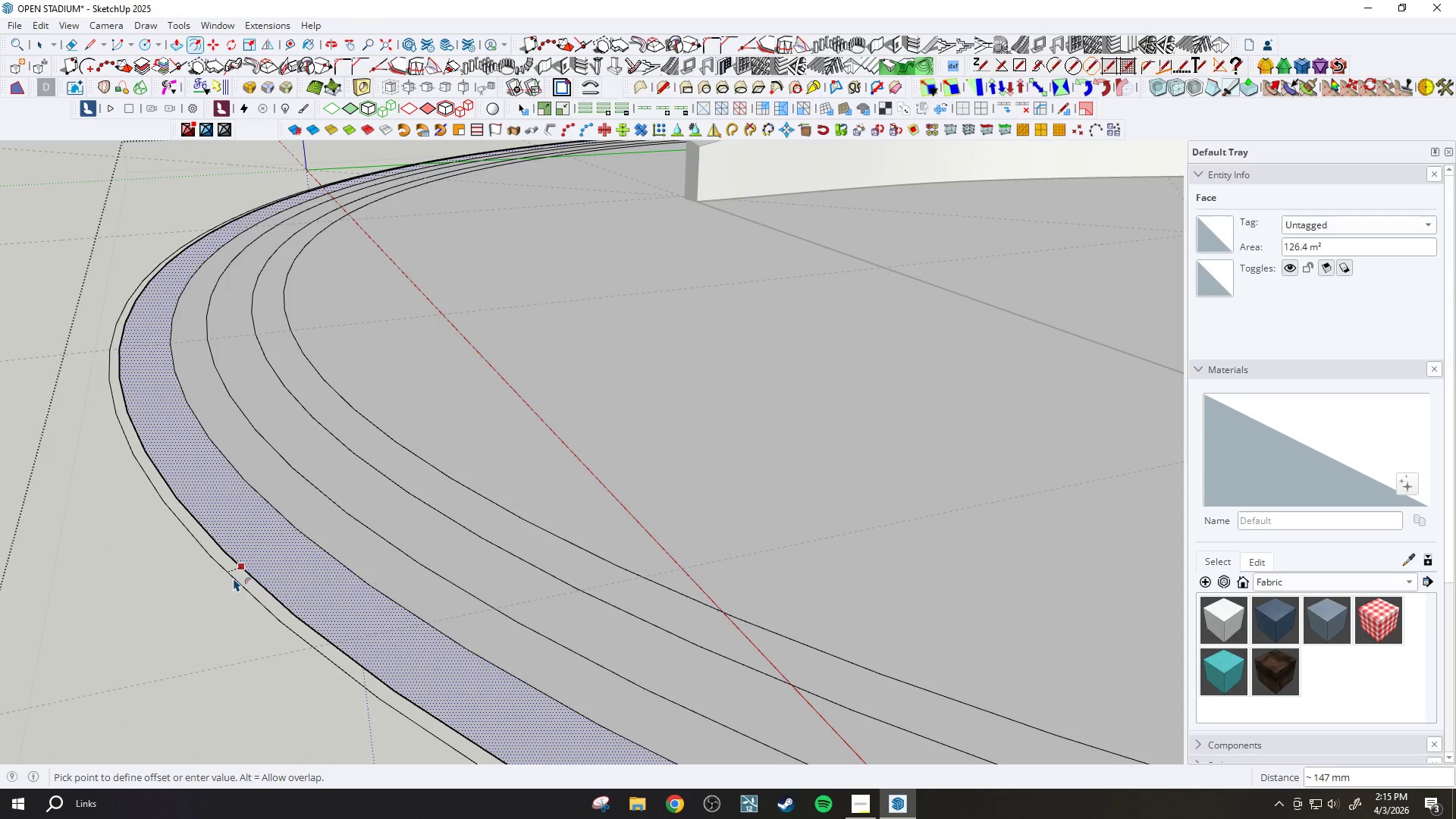 
type(600)
 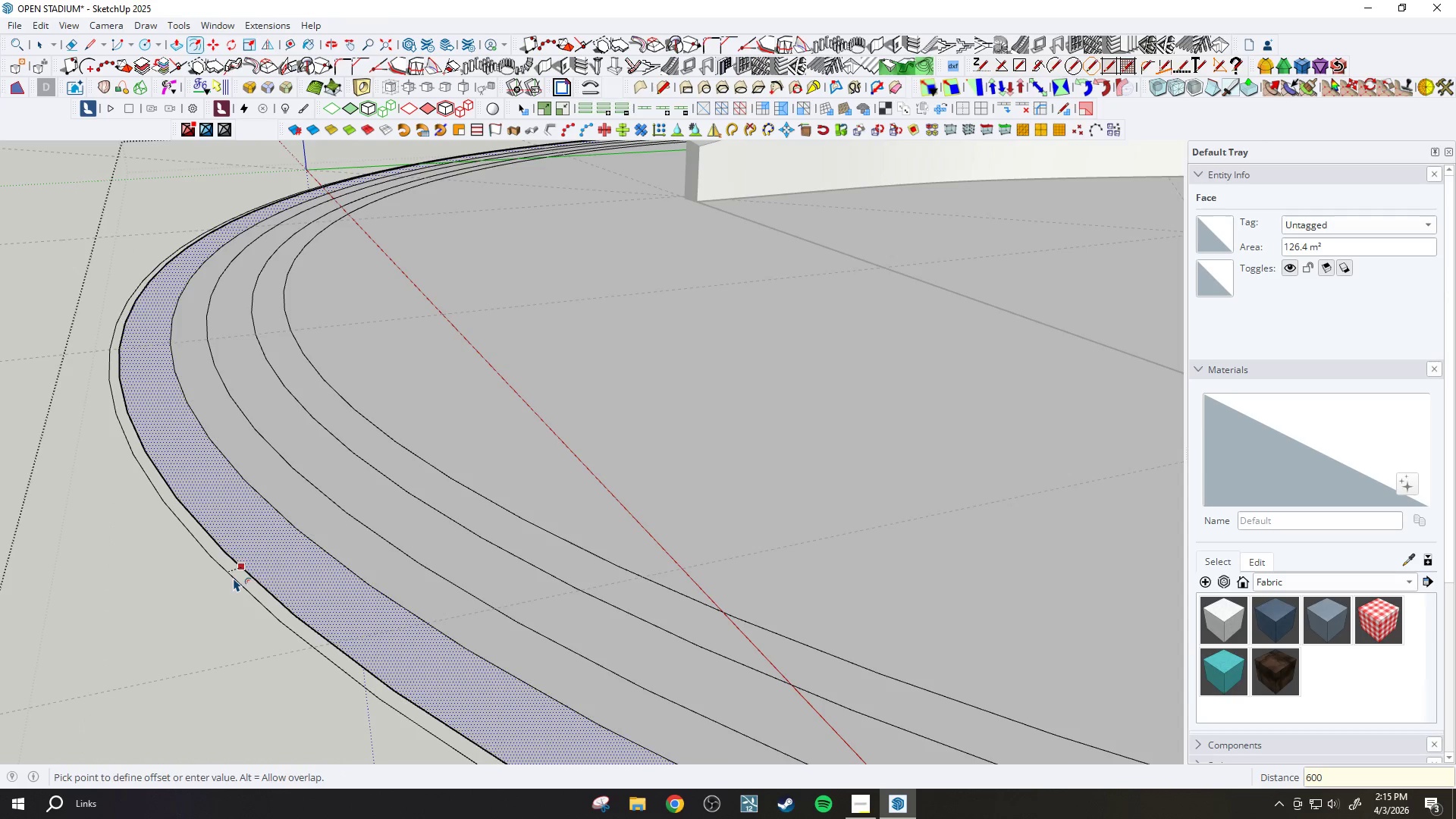 
key(Enter)
 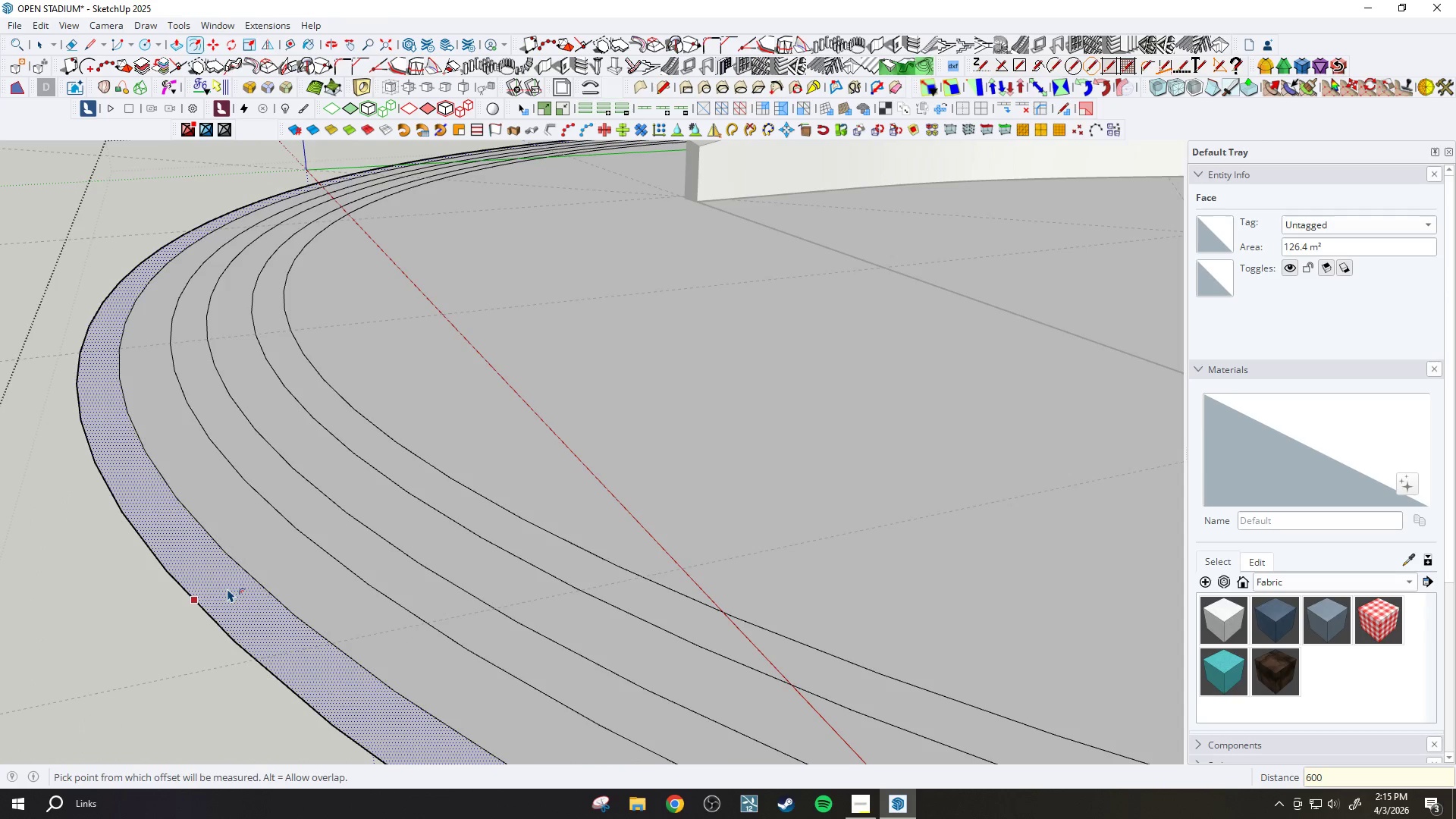 
left_click([224, 591])
 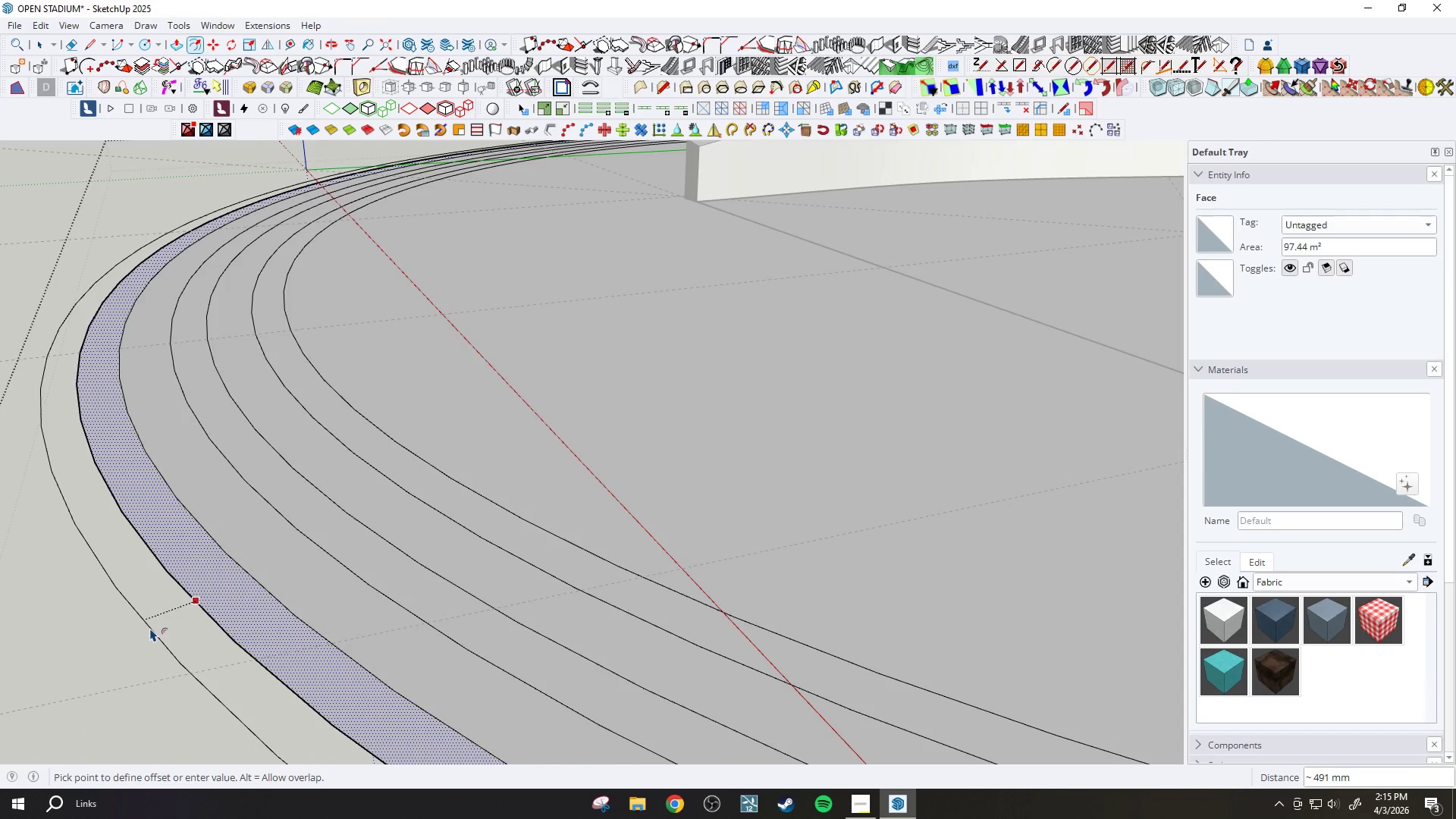 
type(800)
 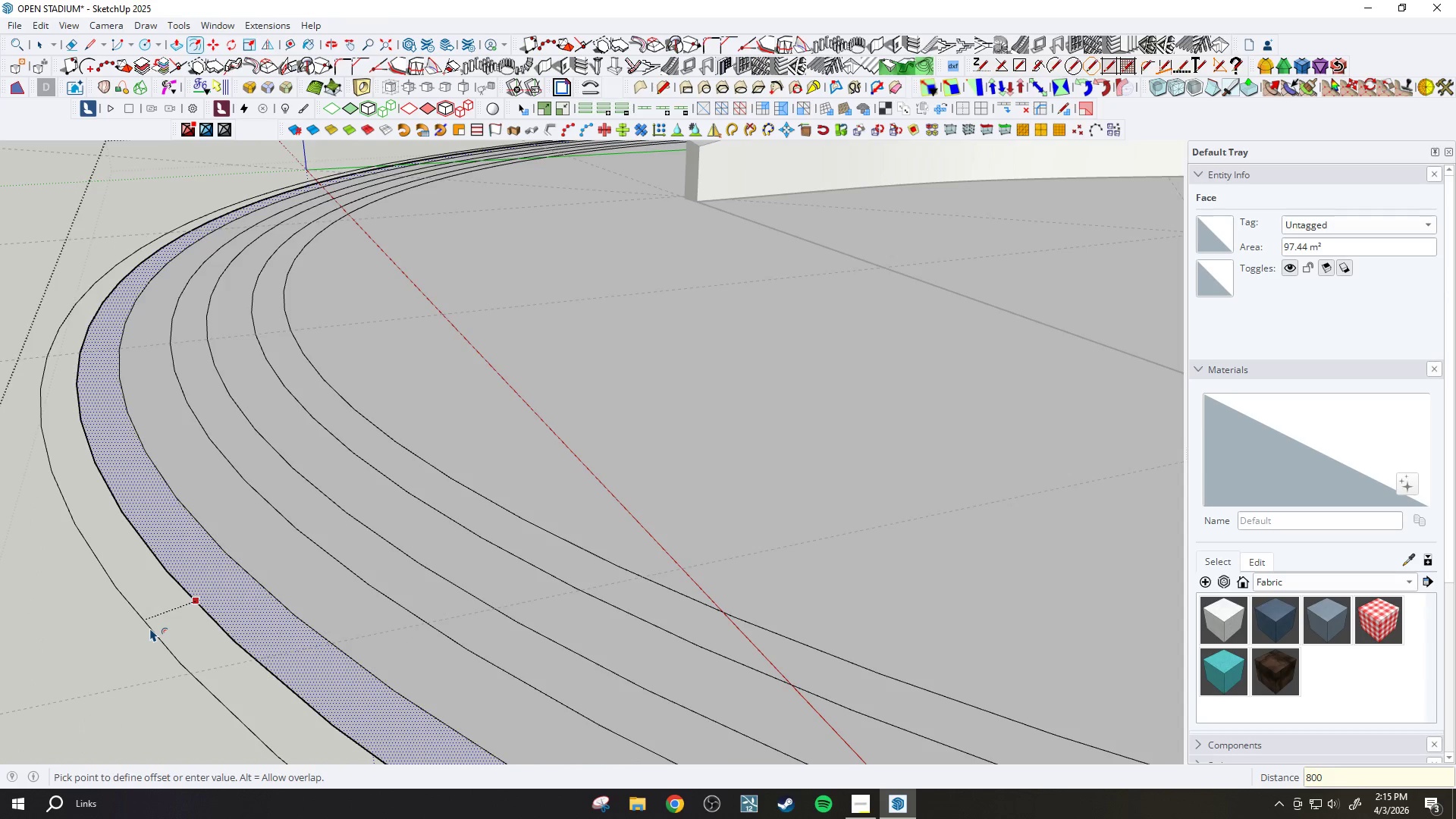 
key(Enter)
 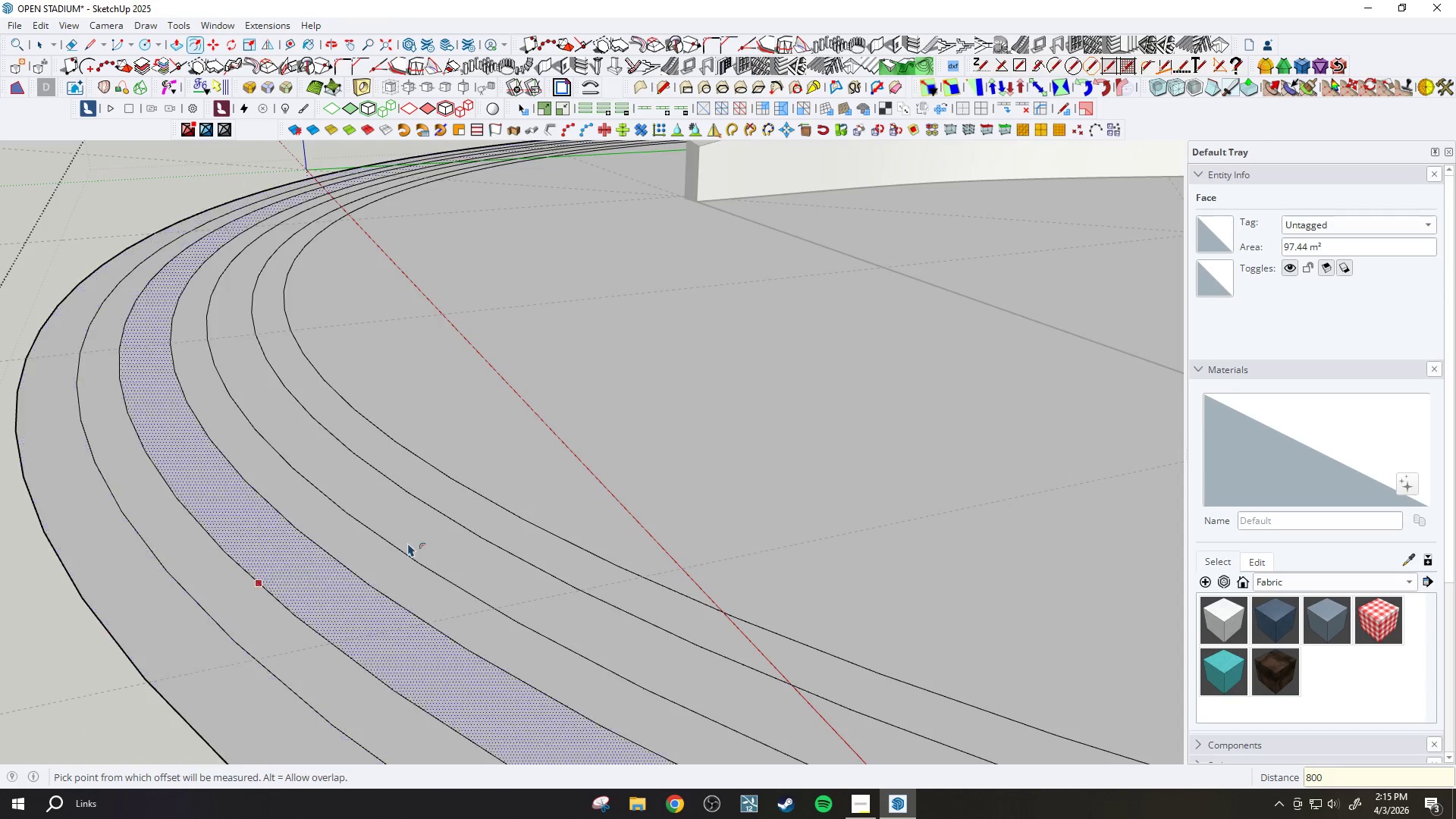 
left_click([234, 582])
 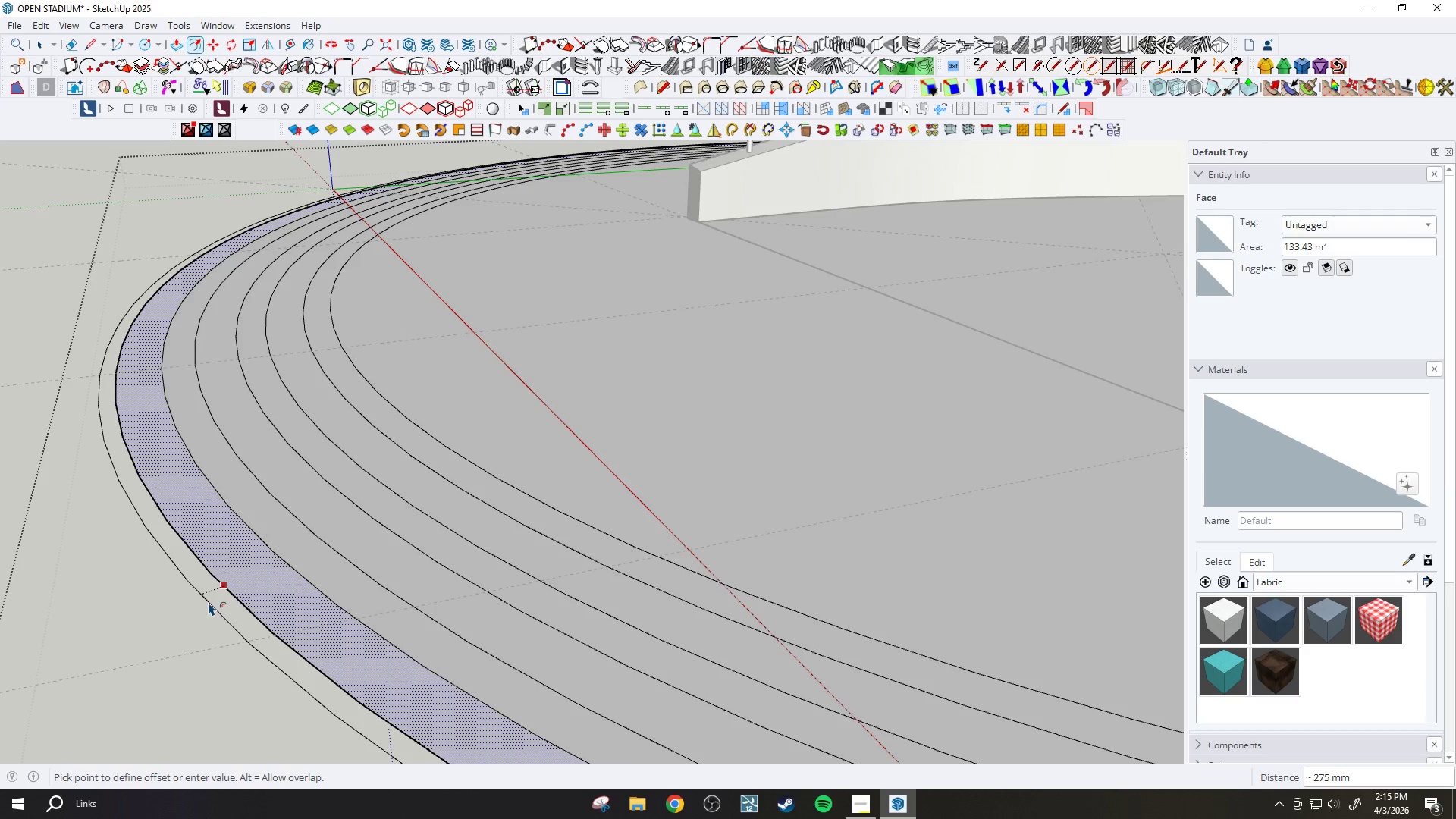 
scroll: coordinate [238, 581], scroll_direction: down, amount: 1.0
 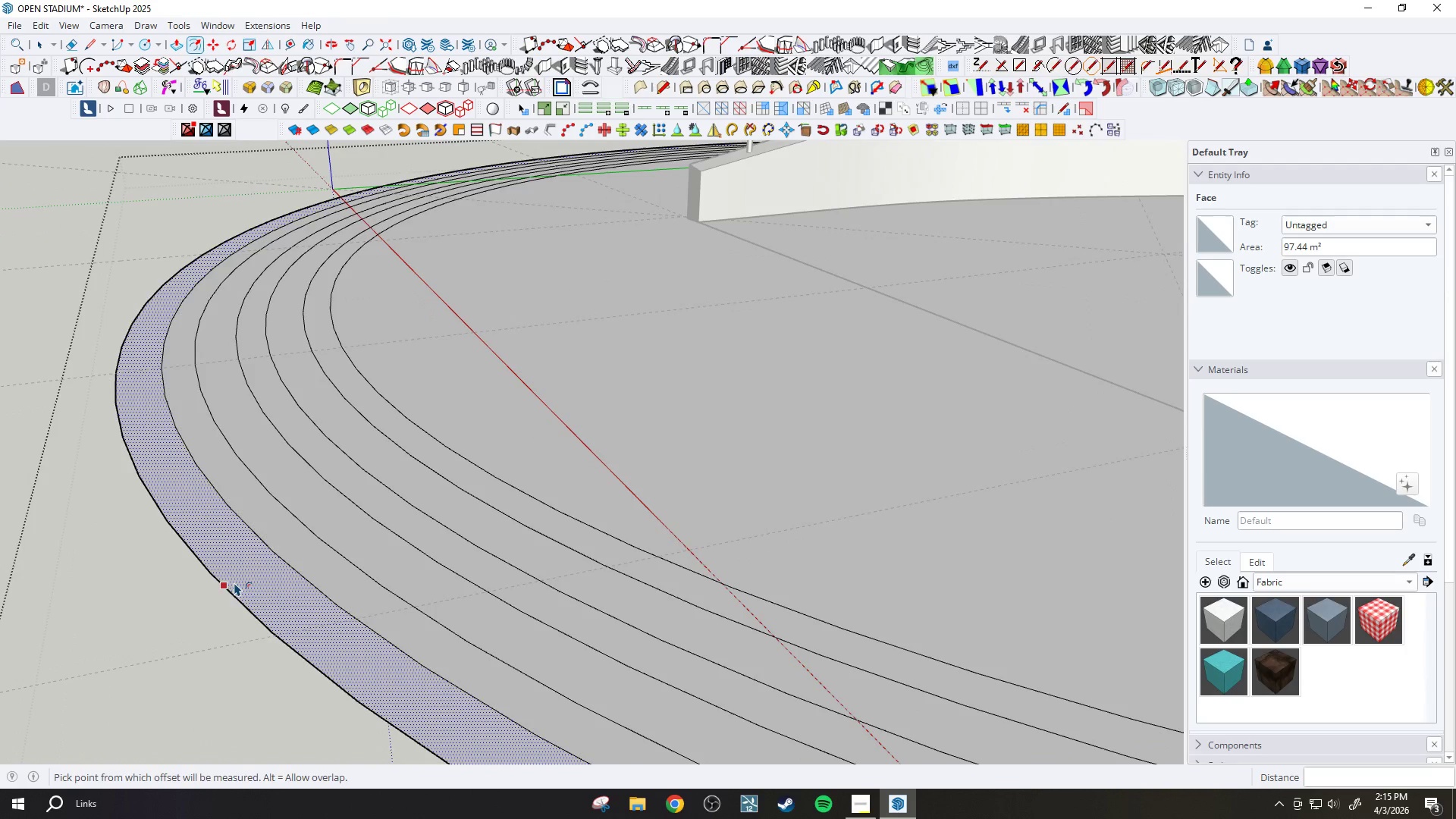 
type(600)
 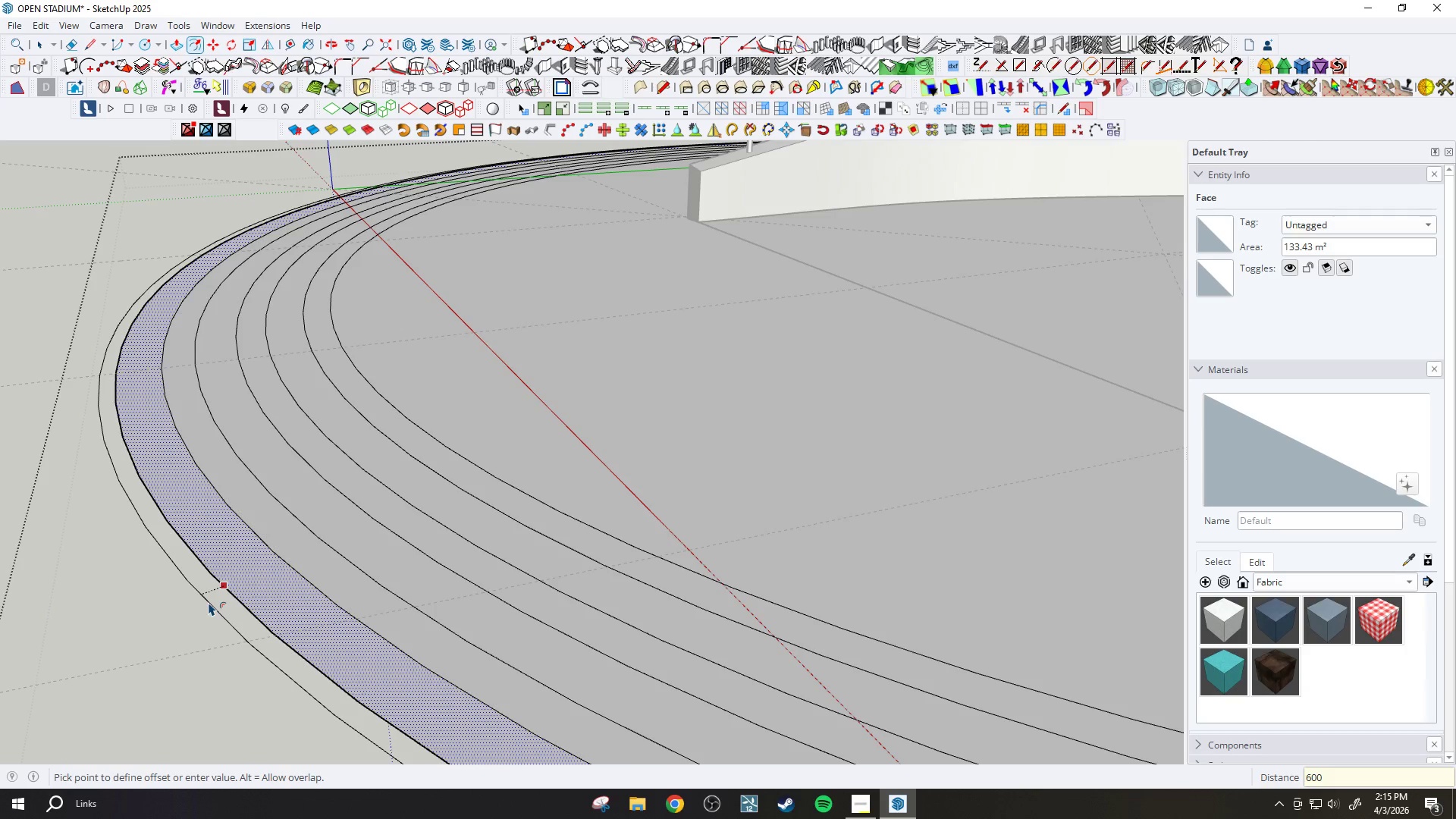 
key(Enter)
 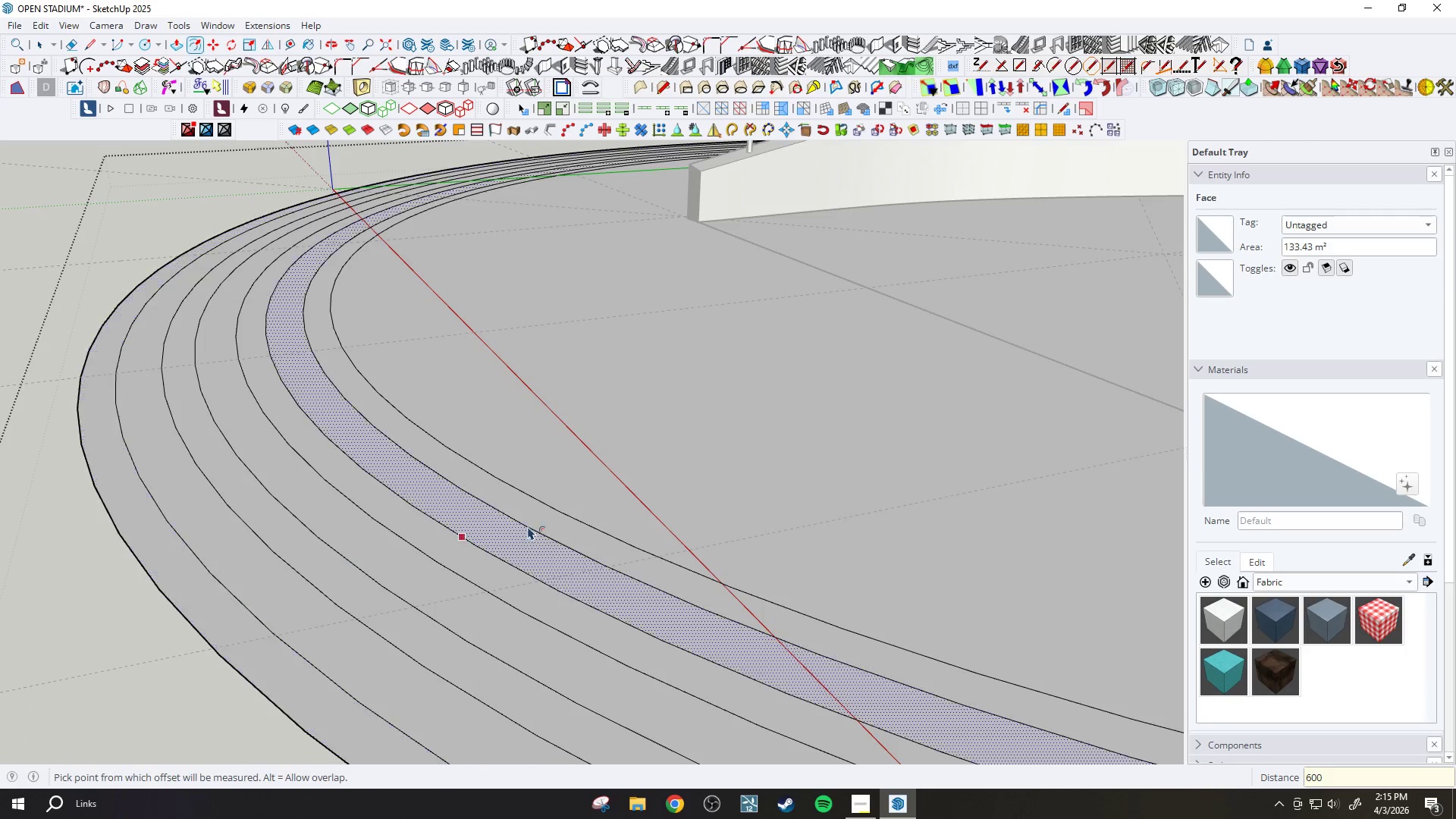 
scroll: coordinate [192, 569], scroll_direction: none, amount: 0.0
 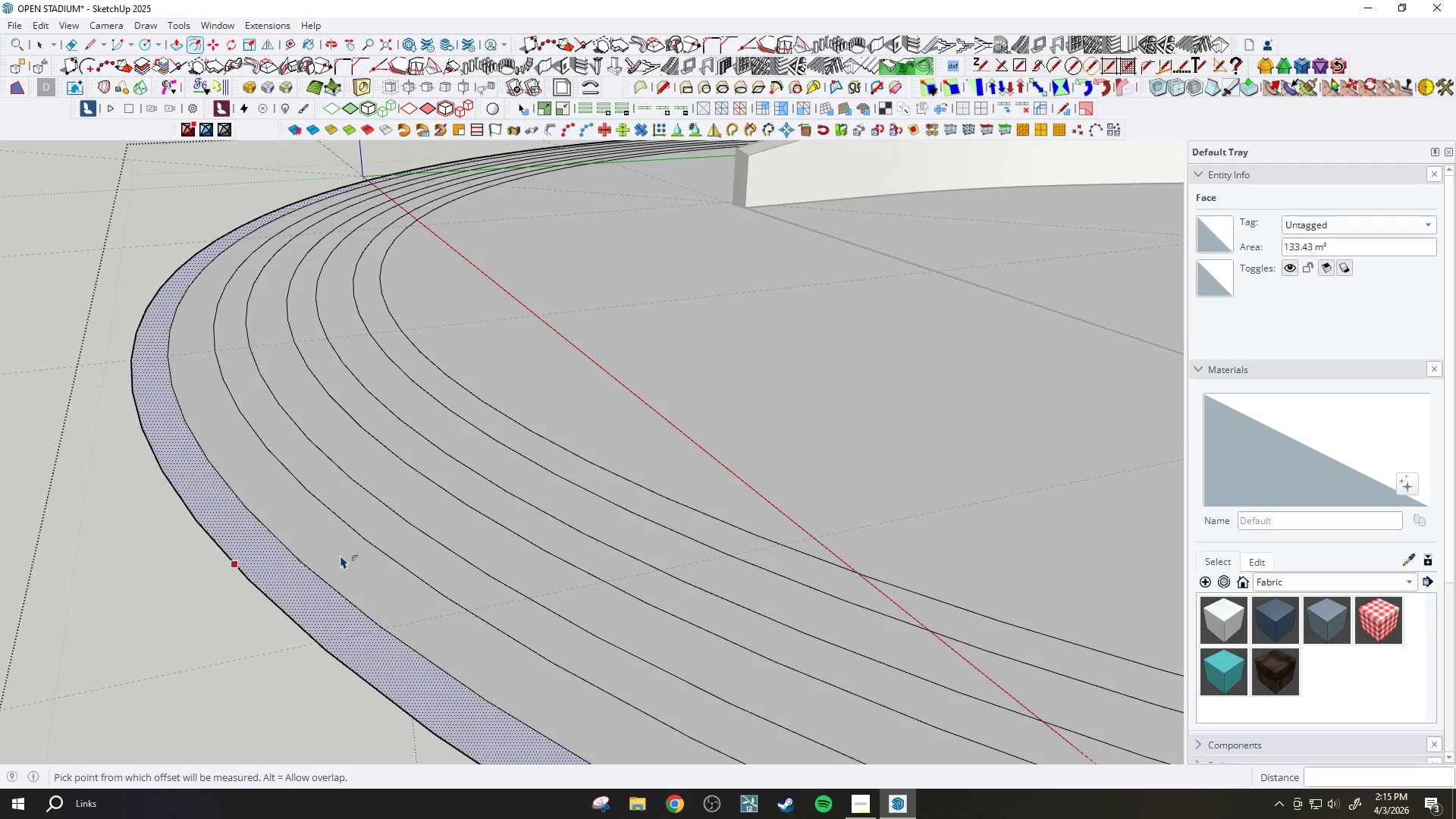 
scroll: coordinate [320, 624], scroll_direction: down, amount: 22.0
 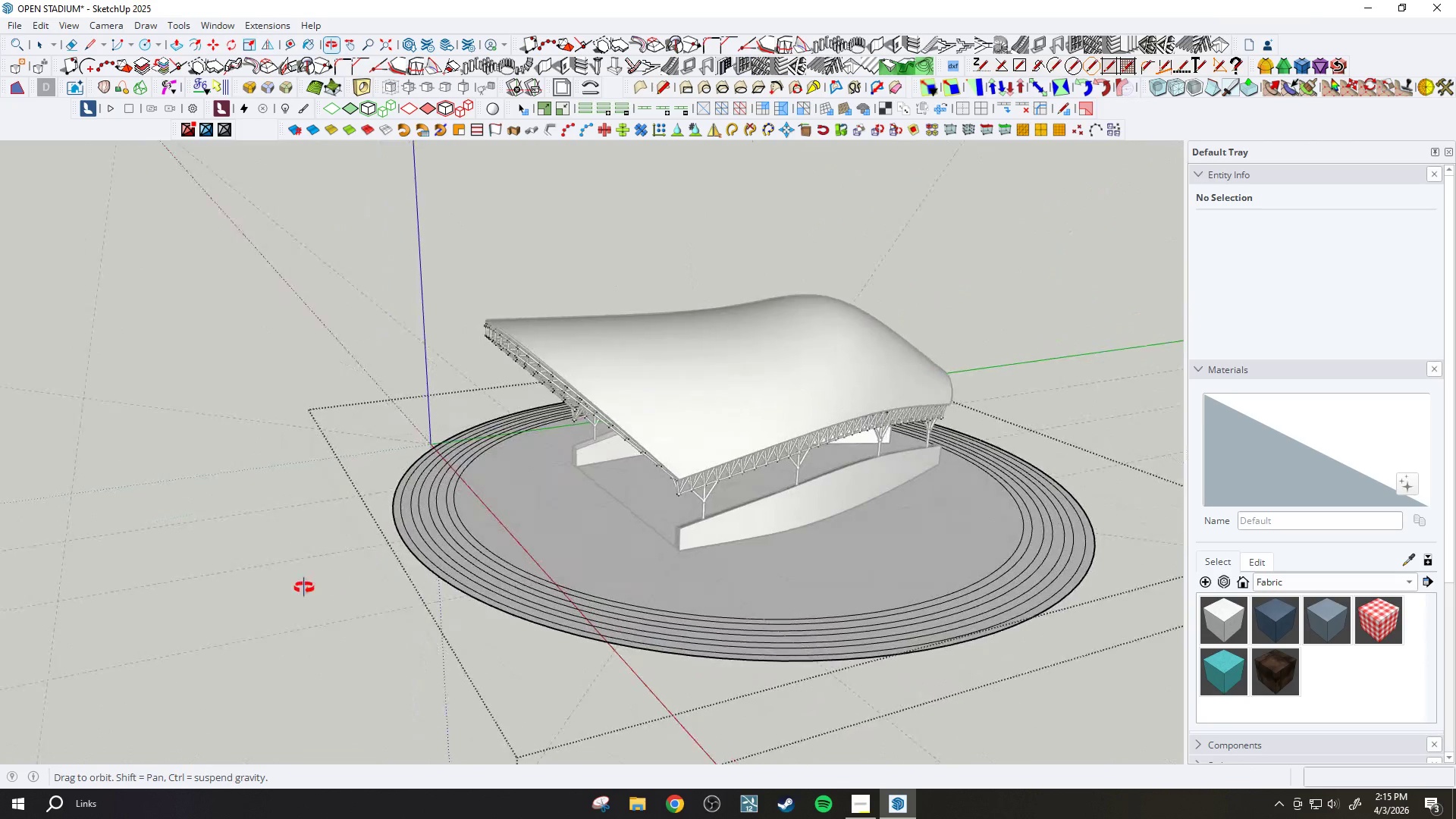 
scroll: coordinate [450, 551], scroll_direction: up, amount: 18.0
 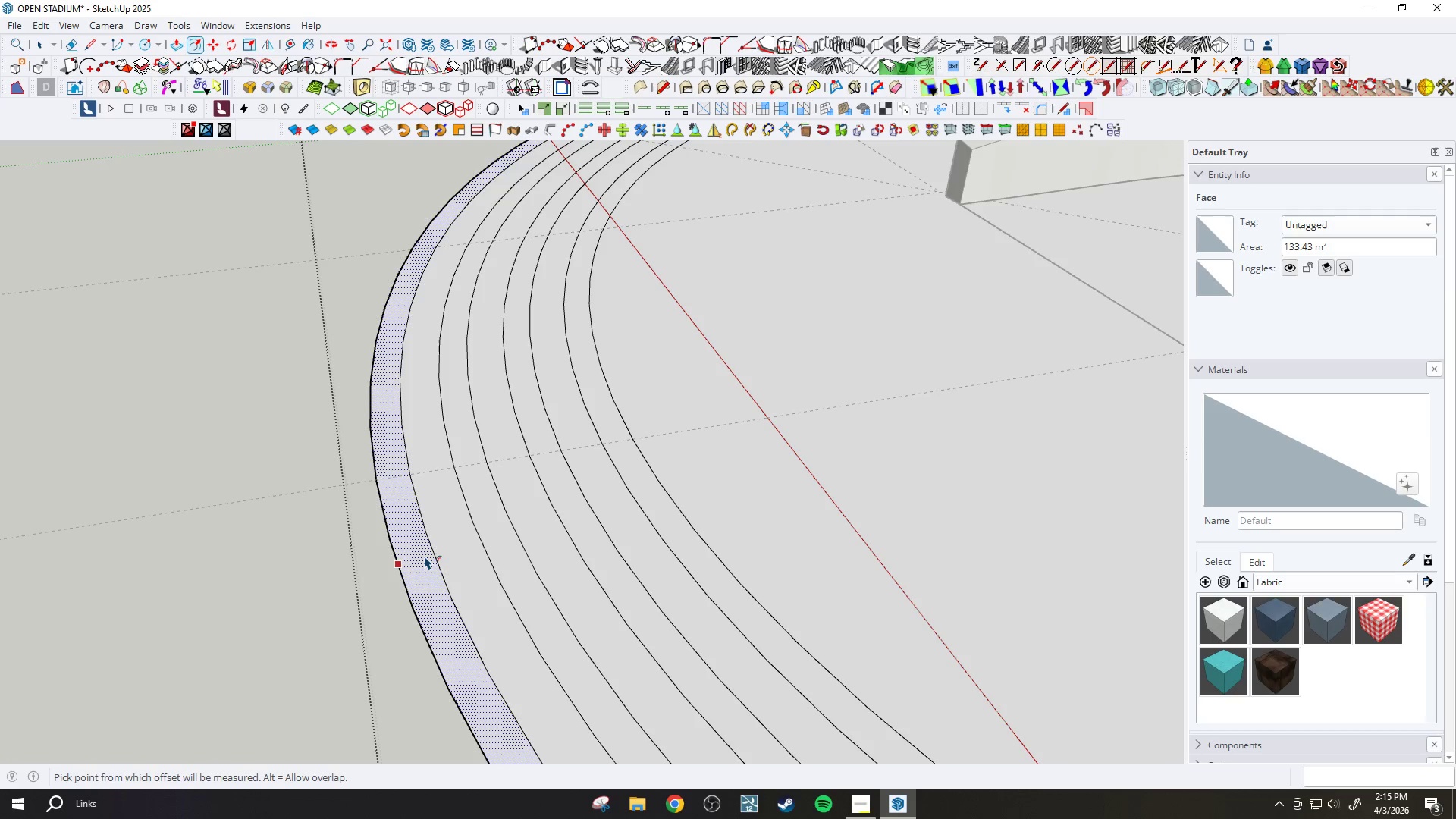 
scroll: coordinate [431, 553], scroll_direction: down, amount: 12.0
 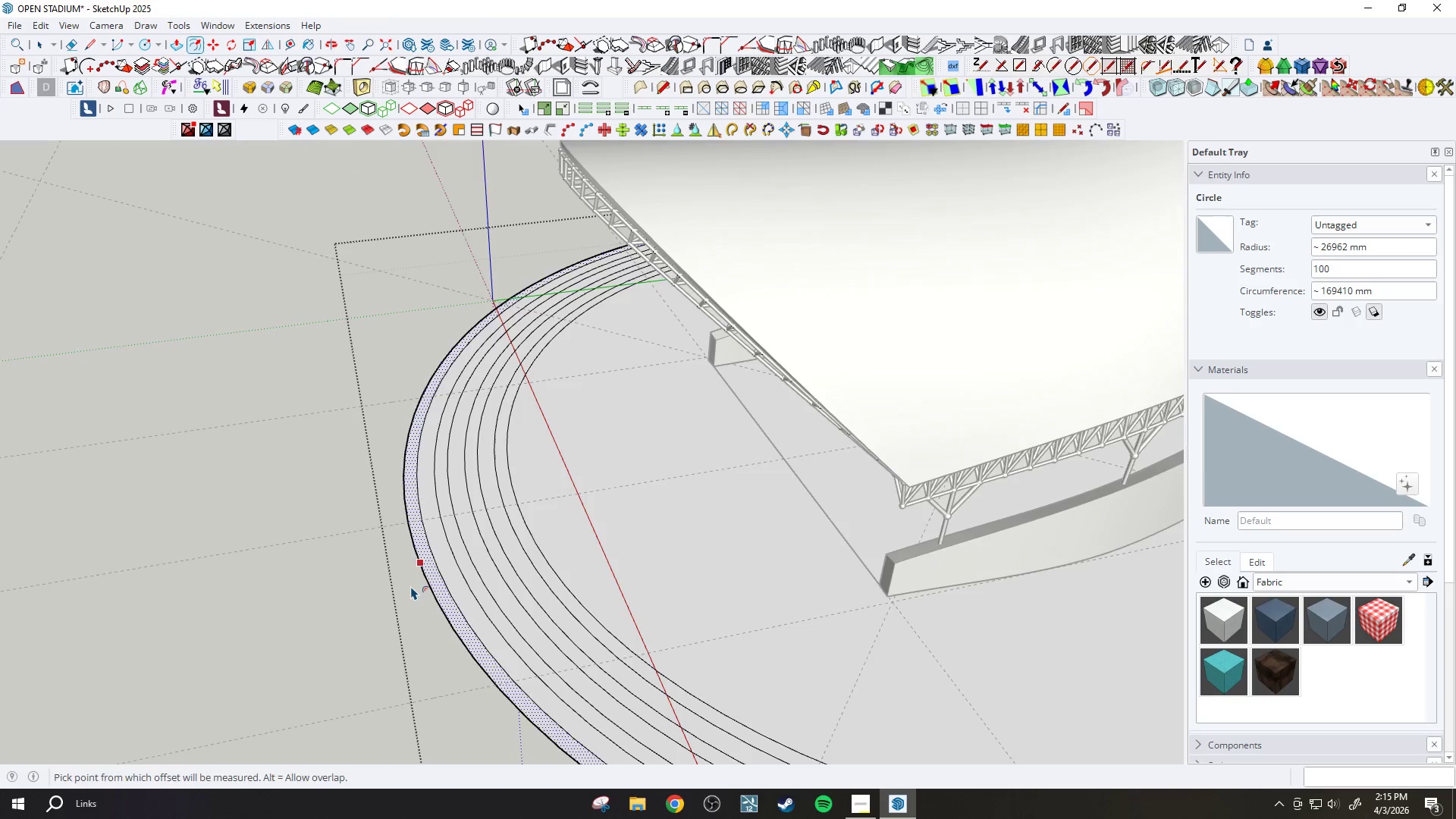 
scroll: coordinate [459, 566], scroll_direction: up, amount: 11.0
 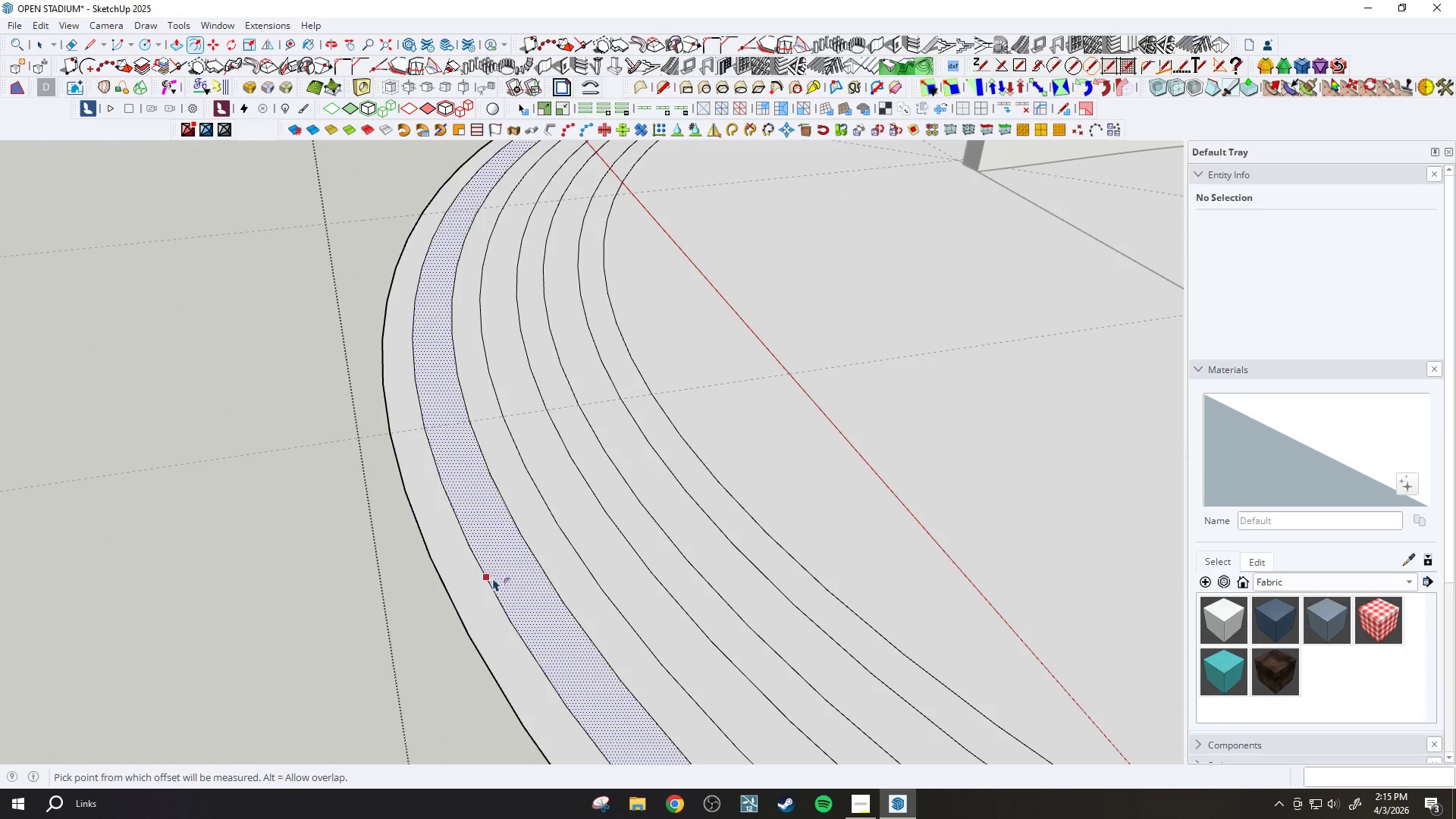 
left_click([457, 590])
 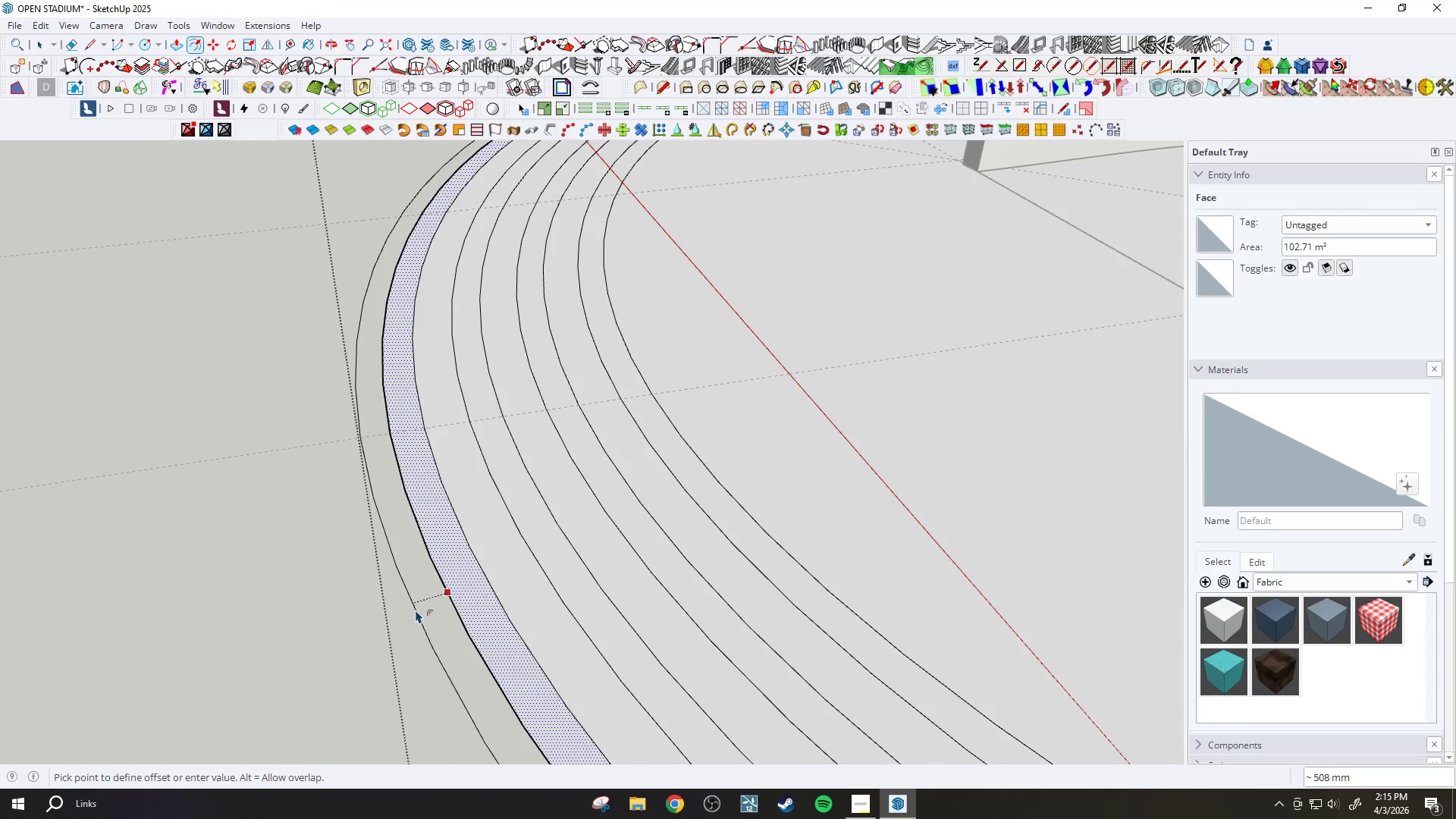 
type(800)
 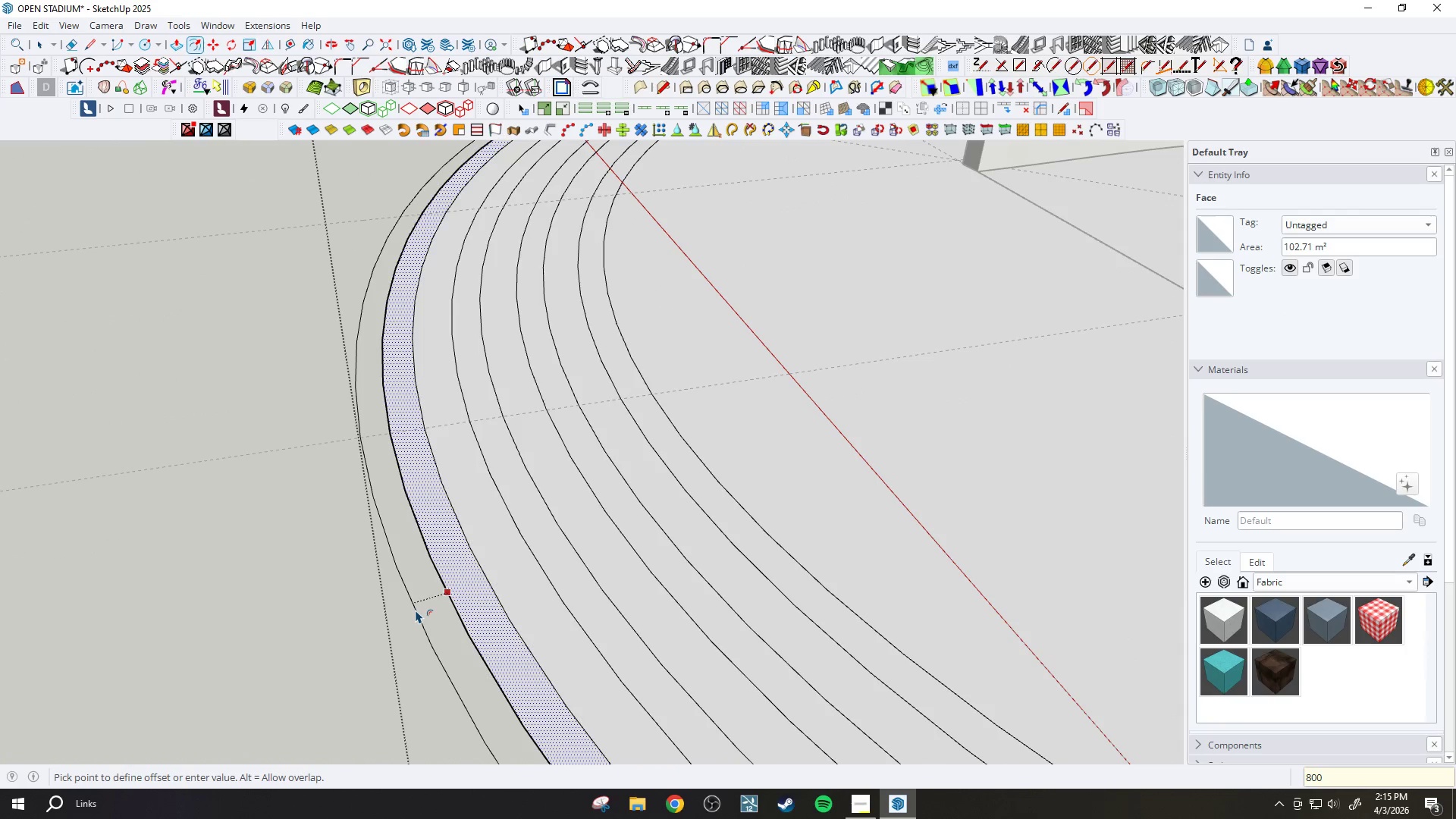 
key(Enter)
 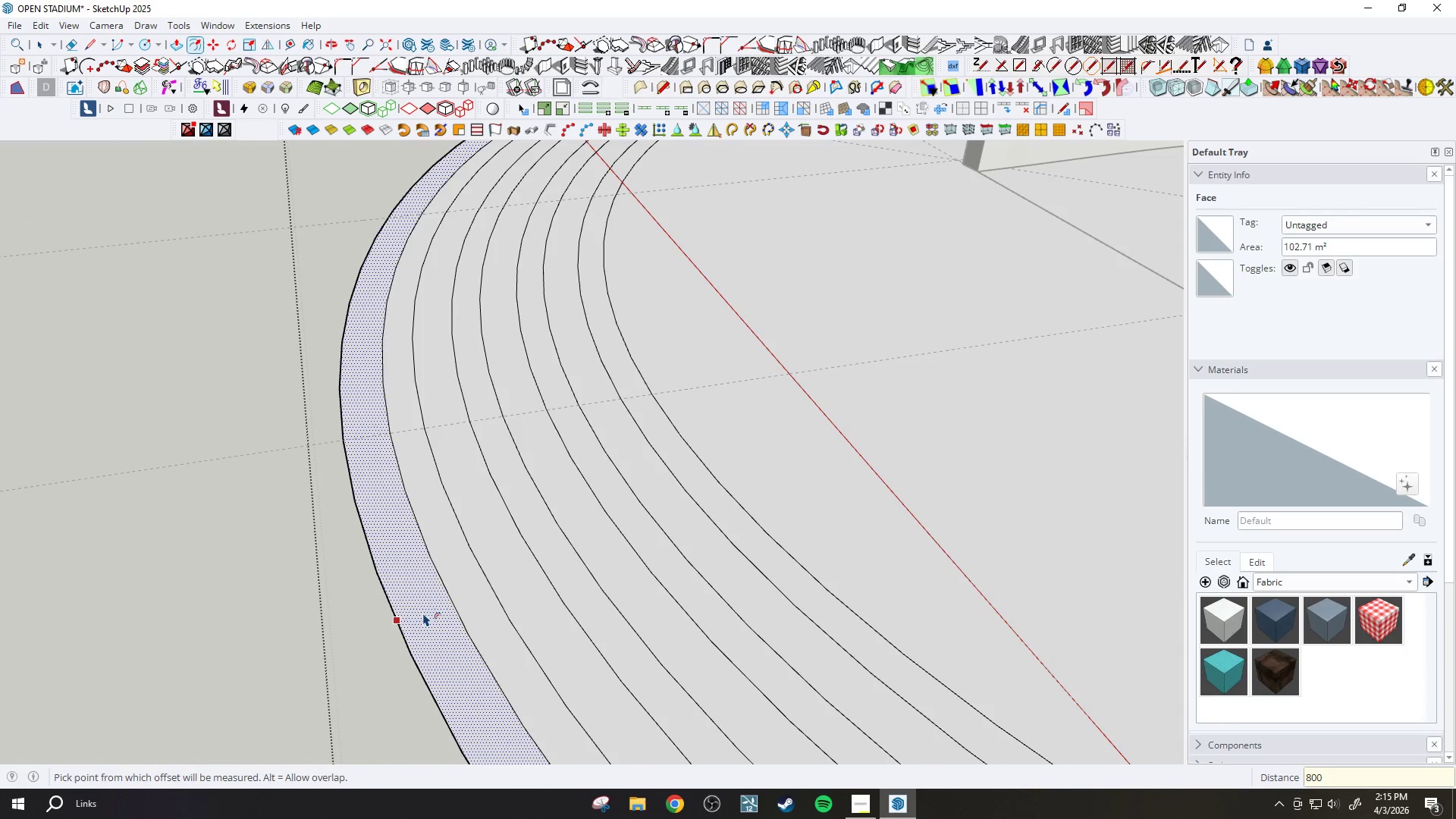 
left_click([428, 618])
 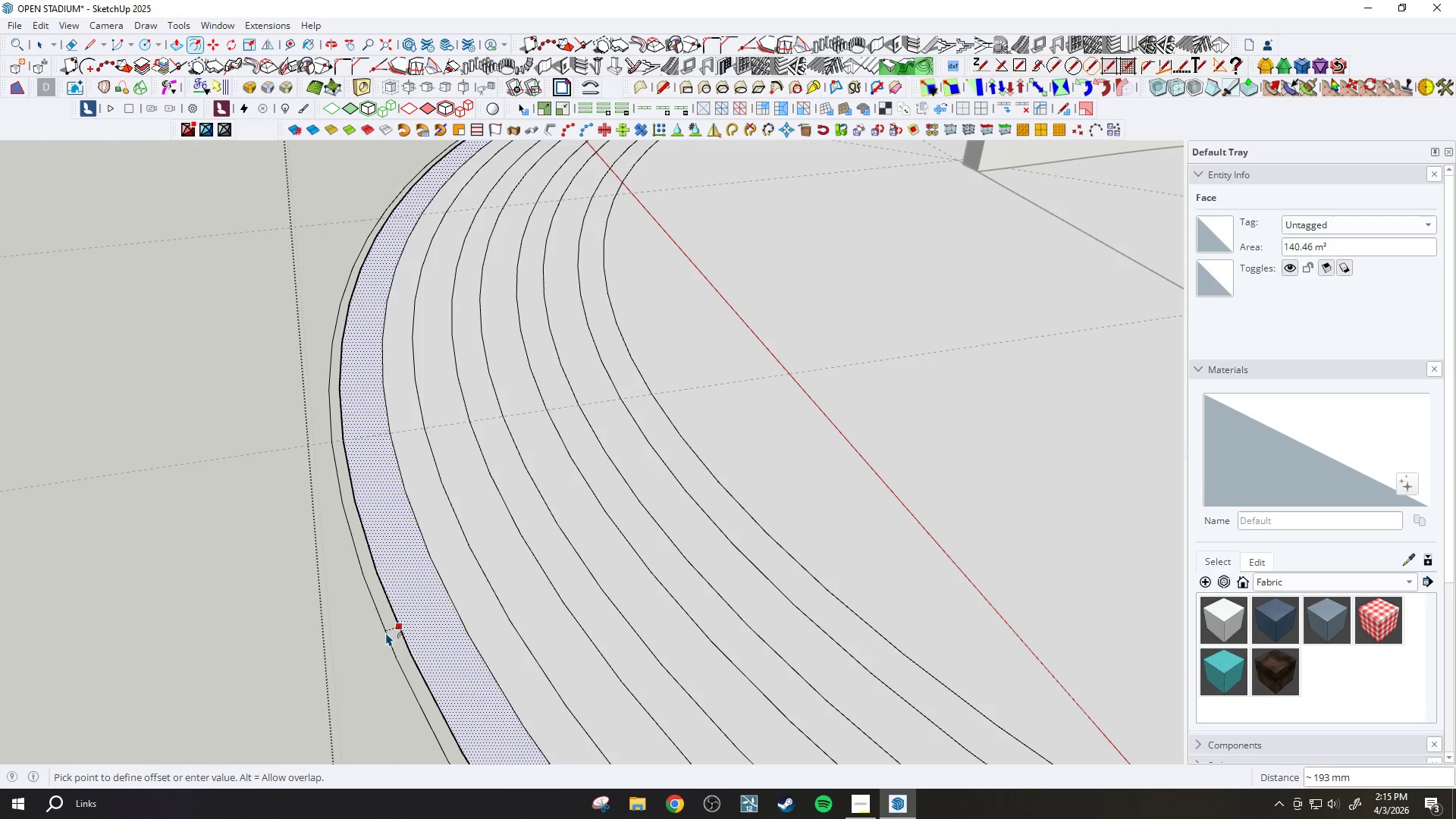 
type(600)
 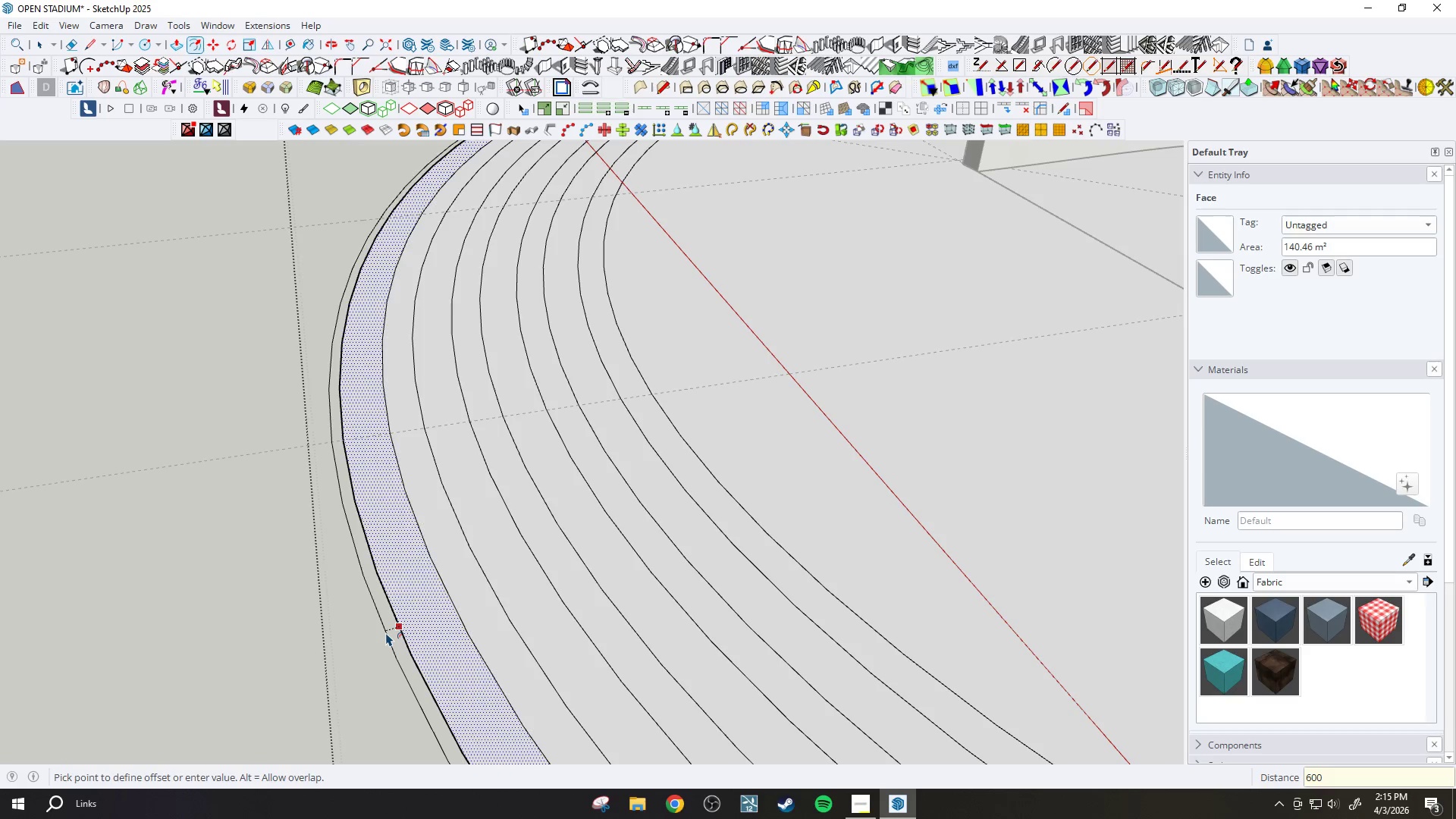 
key(Enter)
 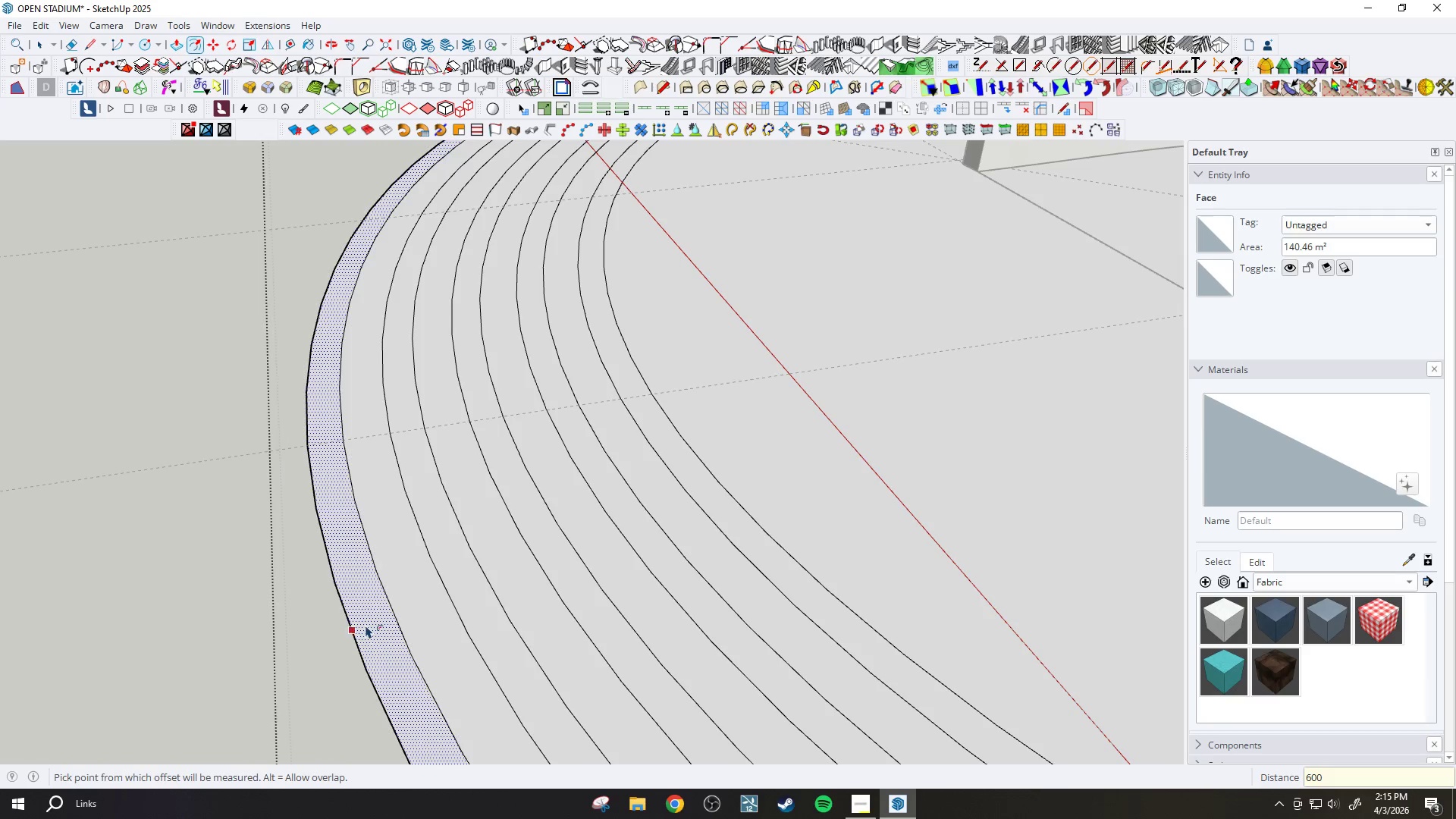 
left_click([366, 624])
 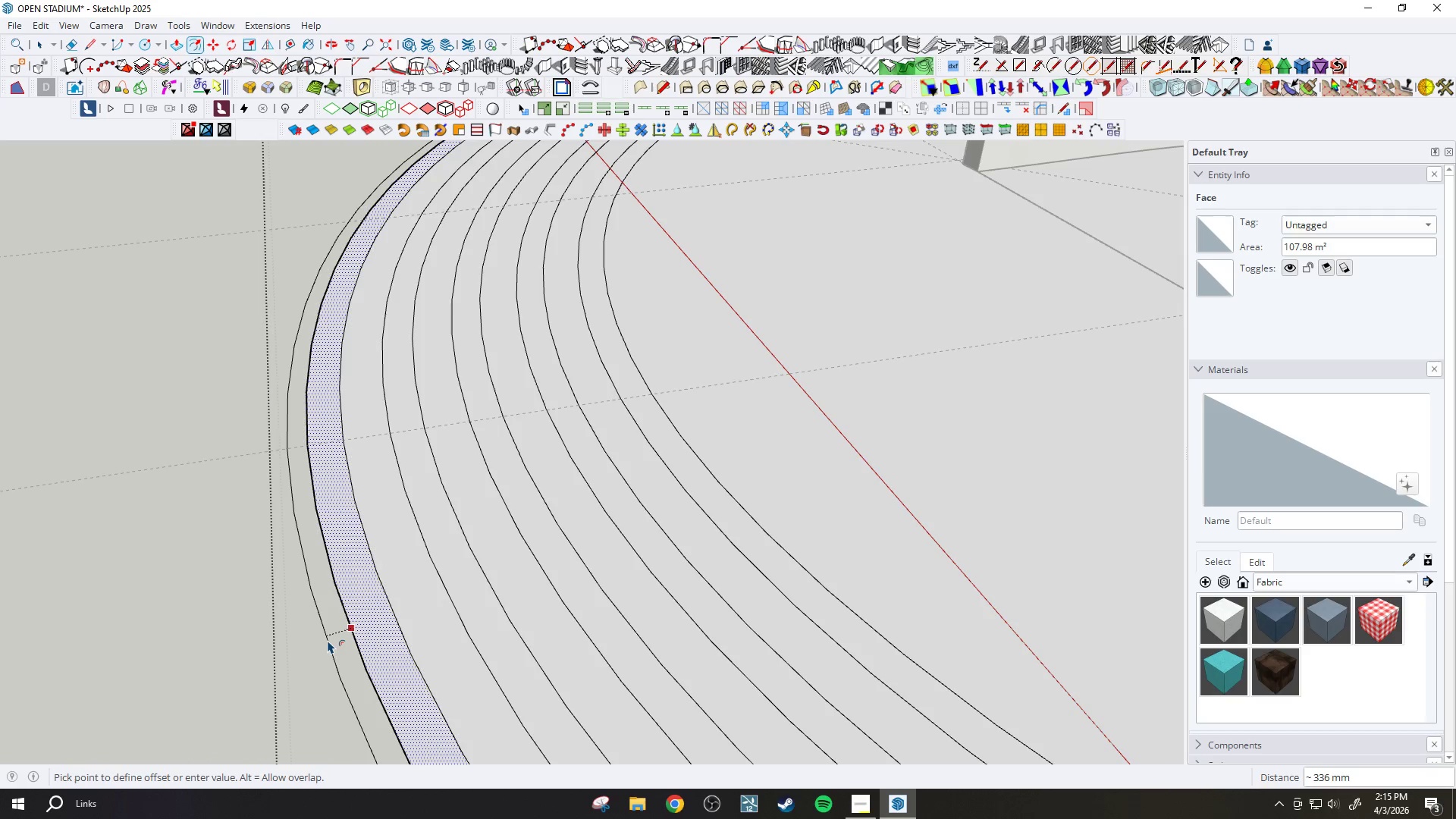 
type(800)
 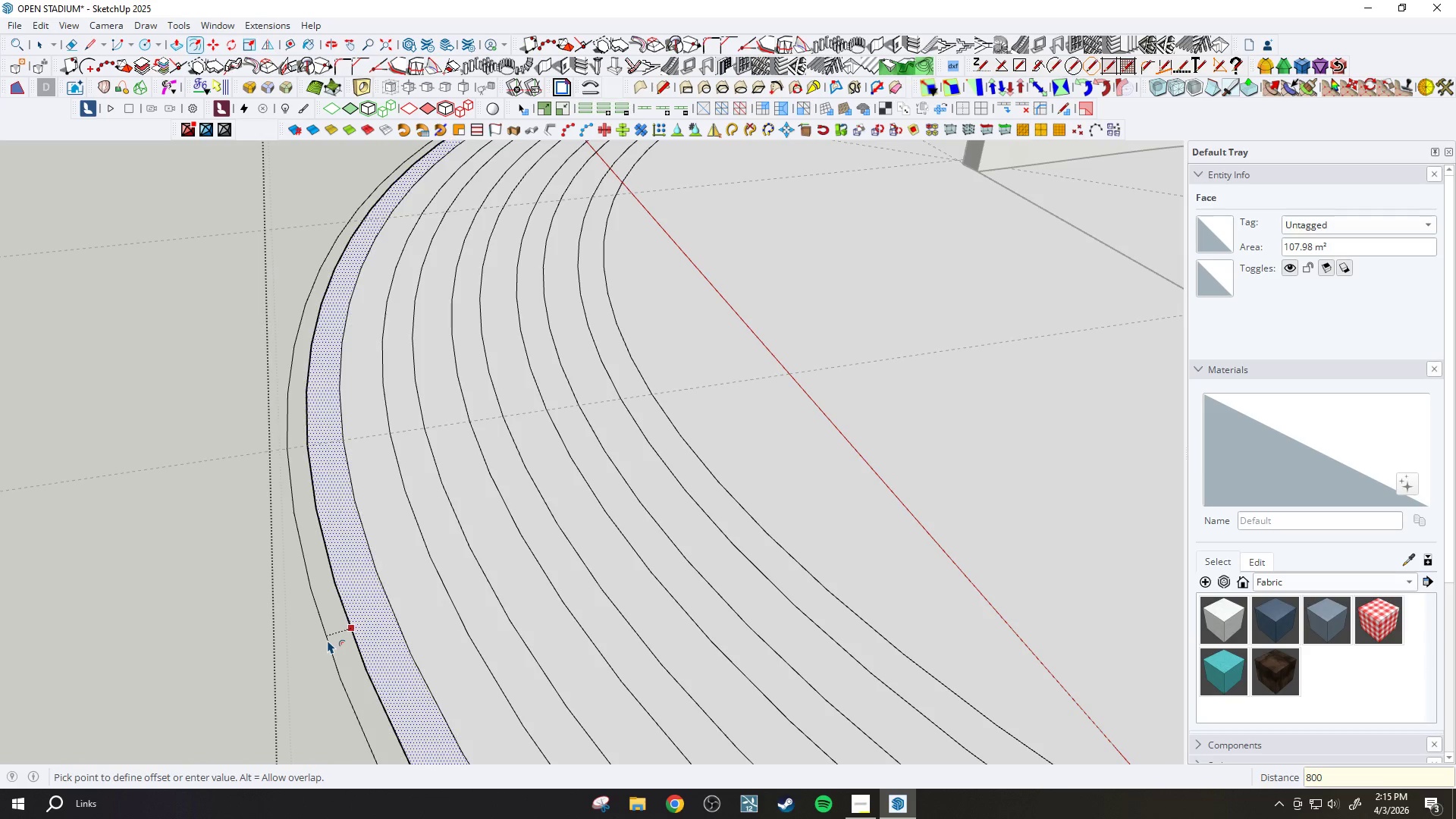 
key(Enter)
 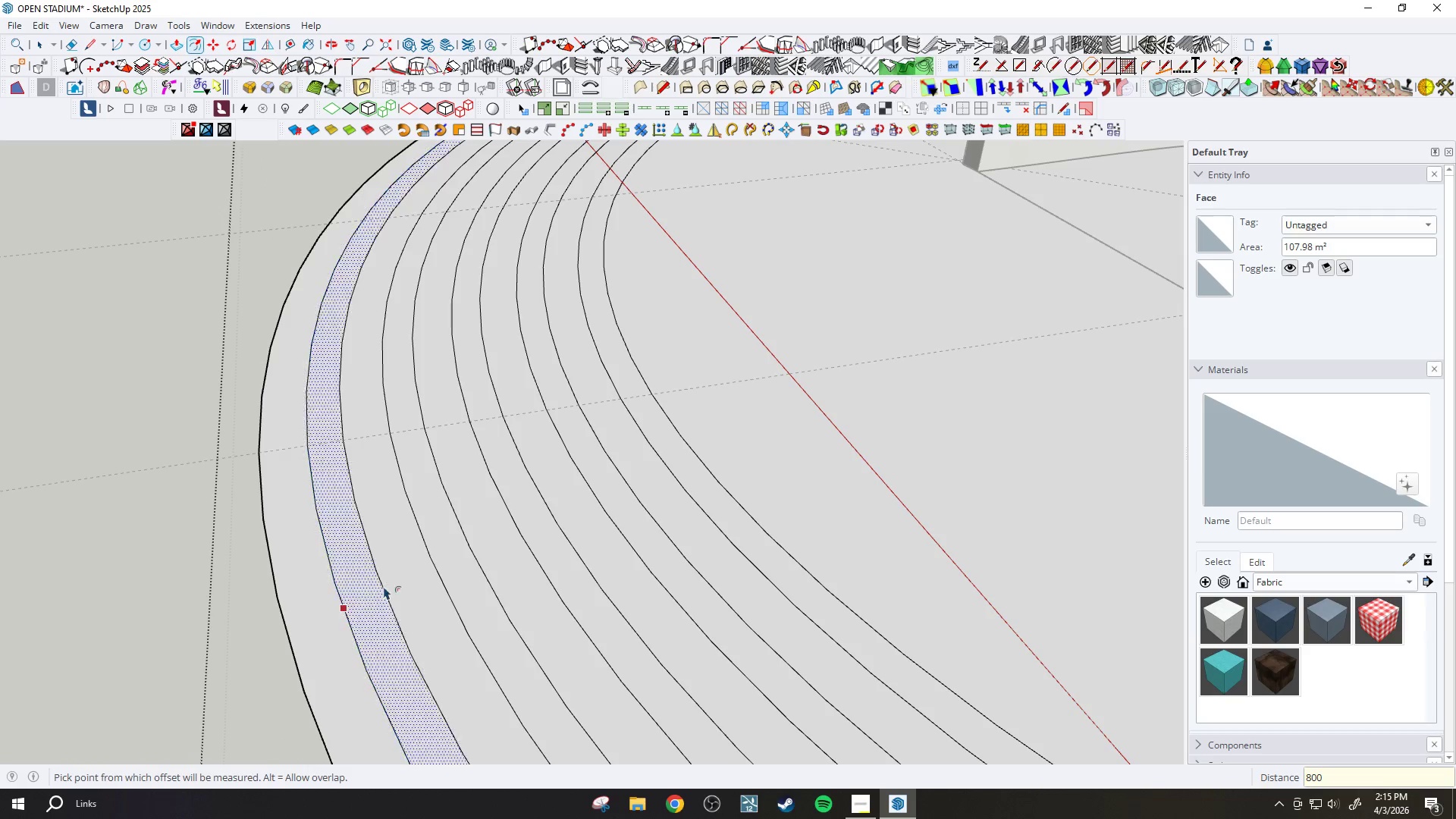 
scroll: coordinate [505, 504], scroll_direction: down, amount: 31.0
 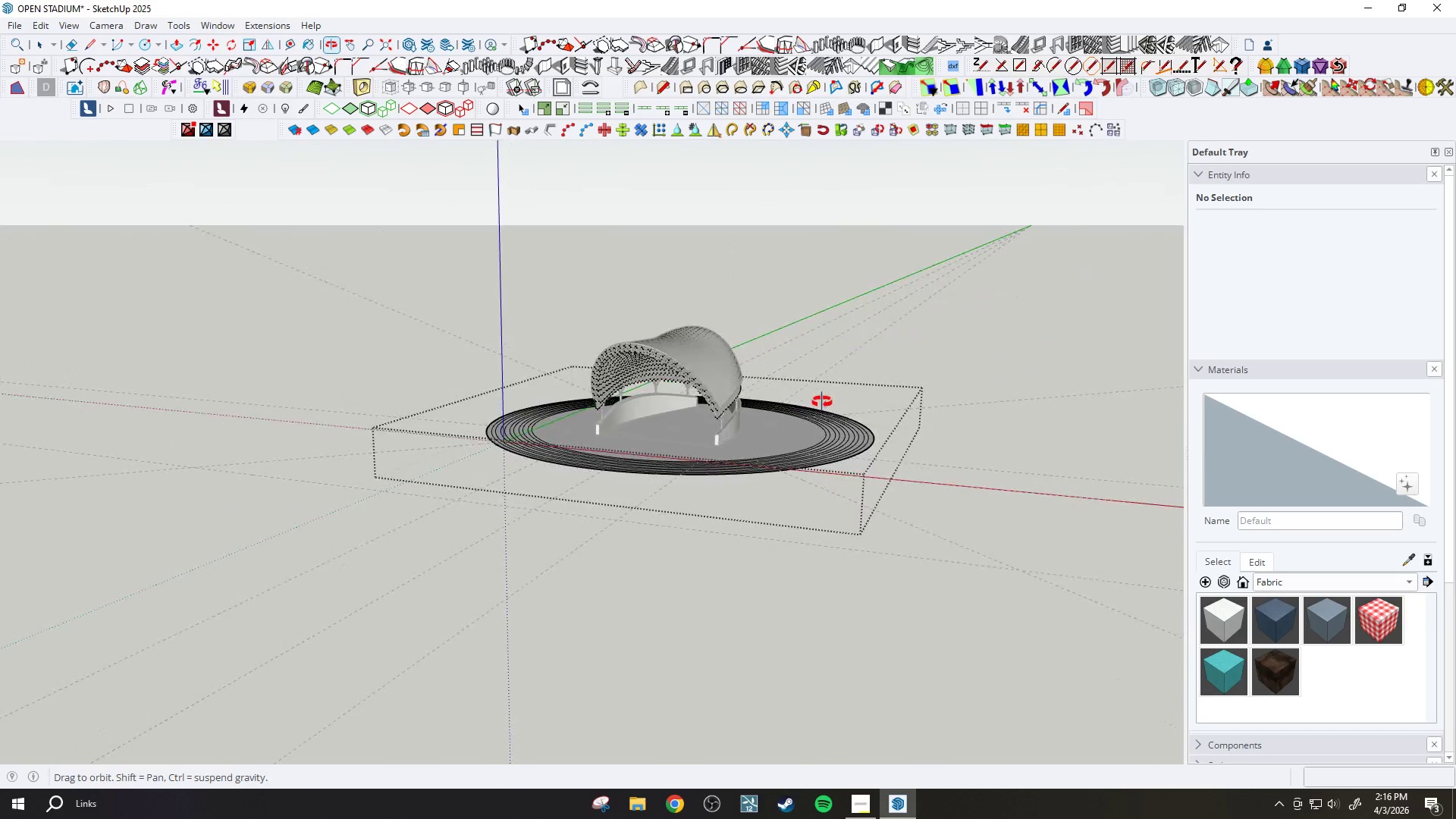 
scroll: coordinate [576, 500], scroll_direction: up, amount: 30.0
 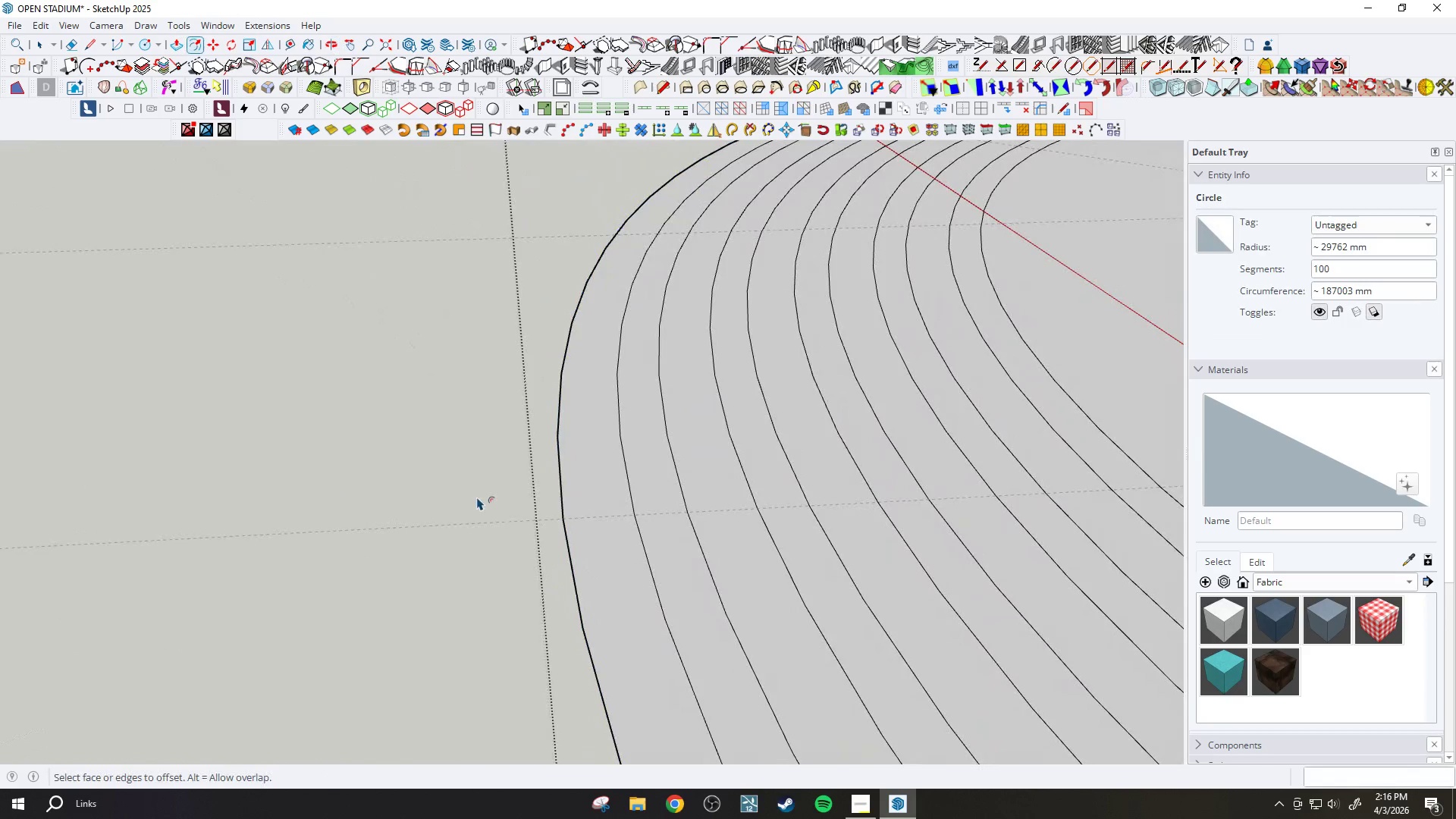 
left_click([573, 499])
 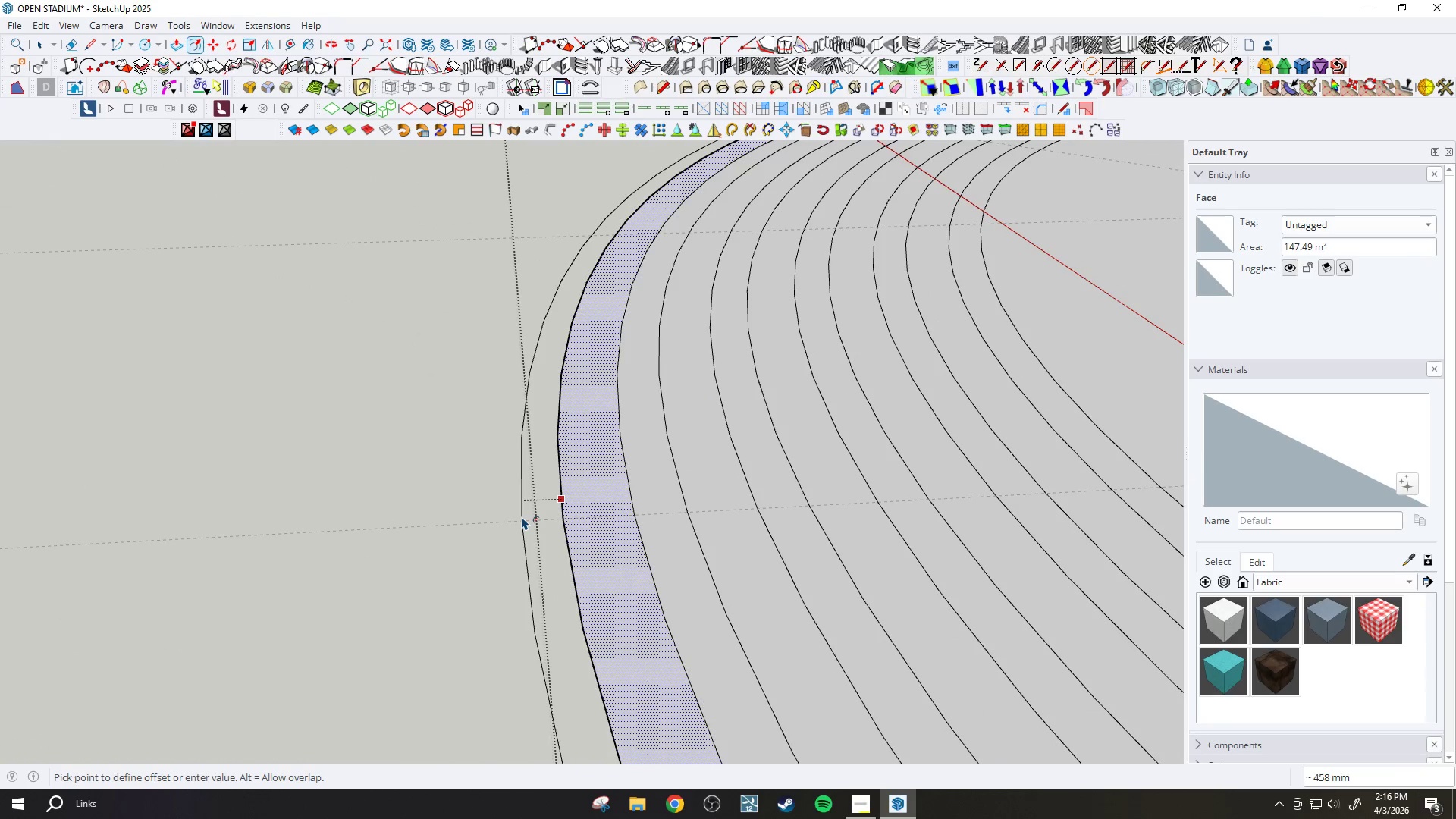 
type(600)
 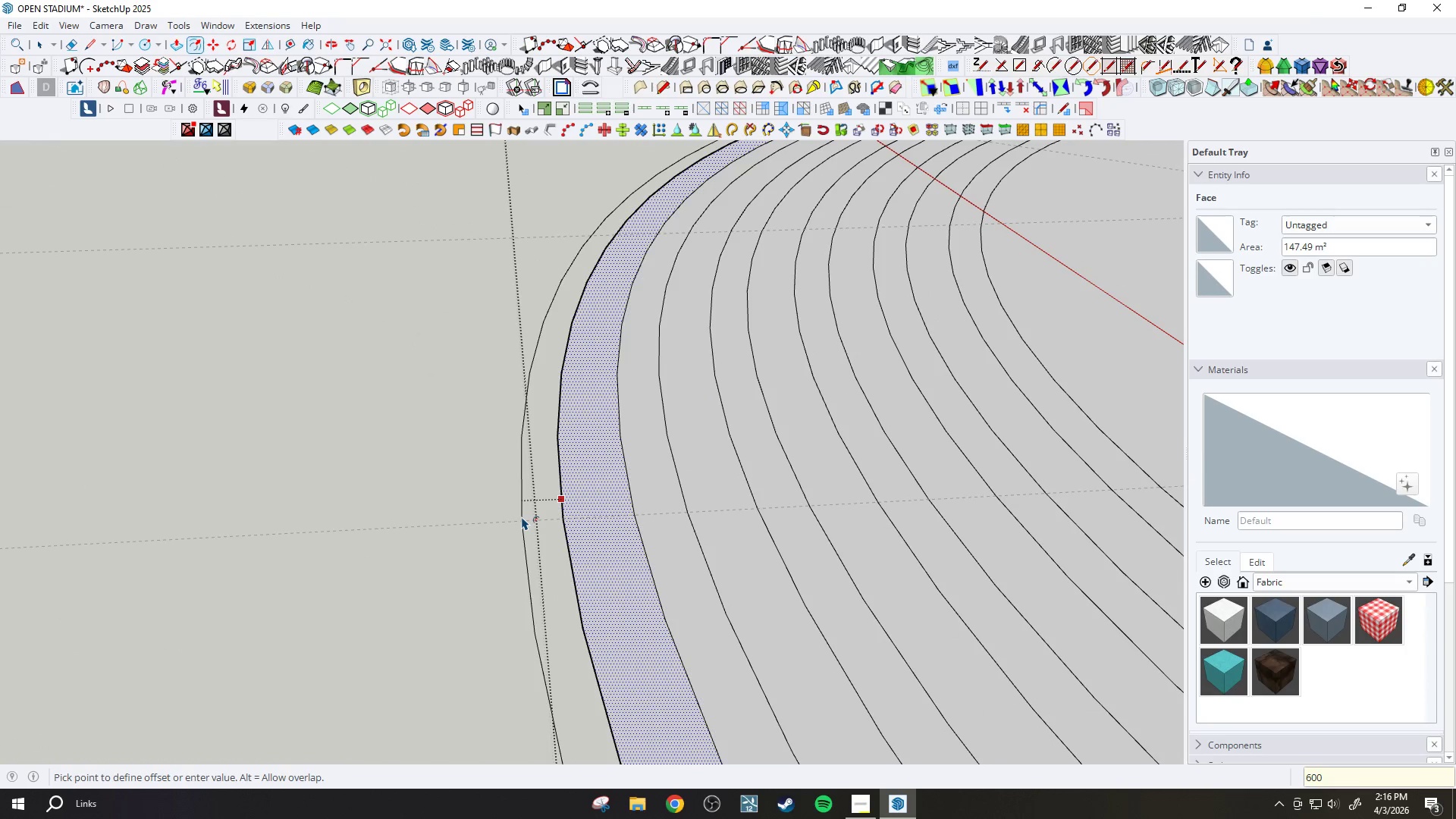 
key(Enter)
 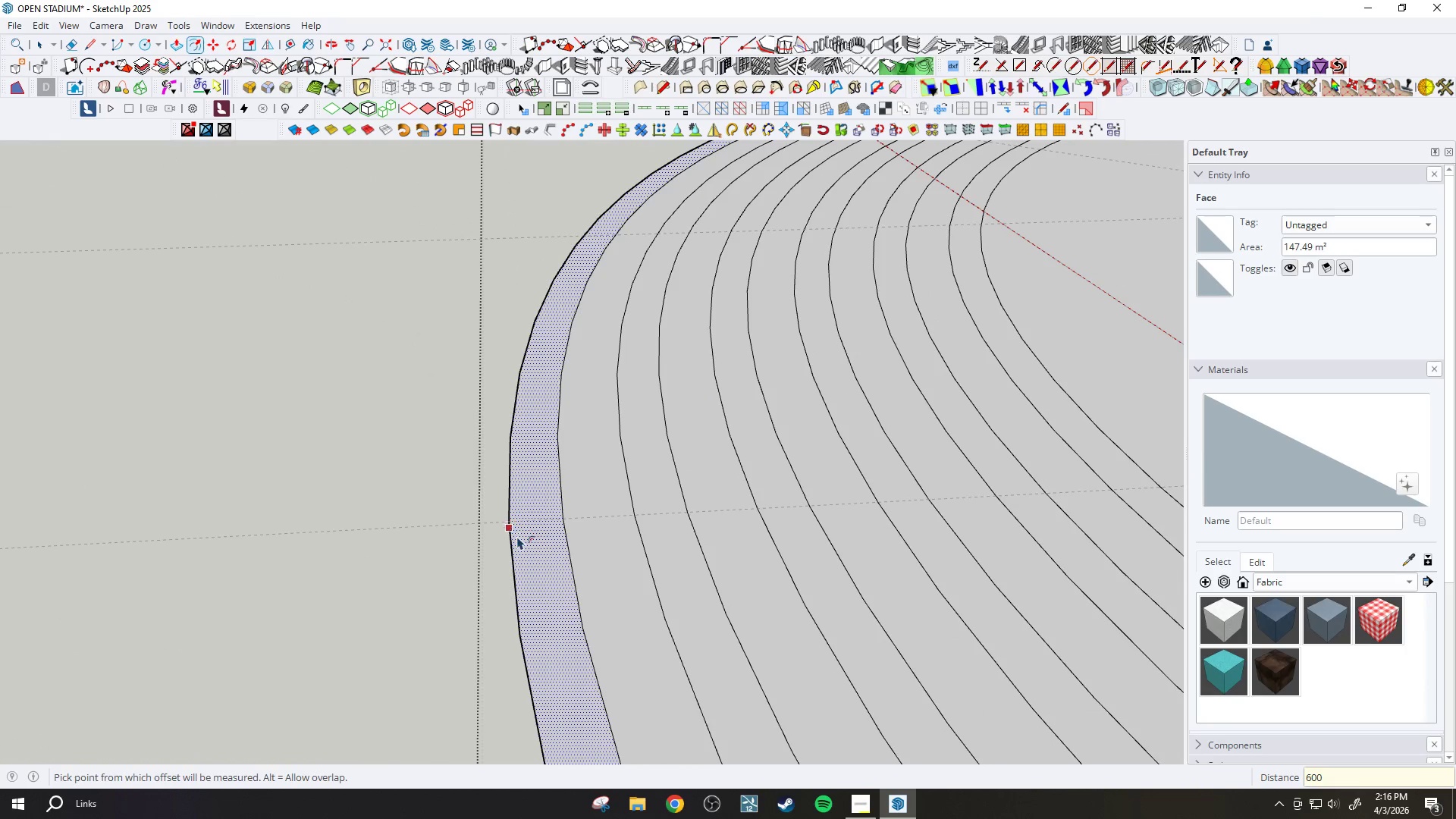 
left_click([517, 536])
 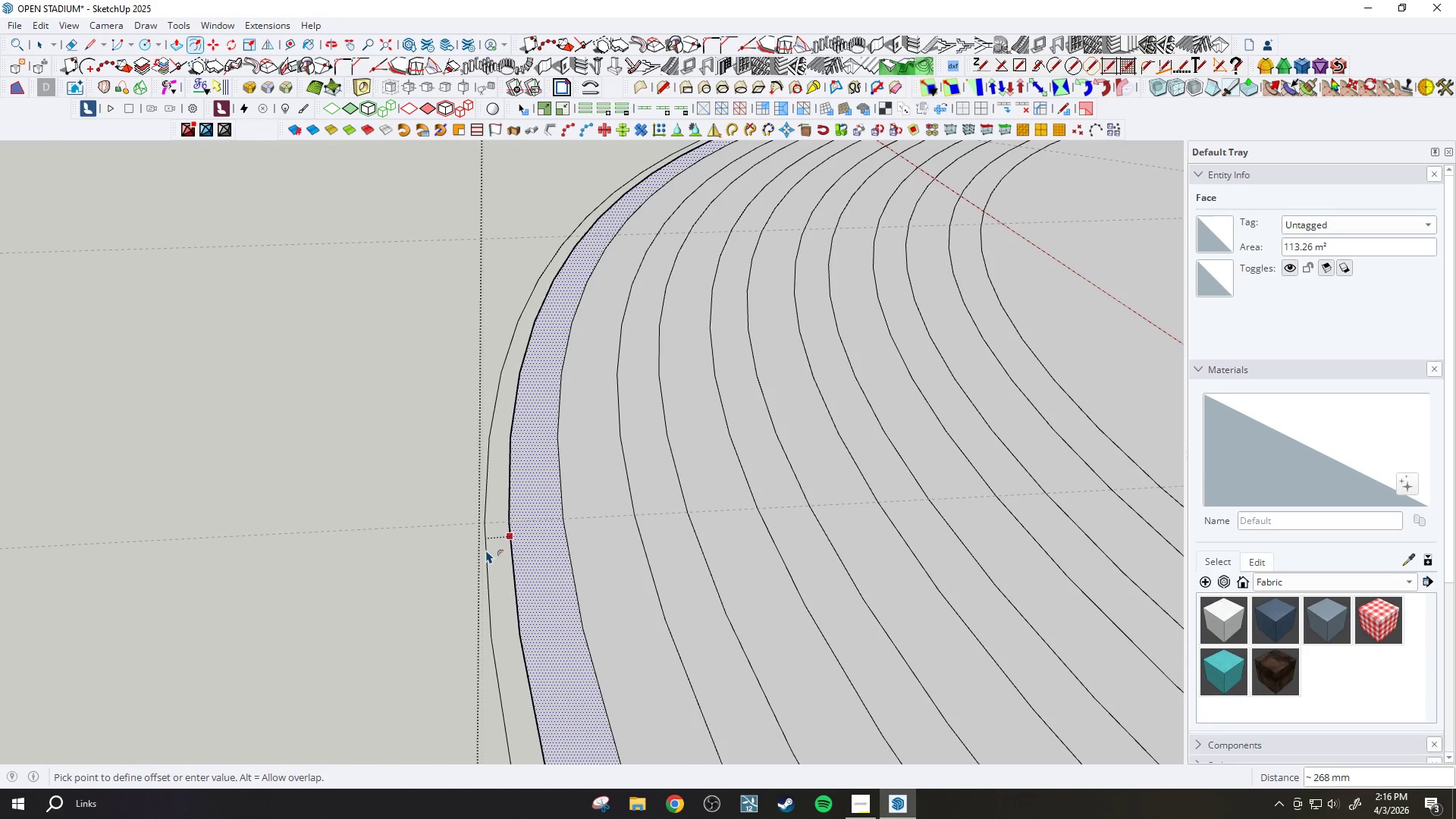 
type(800)
 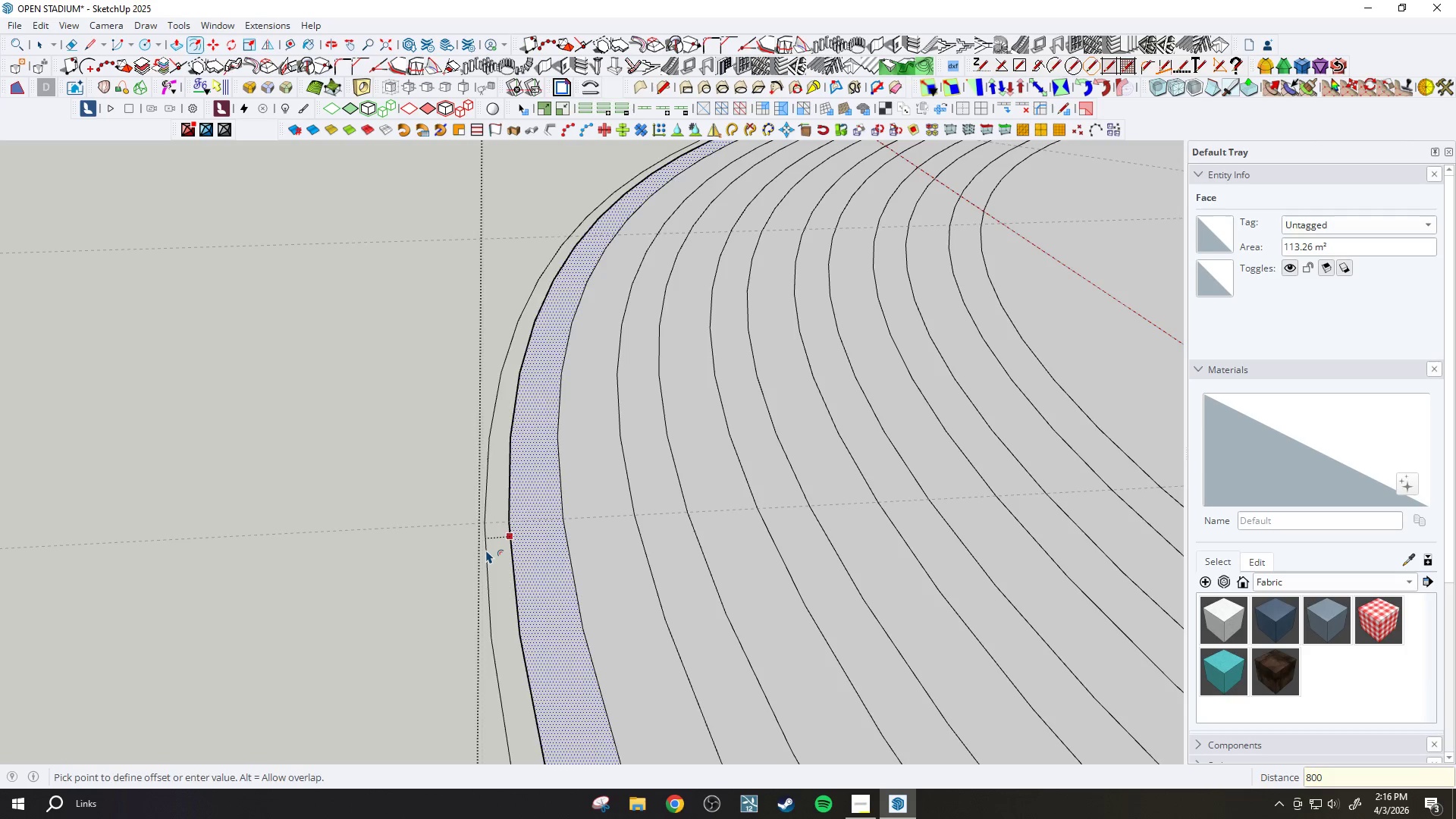 
key(Enter)
 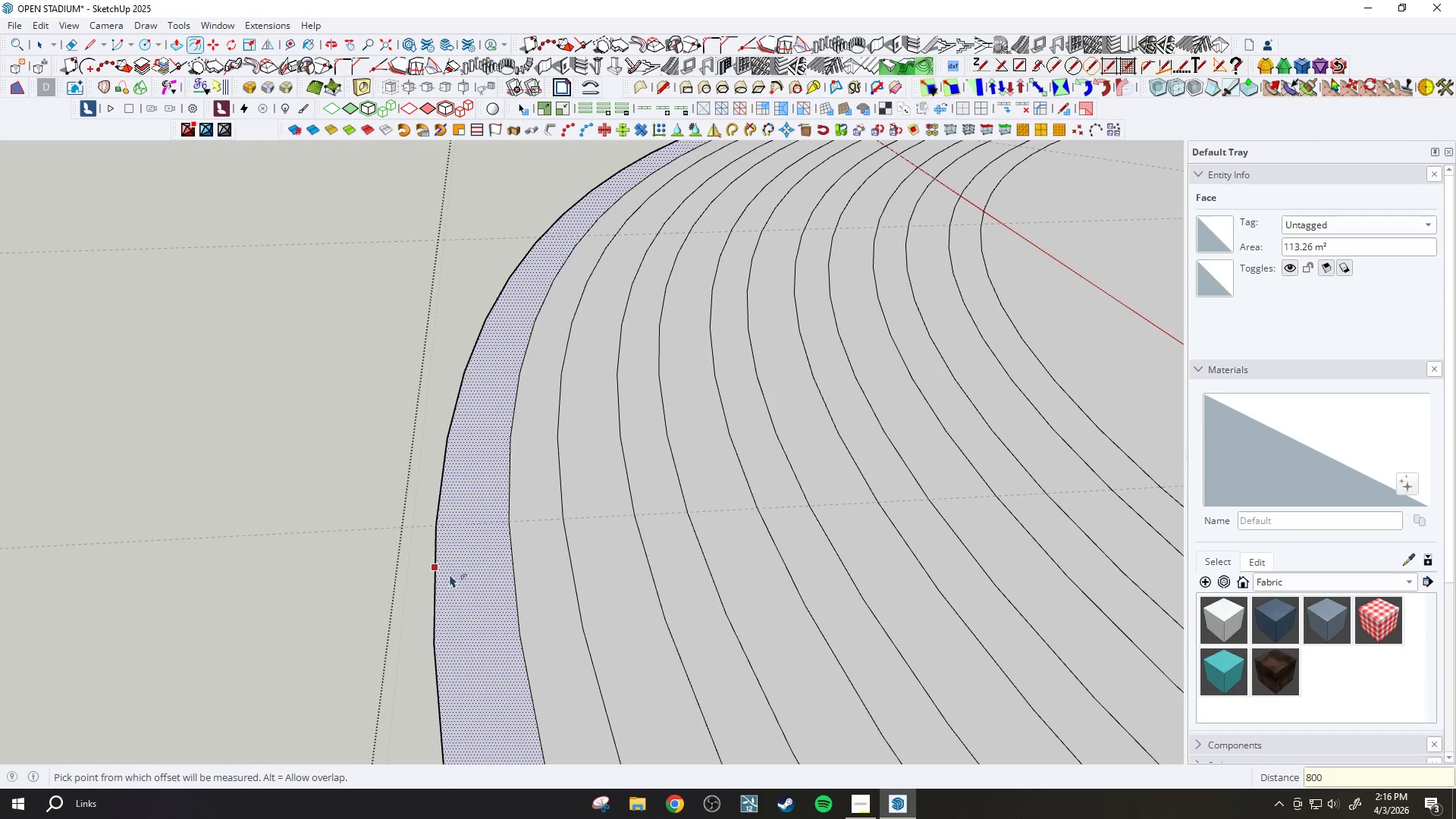 
left_click([440, 579])
 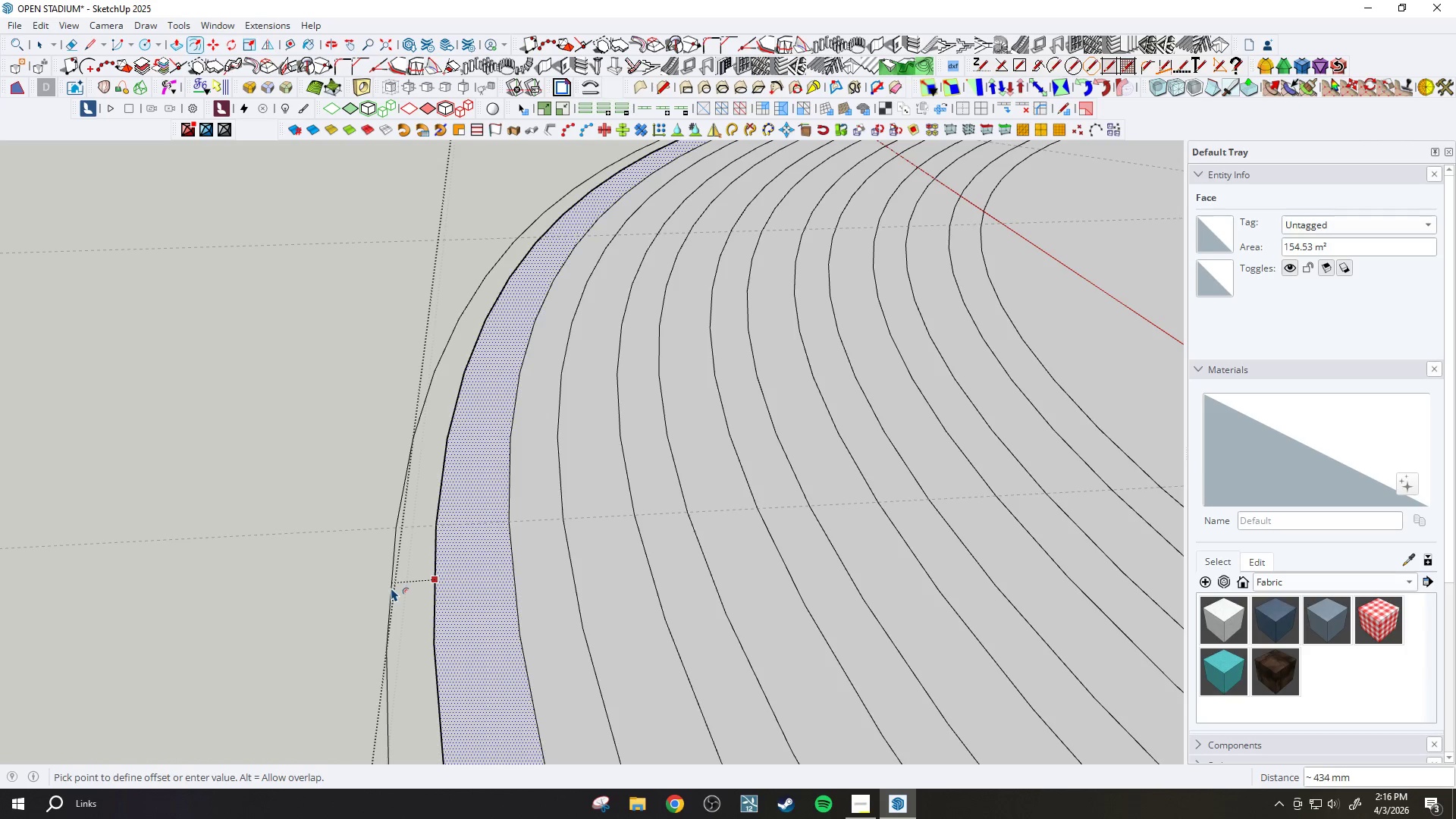 
type(600)
 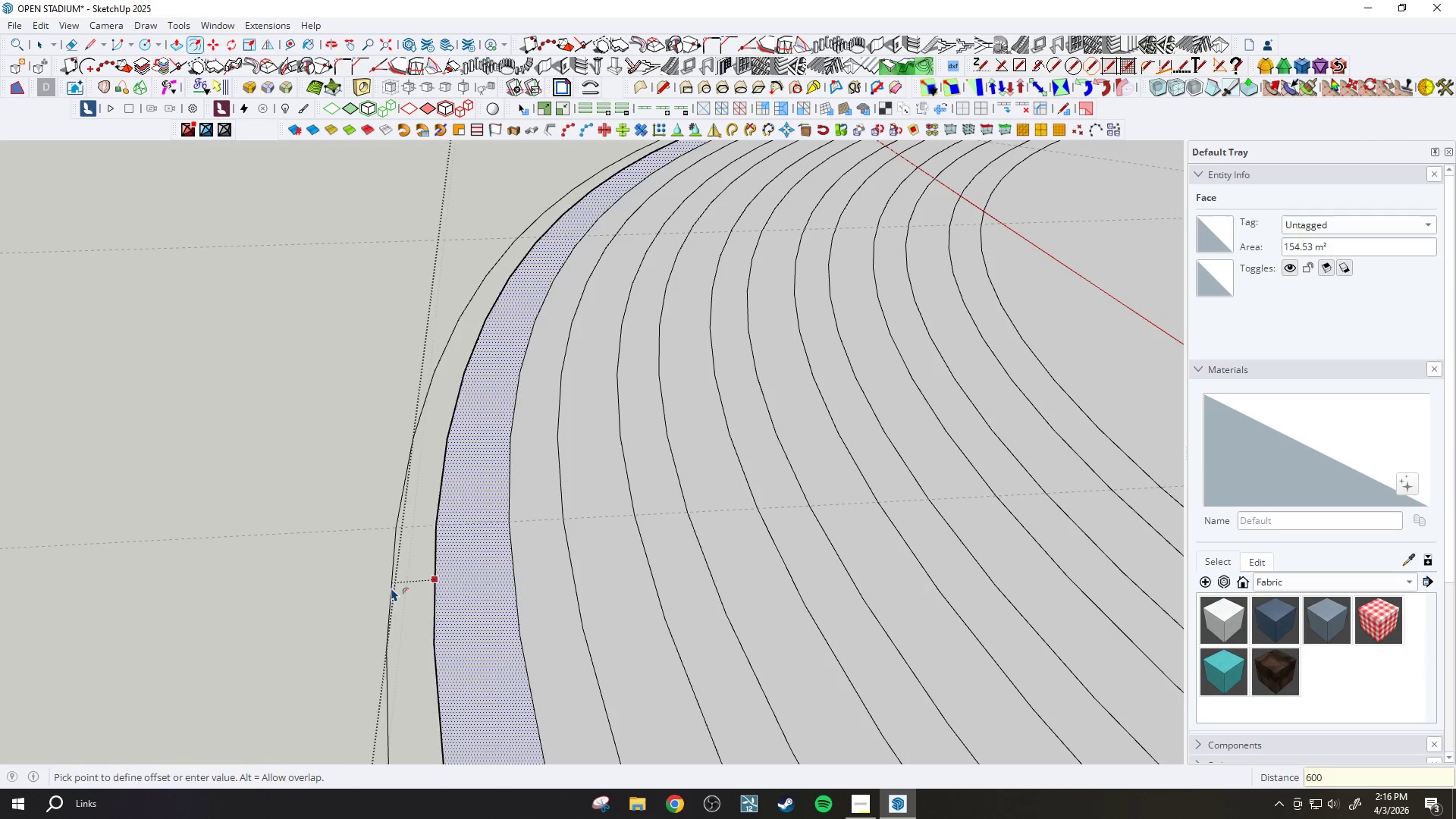 
key(Enter)
 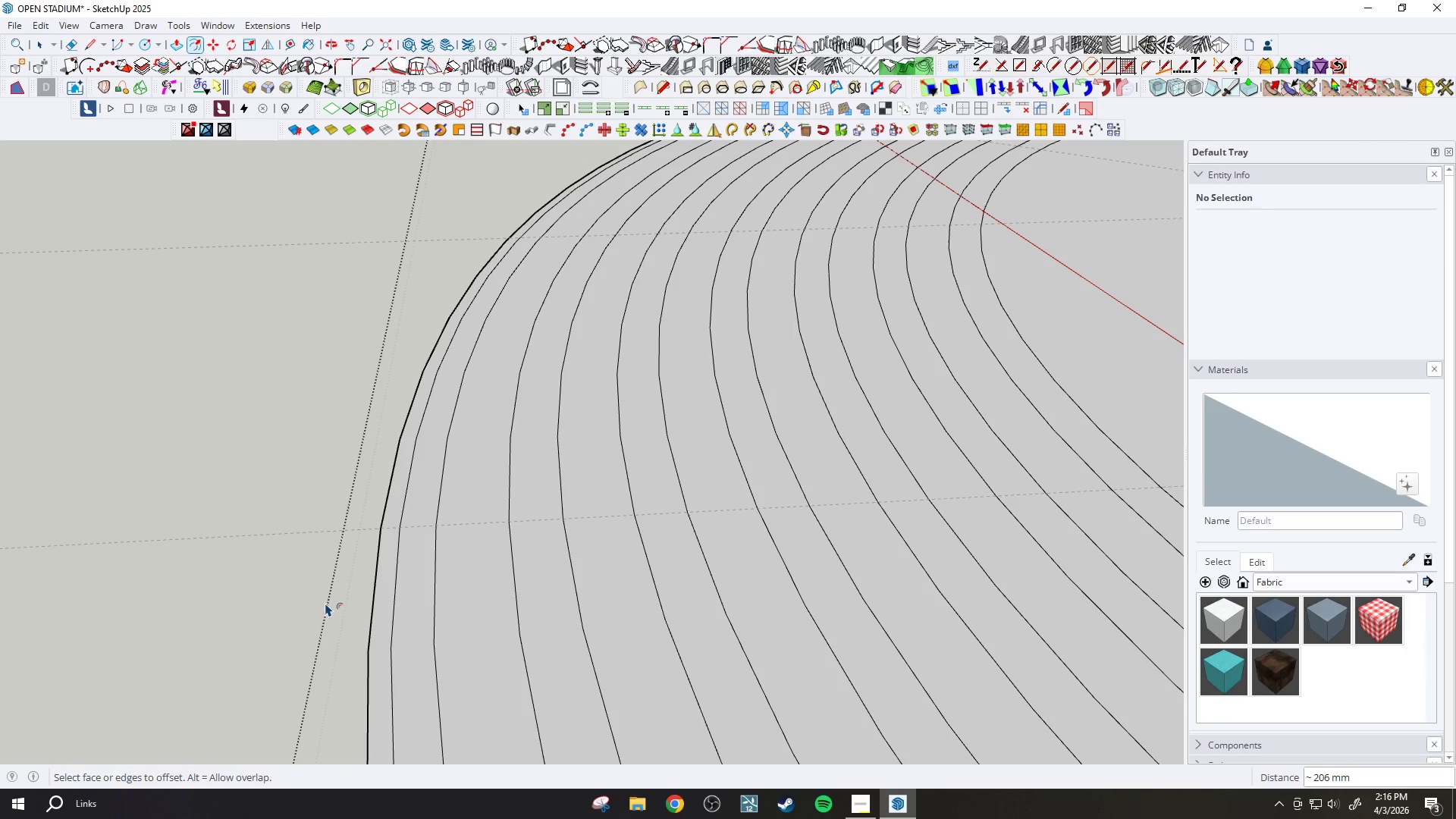 
key(Control+ControlLeft)
 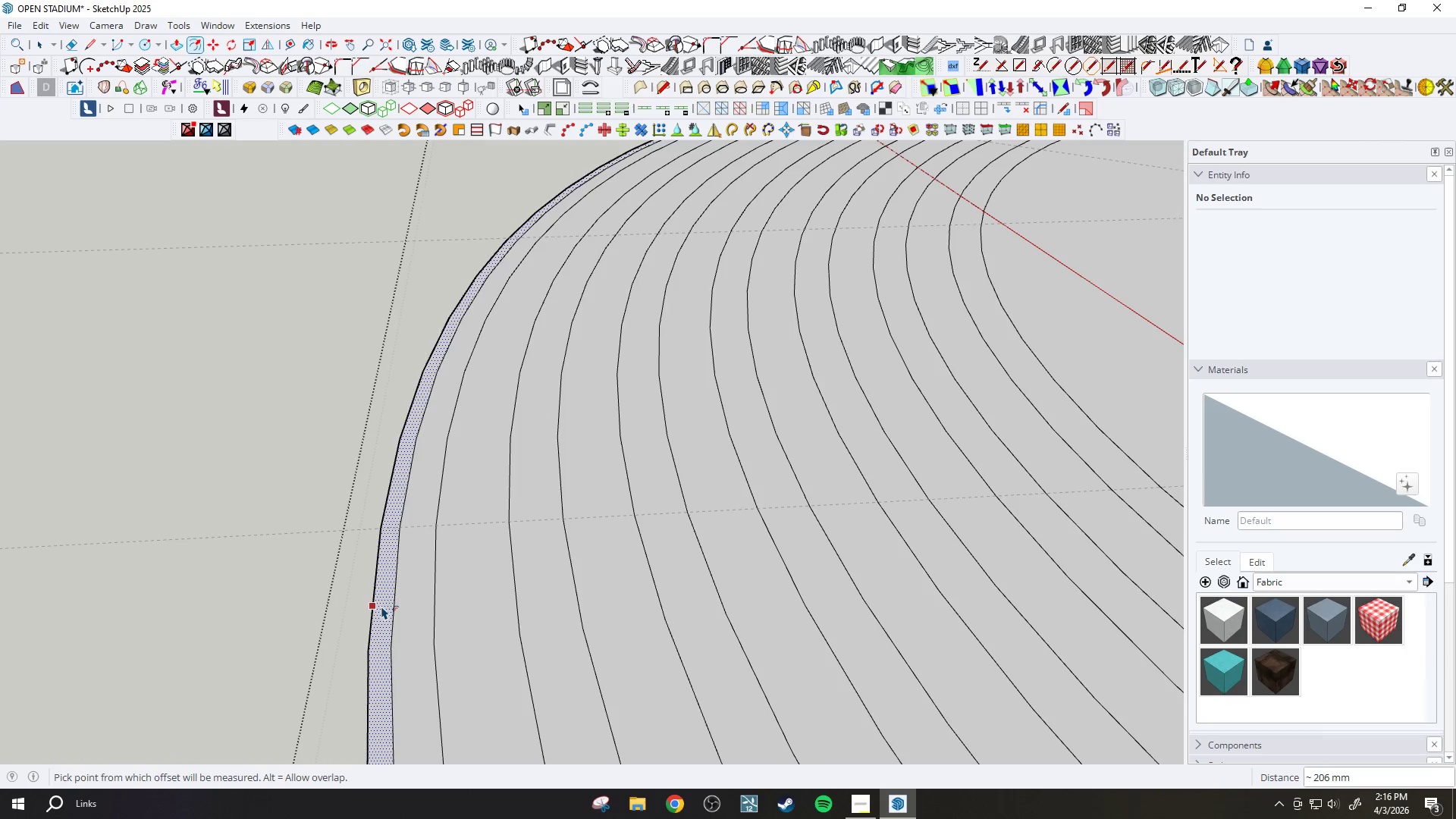 
key(Control+Z)
 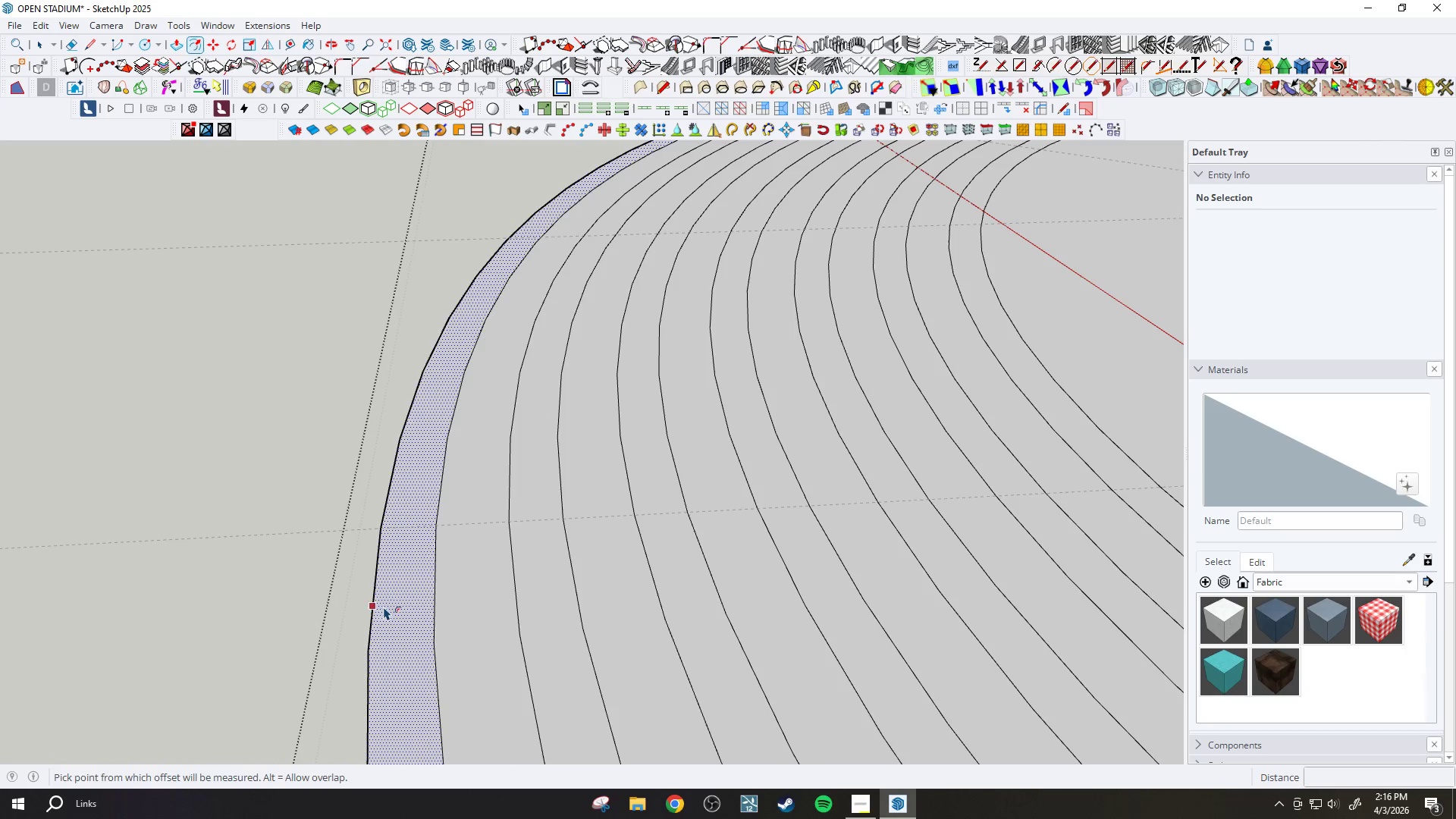 
left_click([384, 607])
 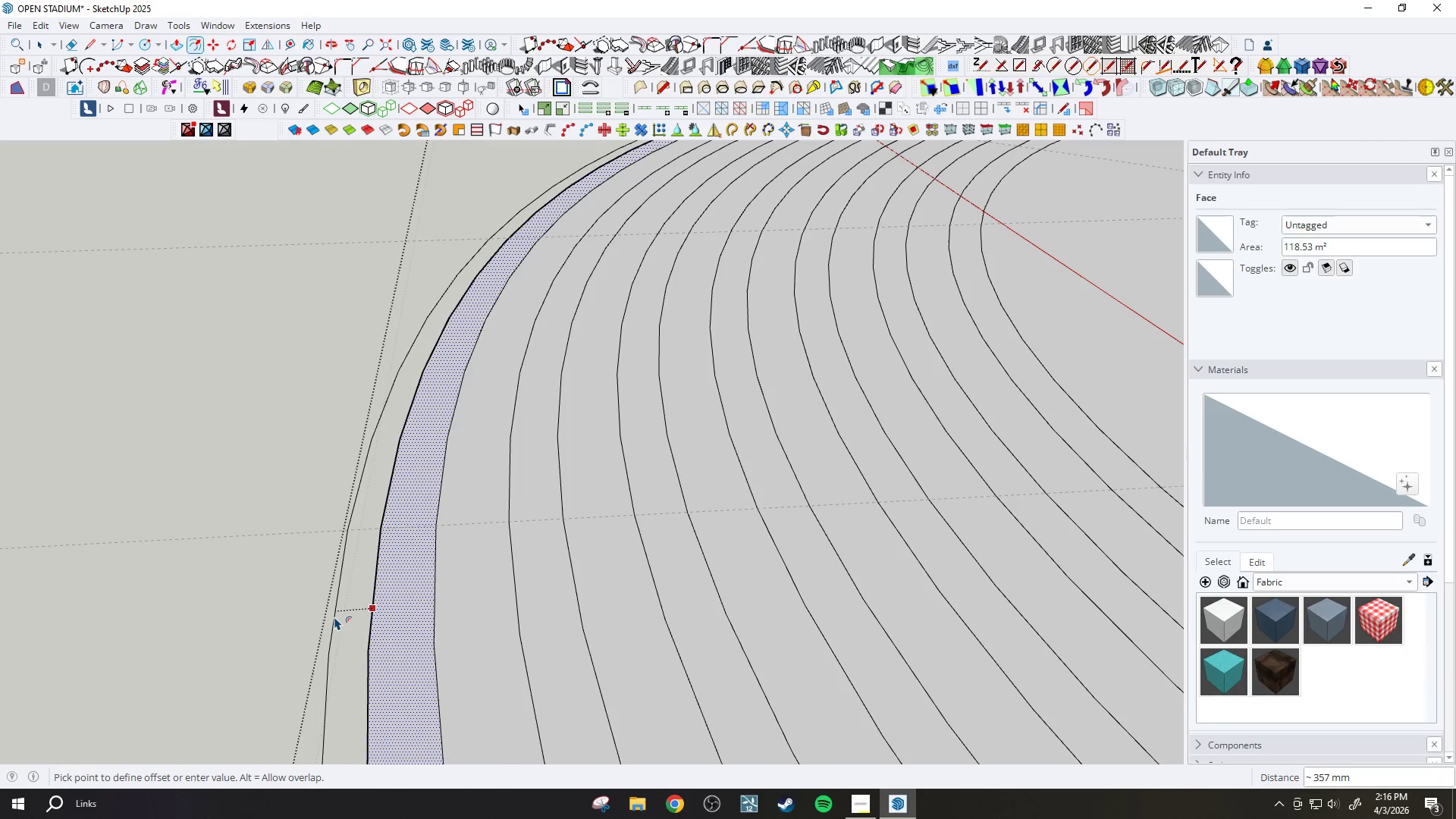 
type(800)
 